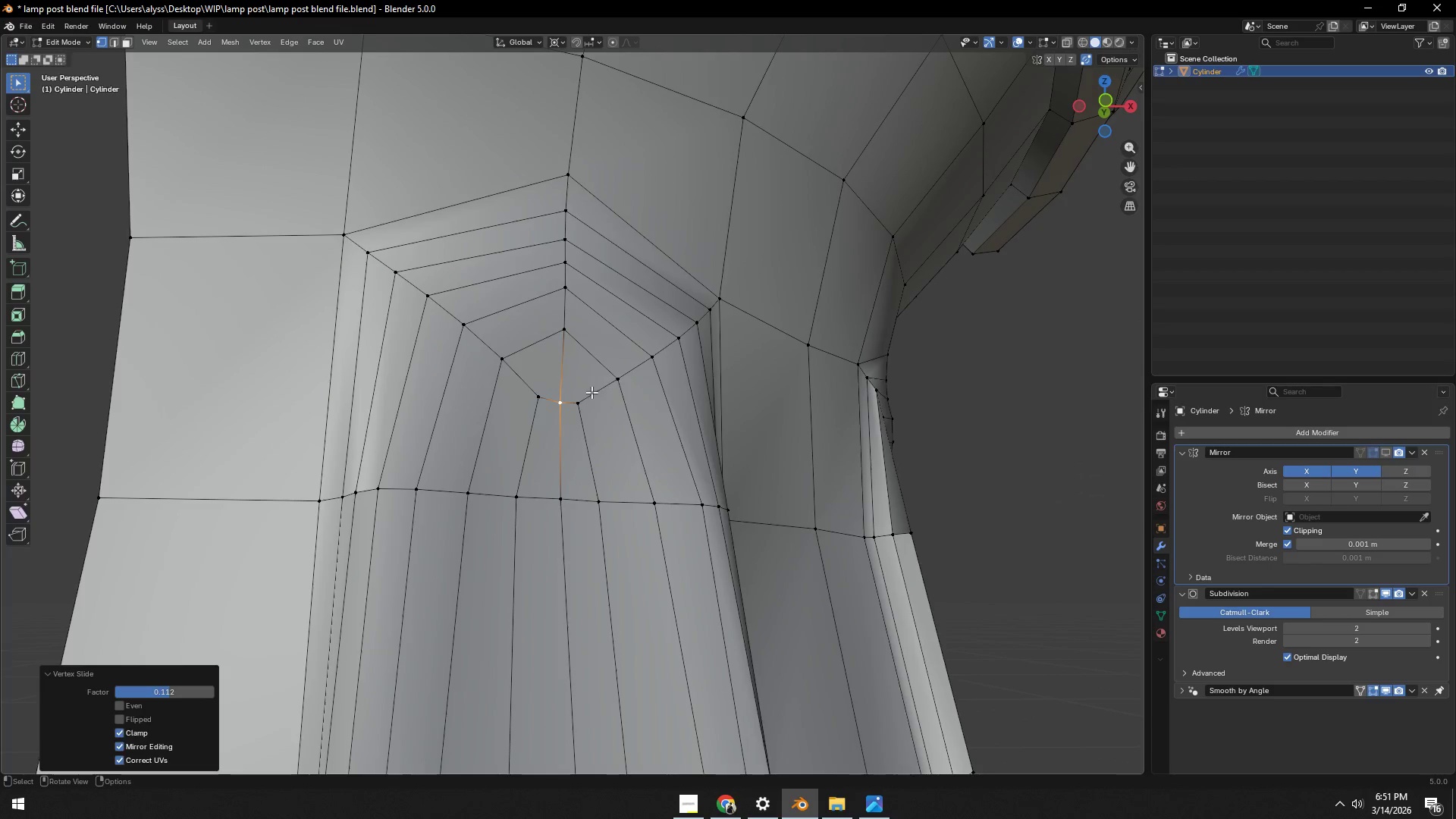 
key(Tab)
 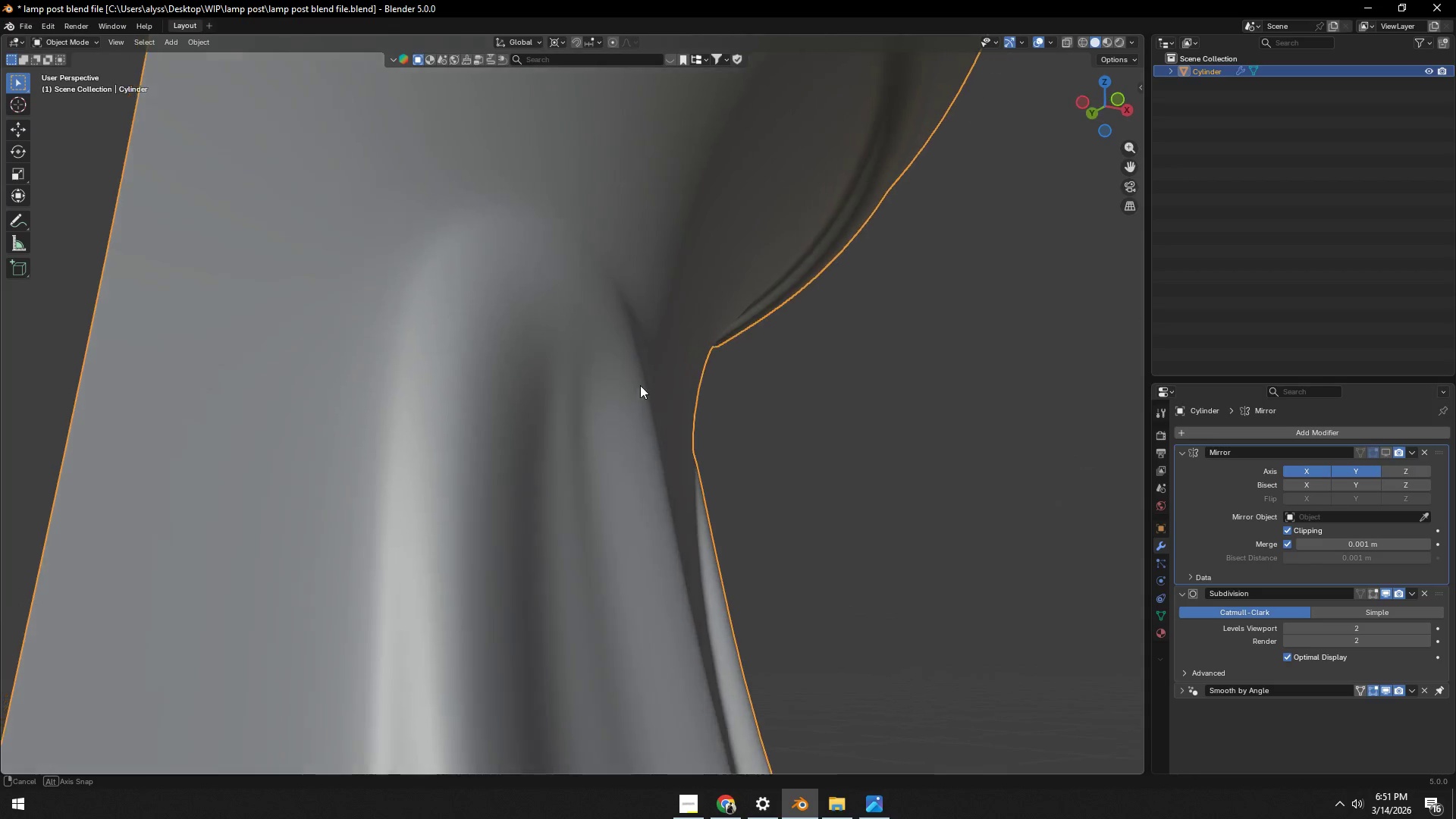 
key(Tab)
 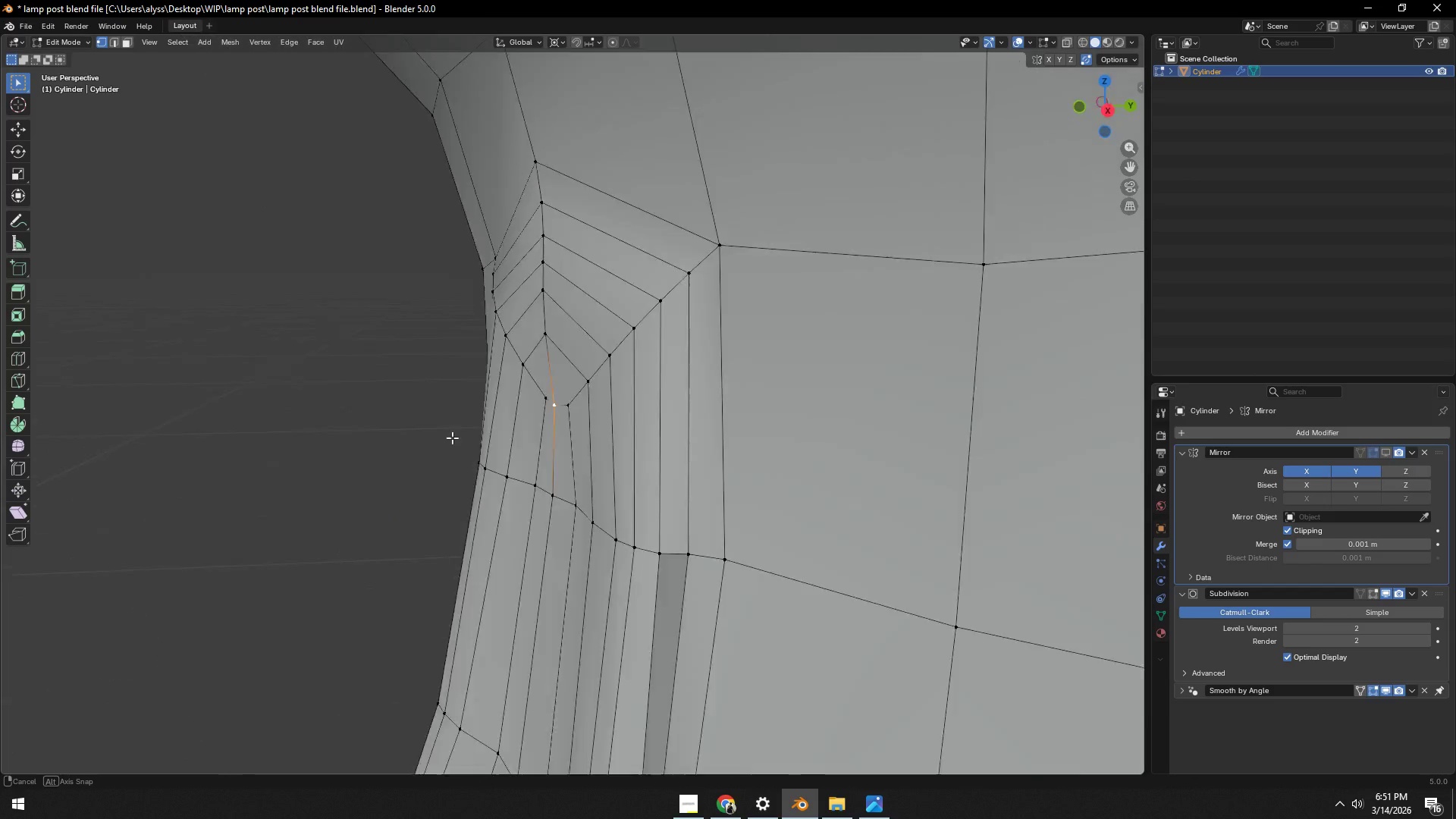 
scroll: coordinate [512, 431], scroll_direction: up, amount: 2.0
 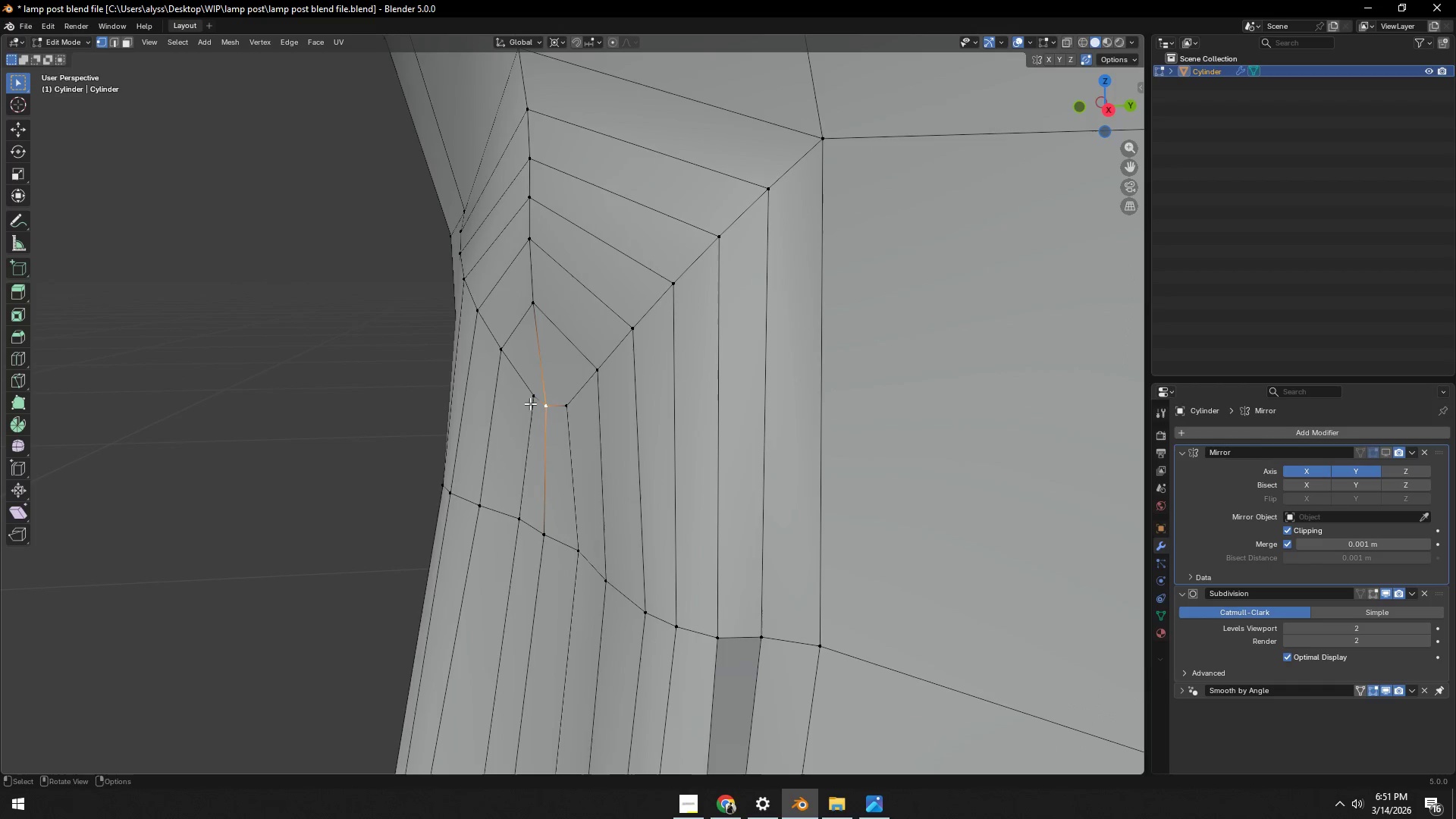 
left_click([531, 398])
 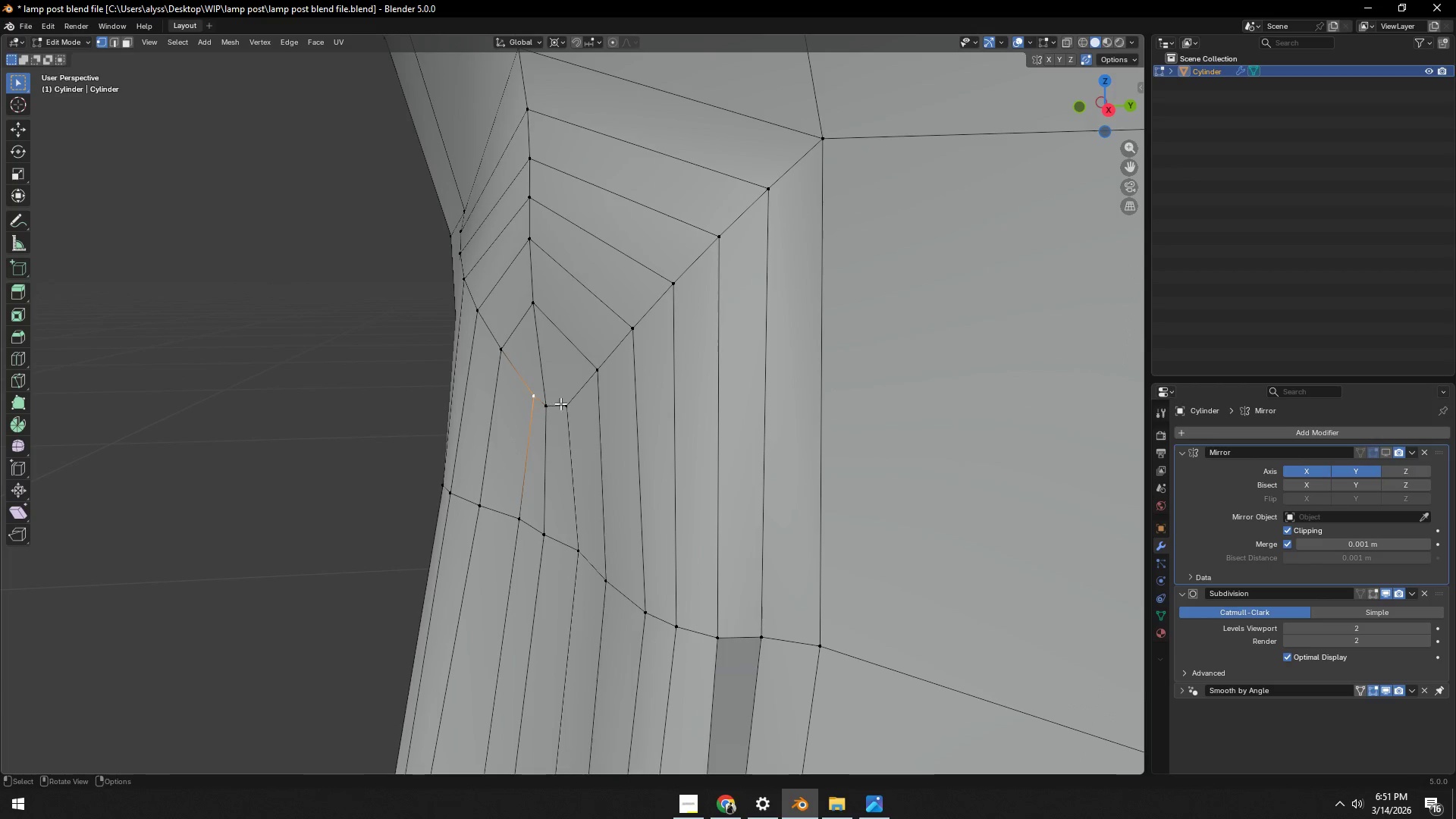 
key(Shift+ShiftLeft)
 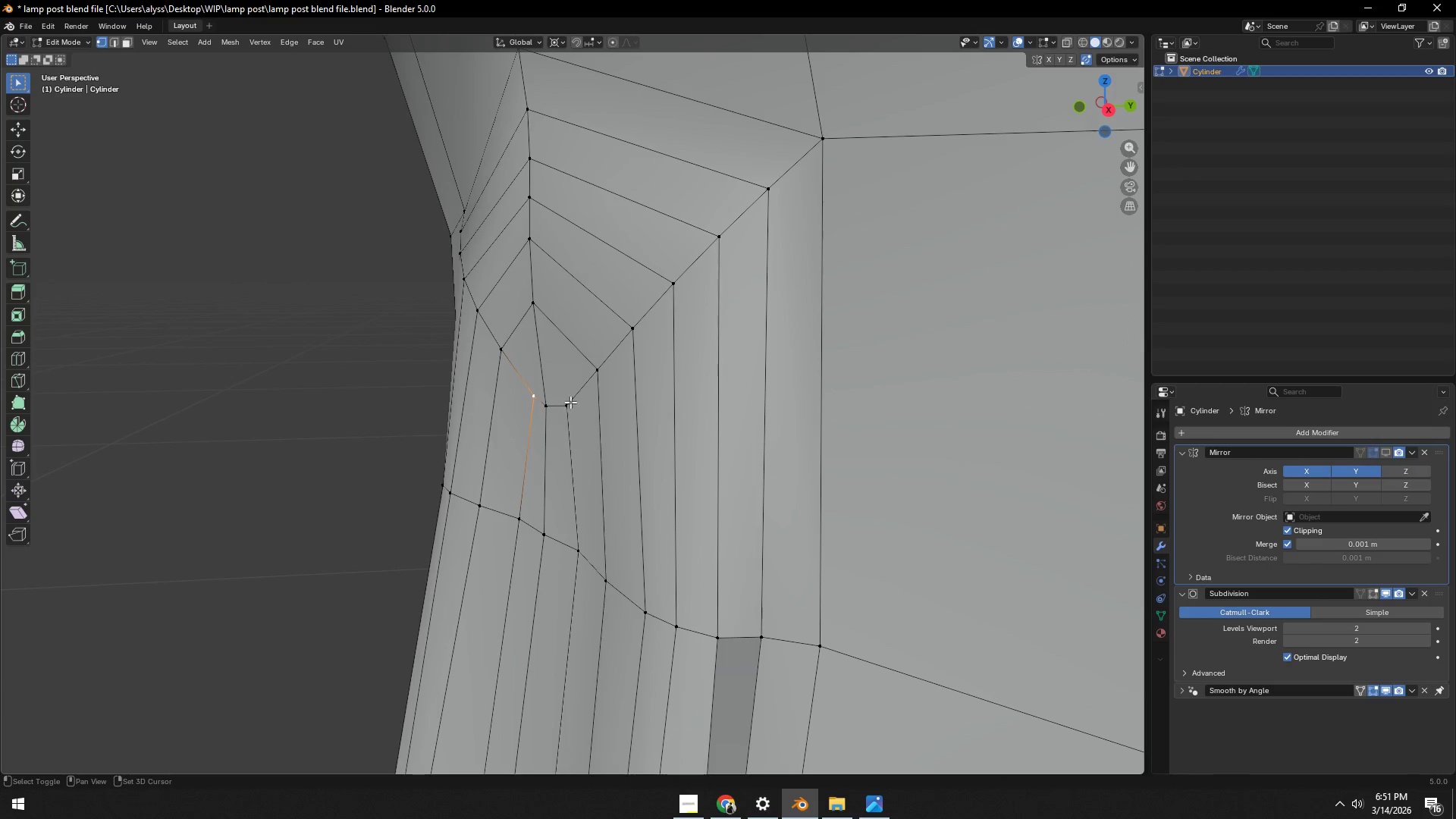 
double_click([570, 402])
 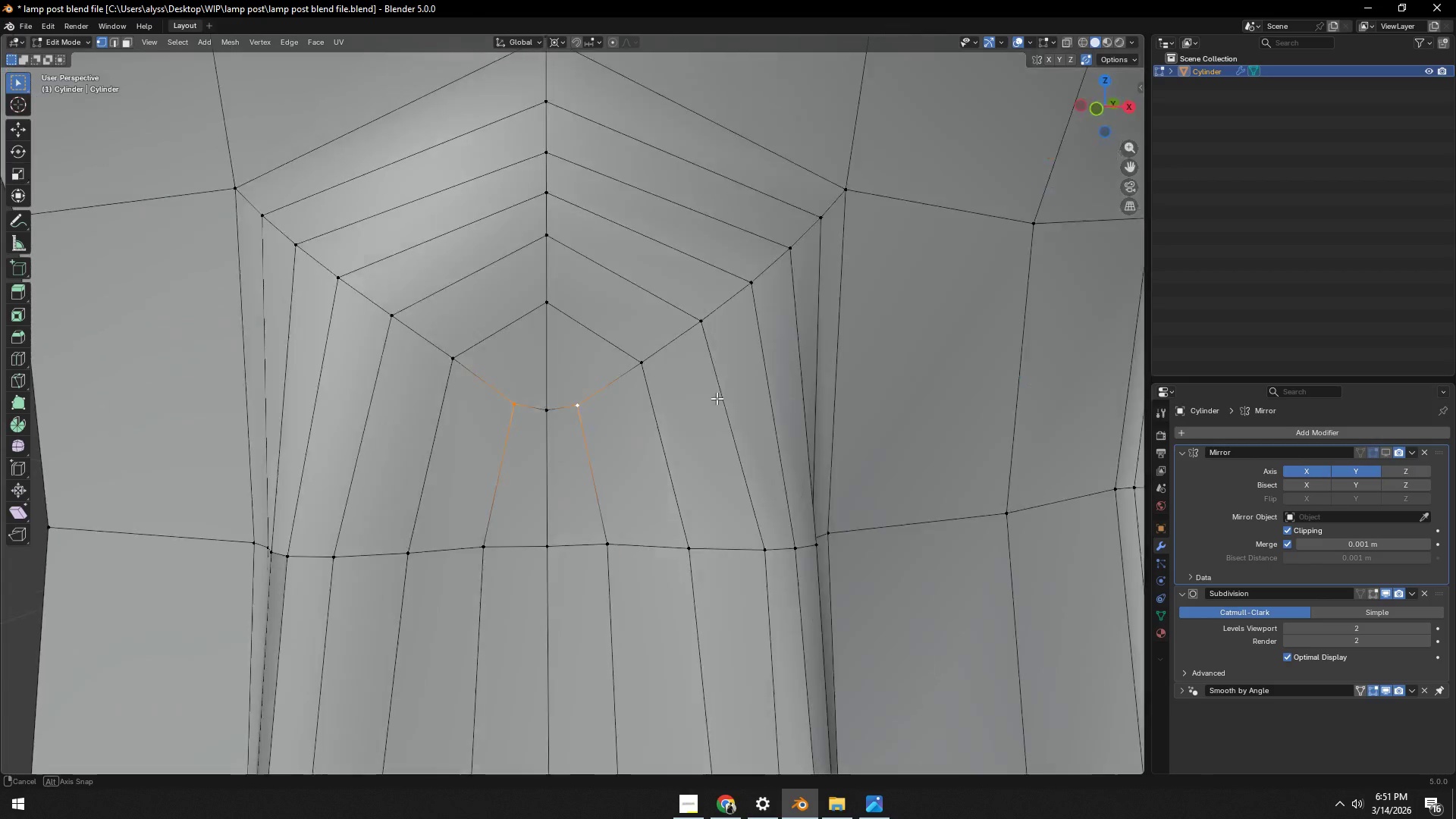 
left_click([585, 413])
 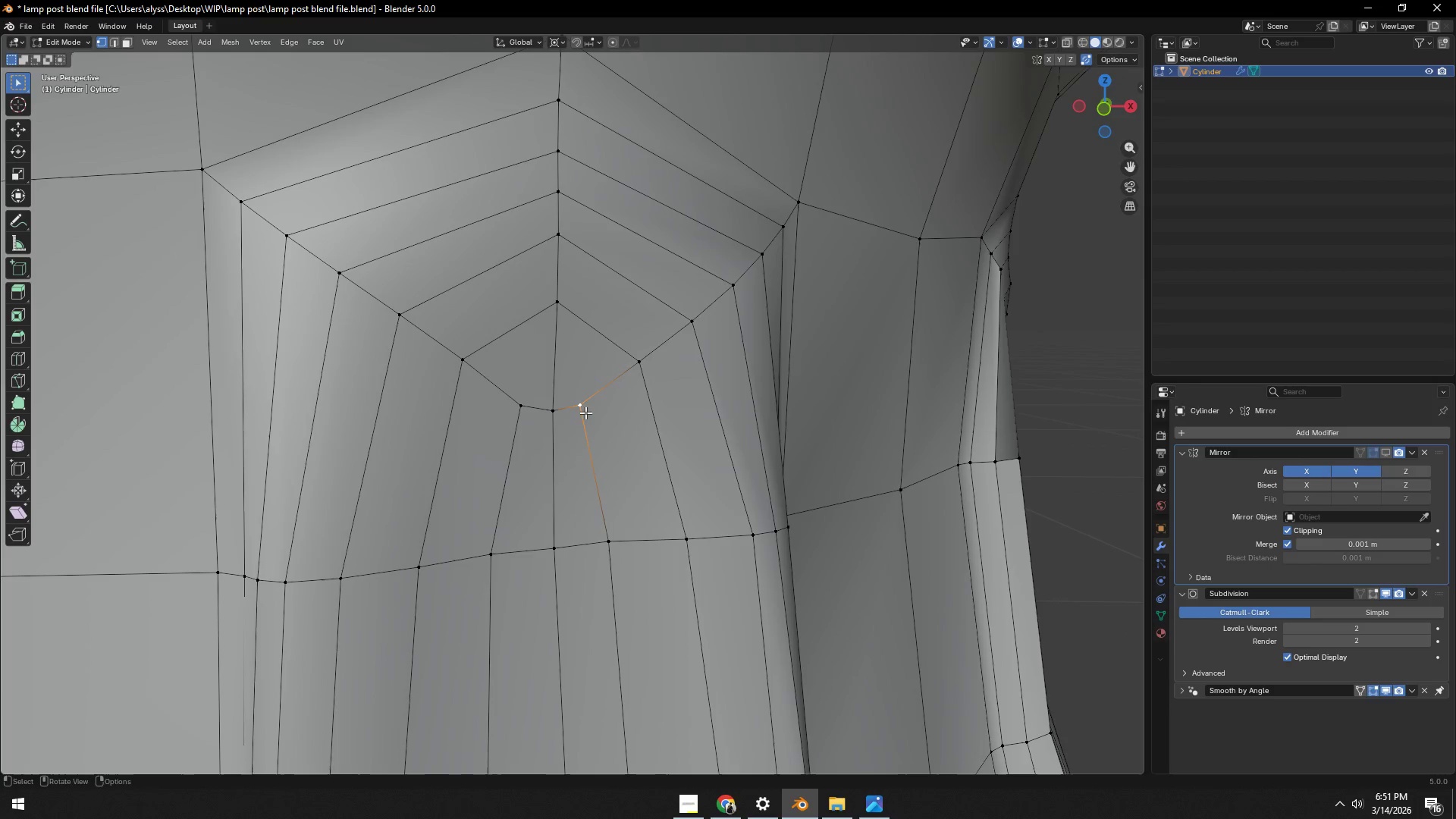 
type(gg)
 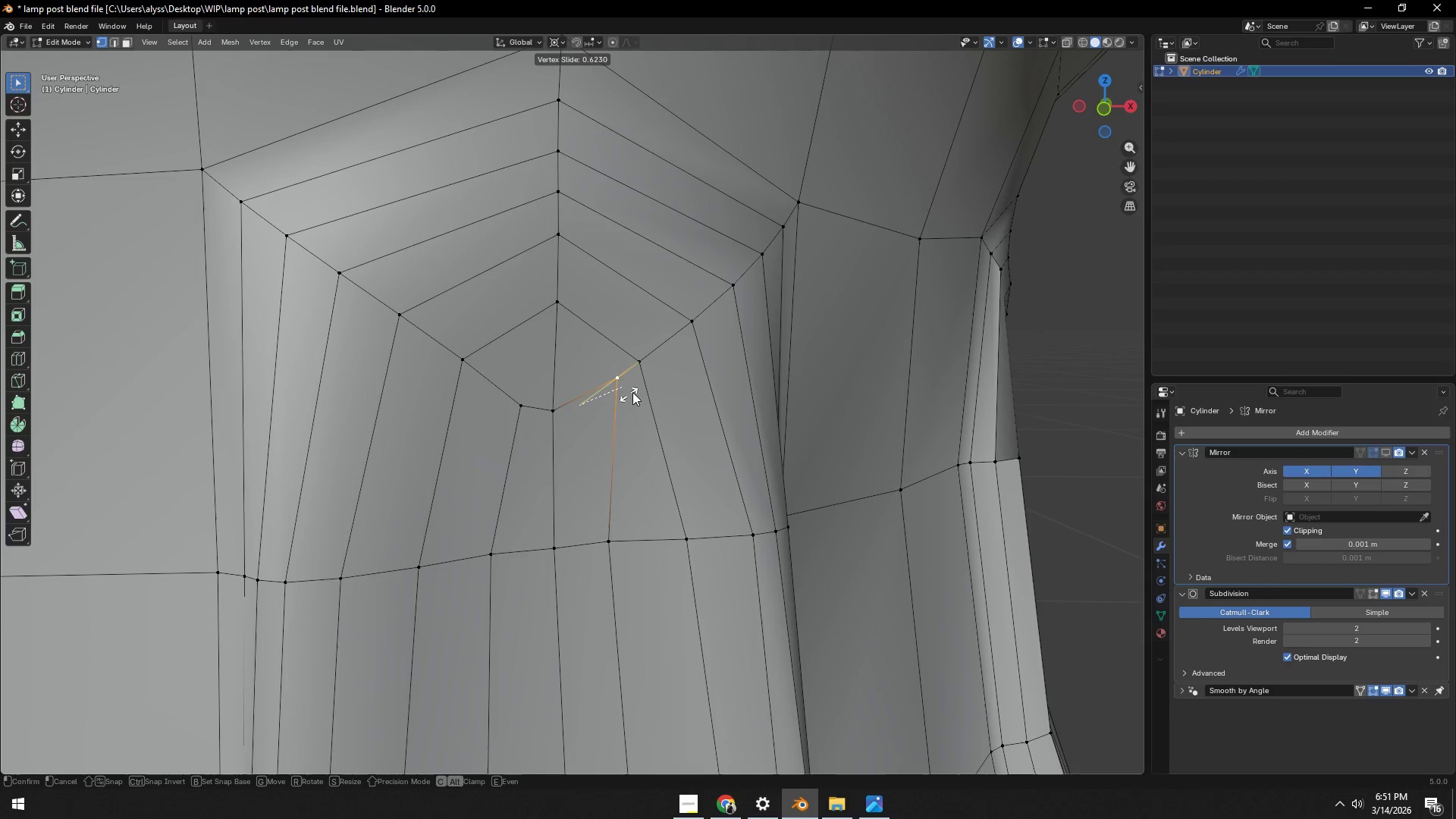 
left_click([633, 391])
 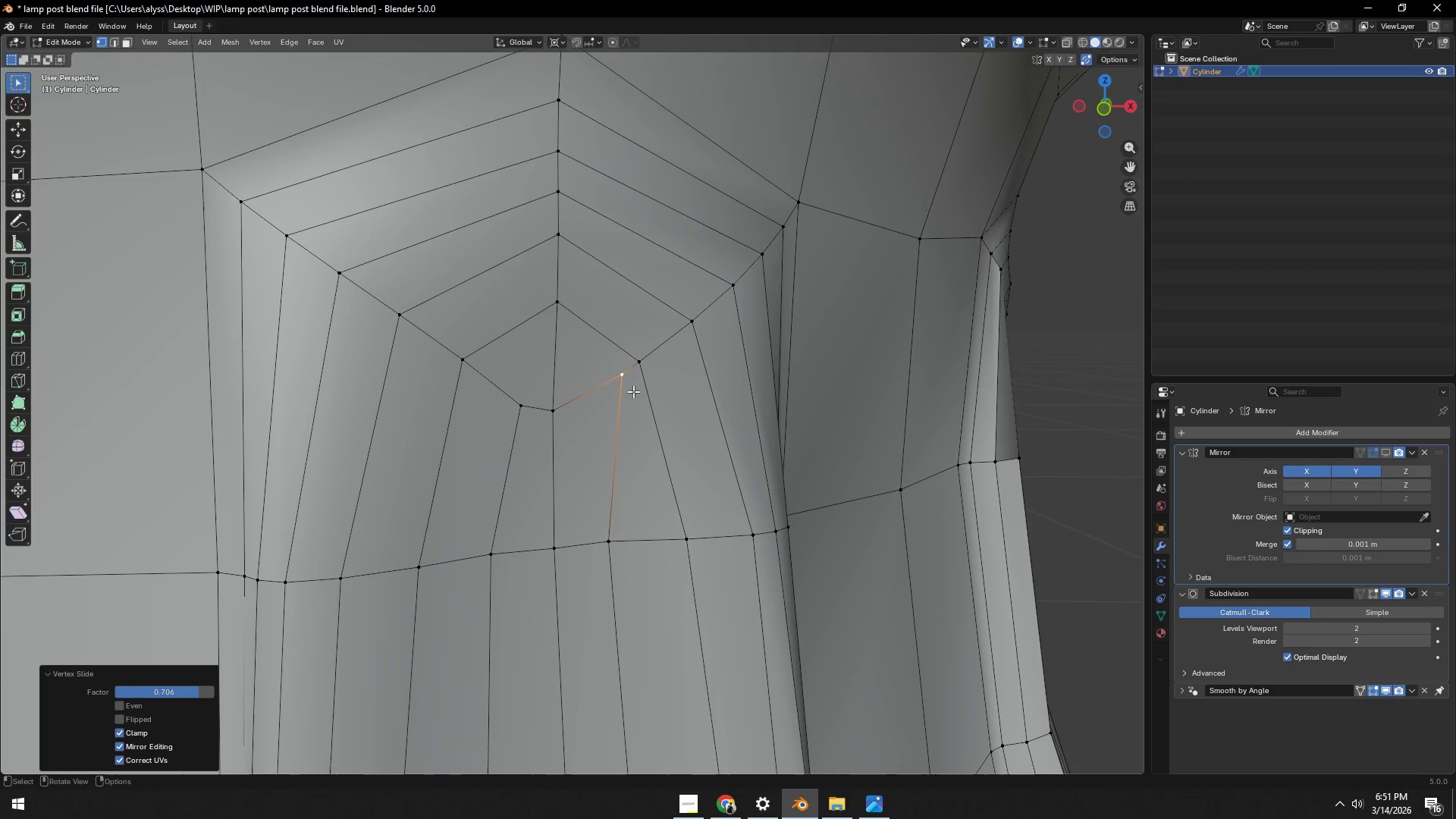 
type(gg)
 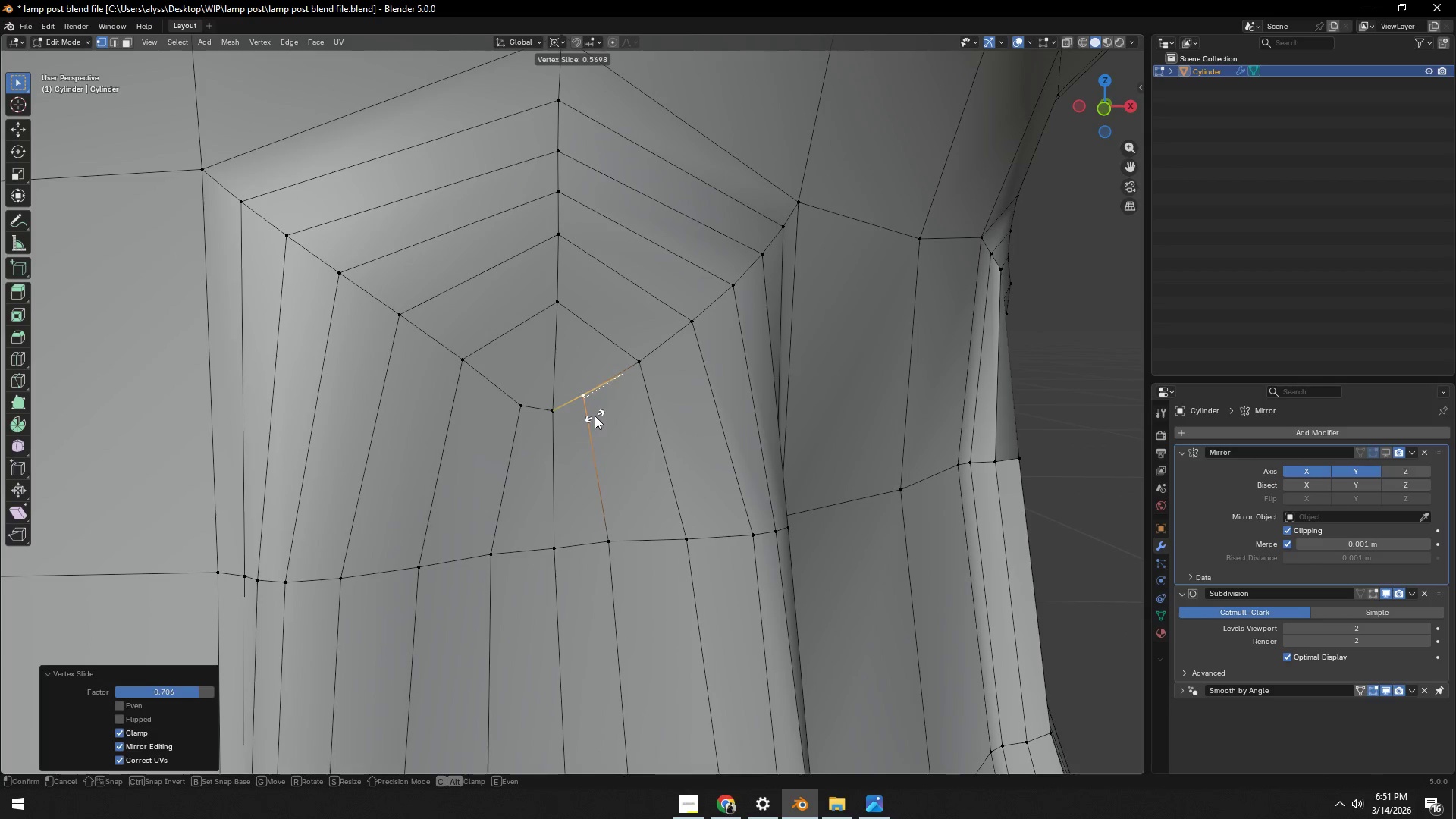 
left_click([595, 416])
 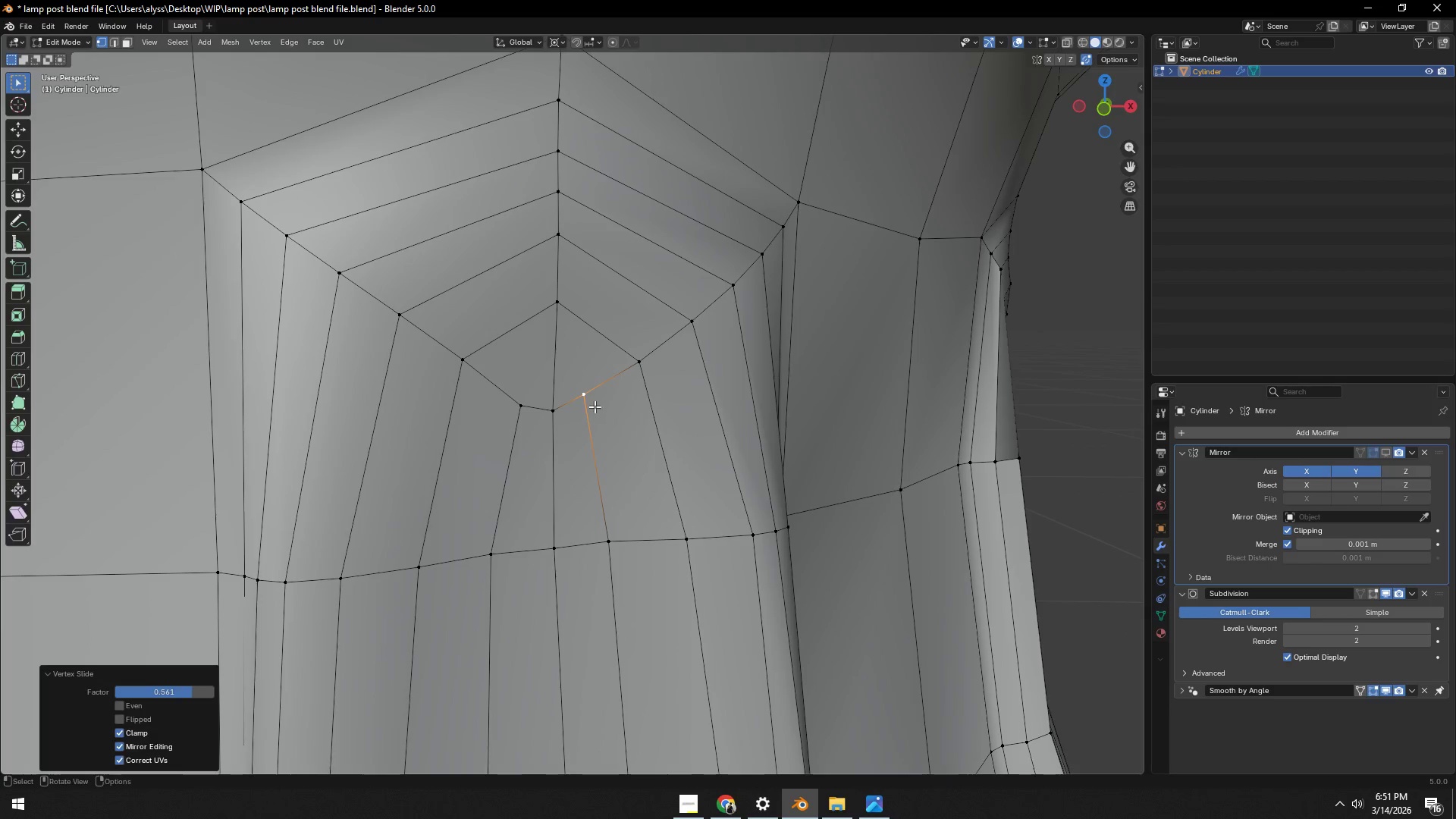 
type(gg)
 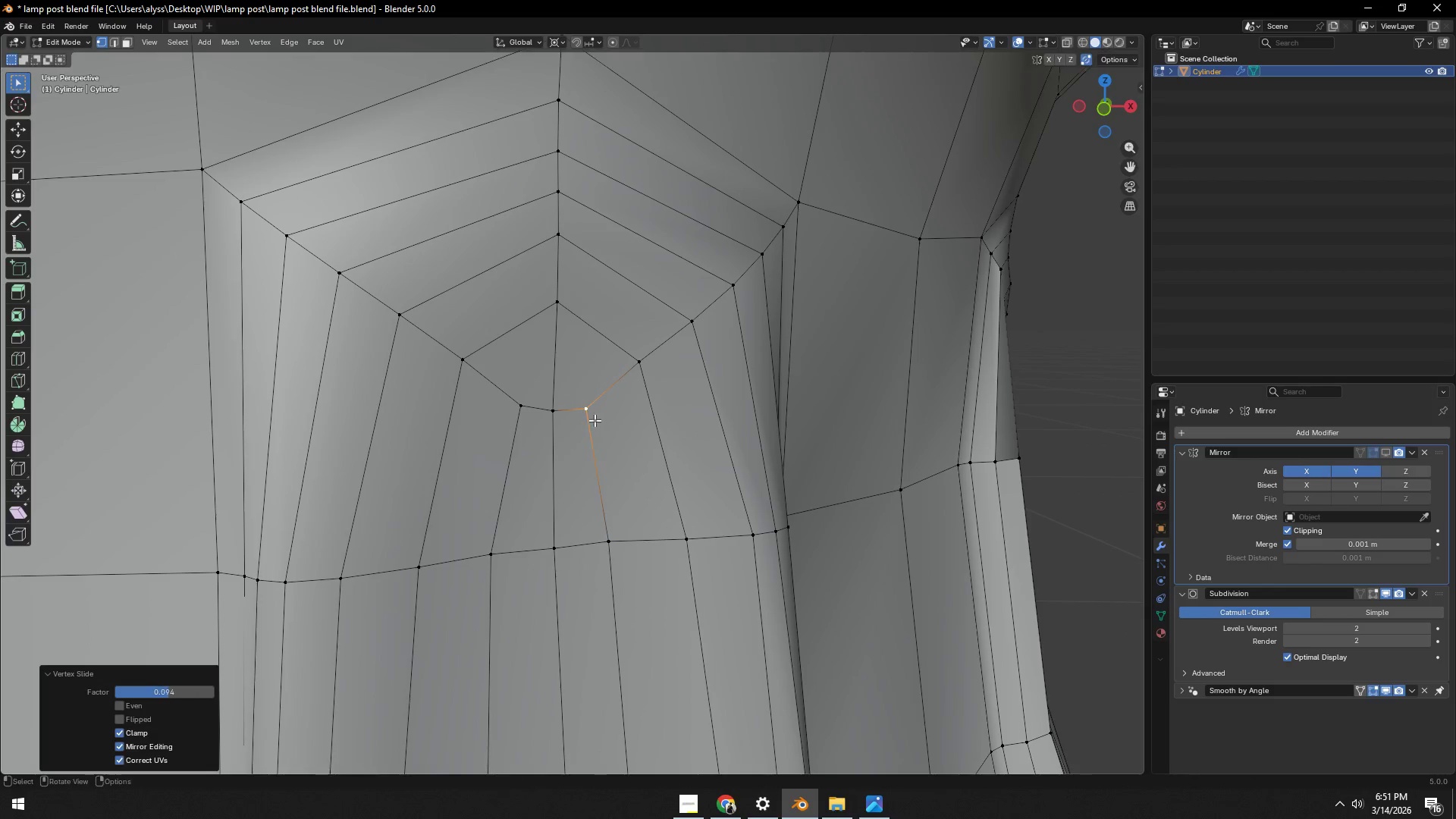 
double_click([522, 411])
 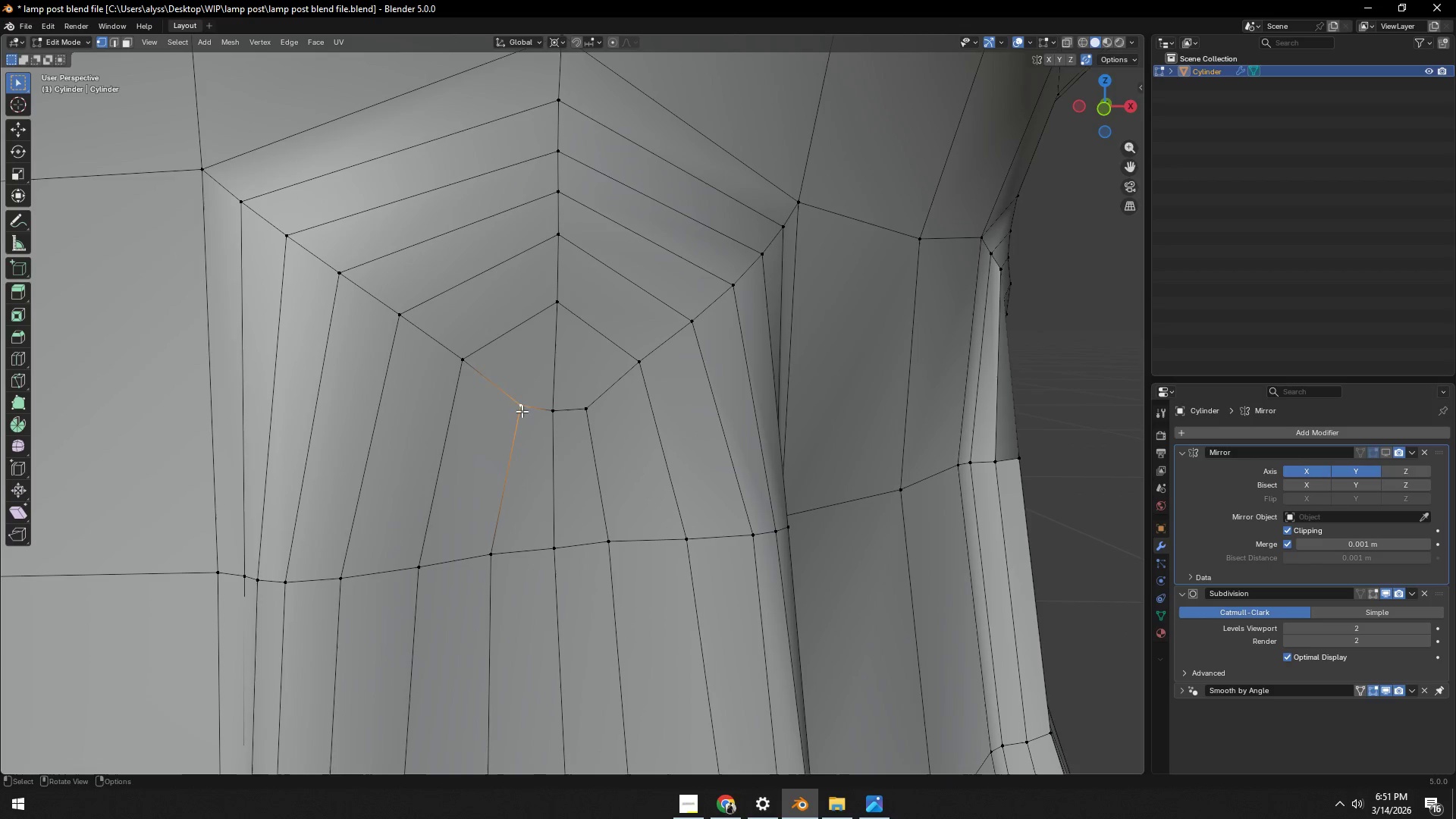 
type(gg)
 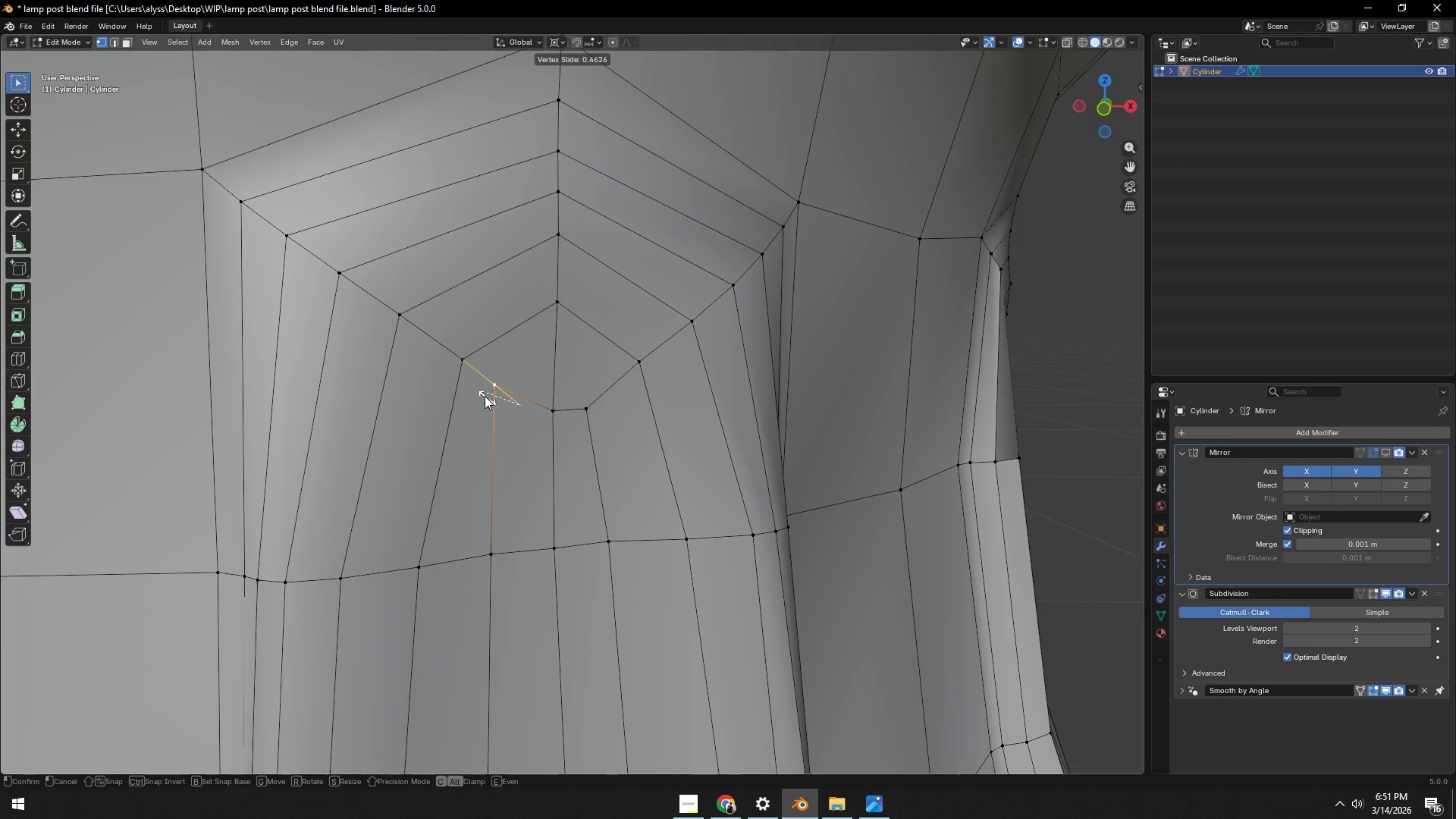 
left_click([480, 393])
 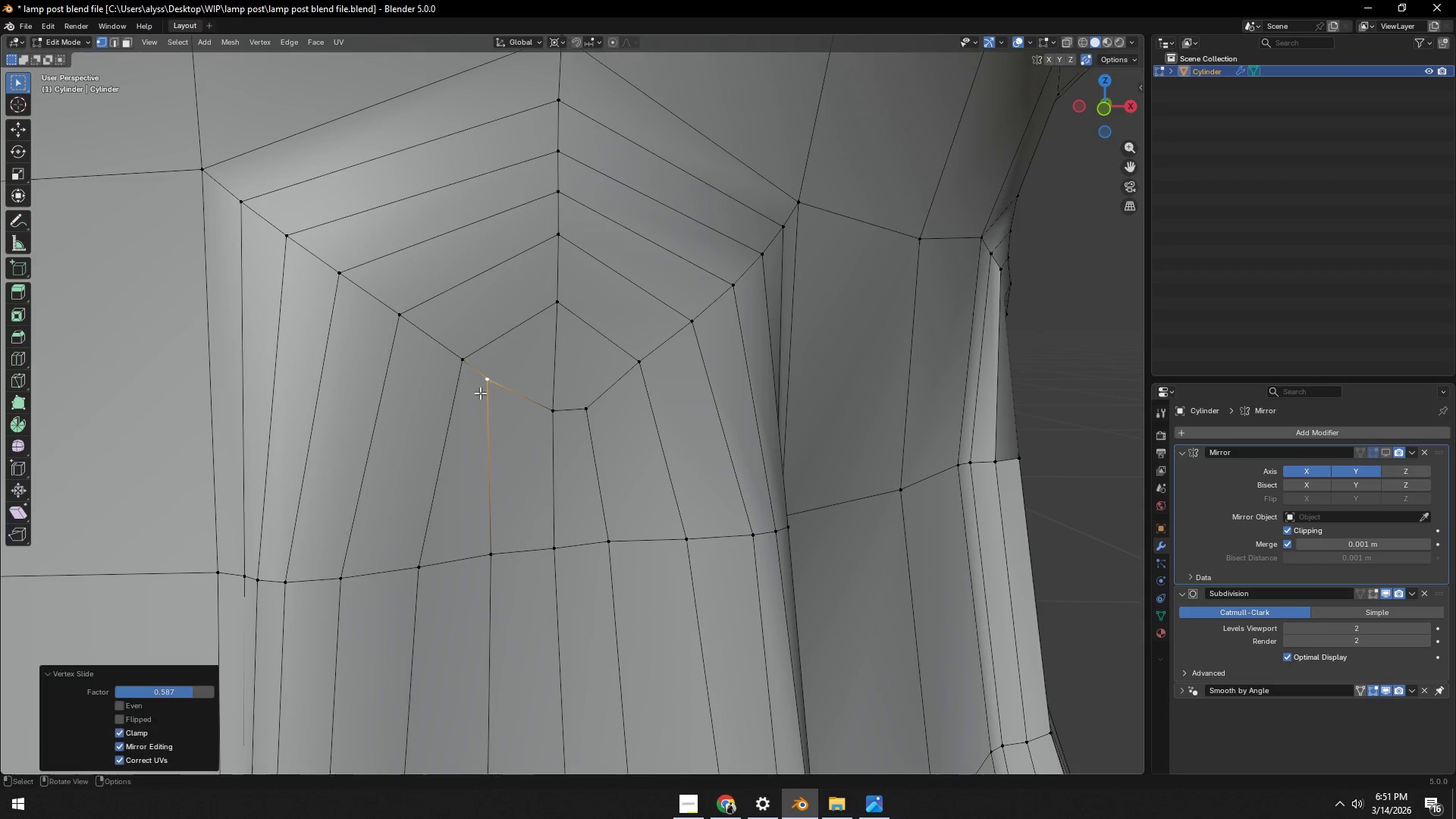 
type(gg)
 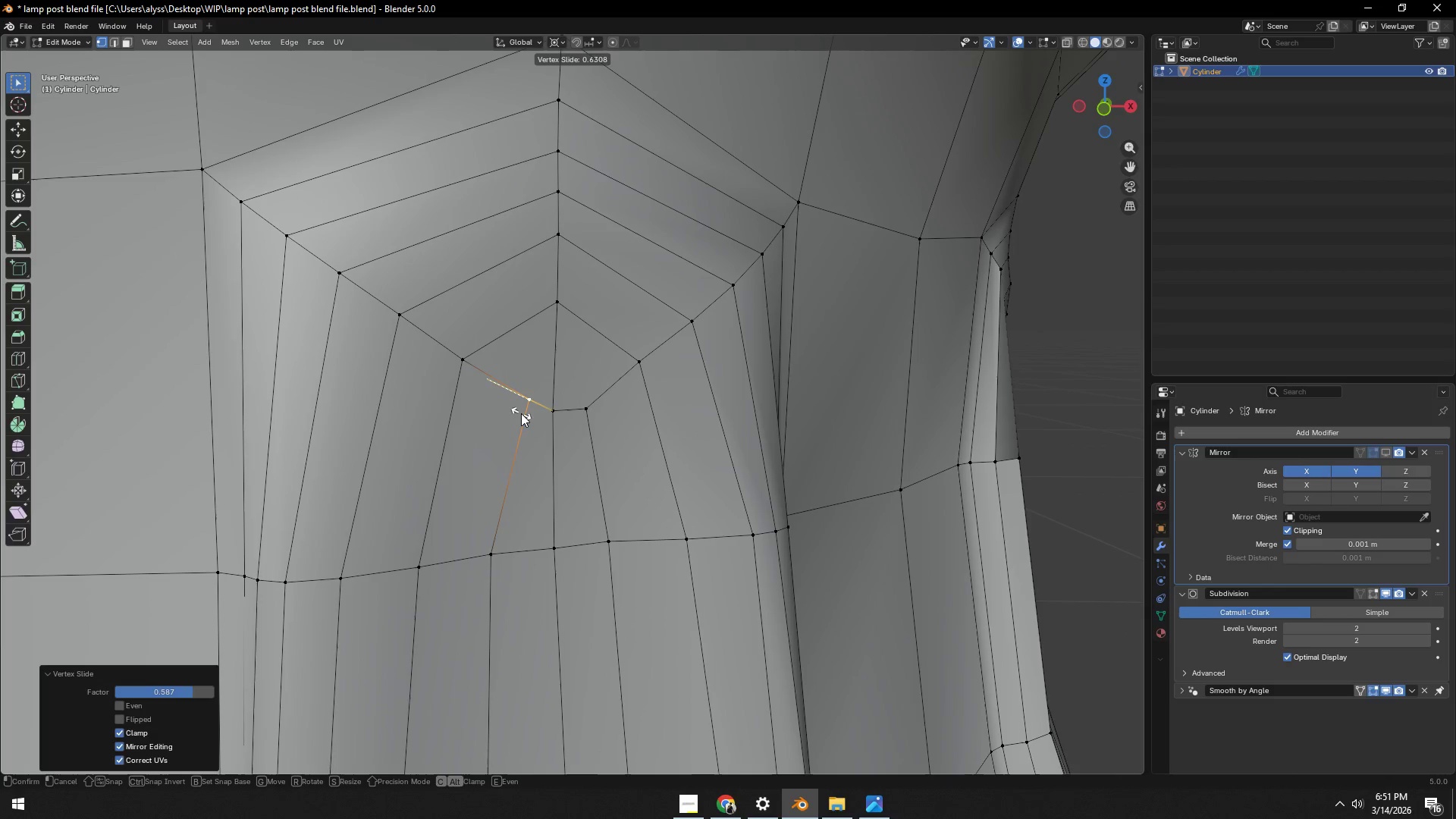 
left_click([518, 413])
 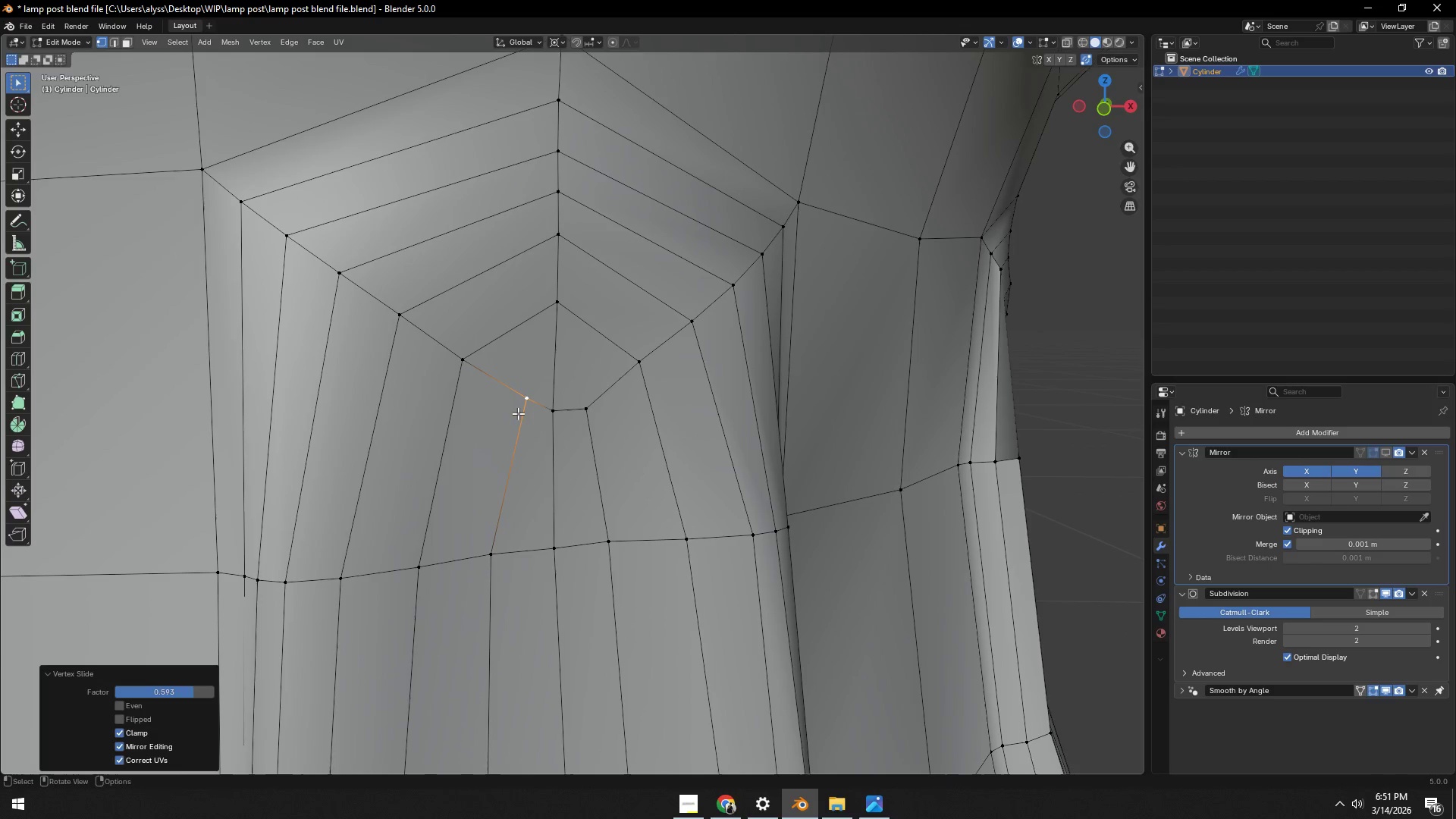 
type(gg)
 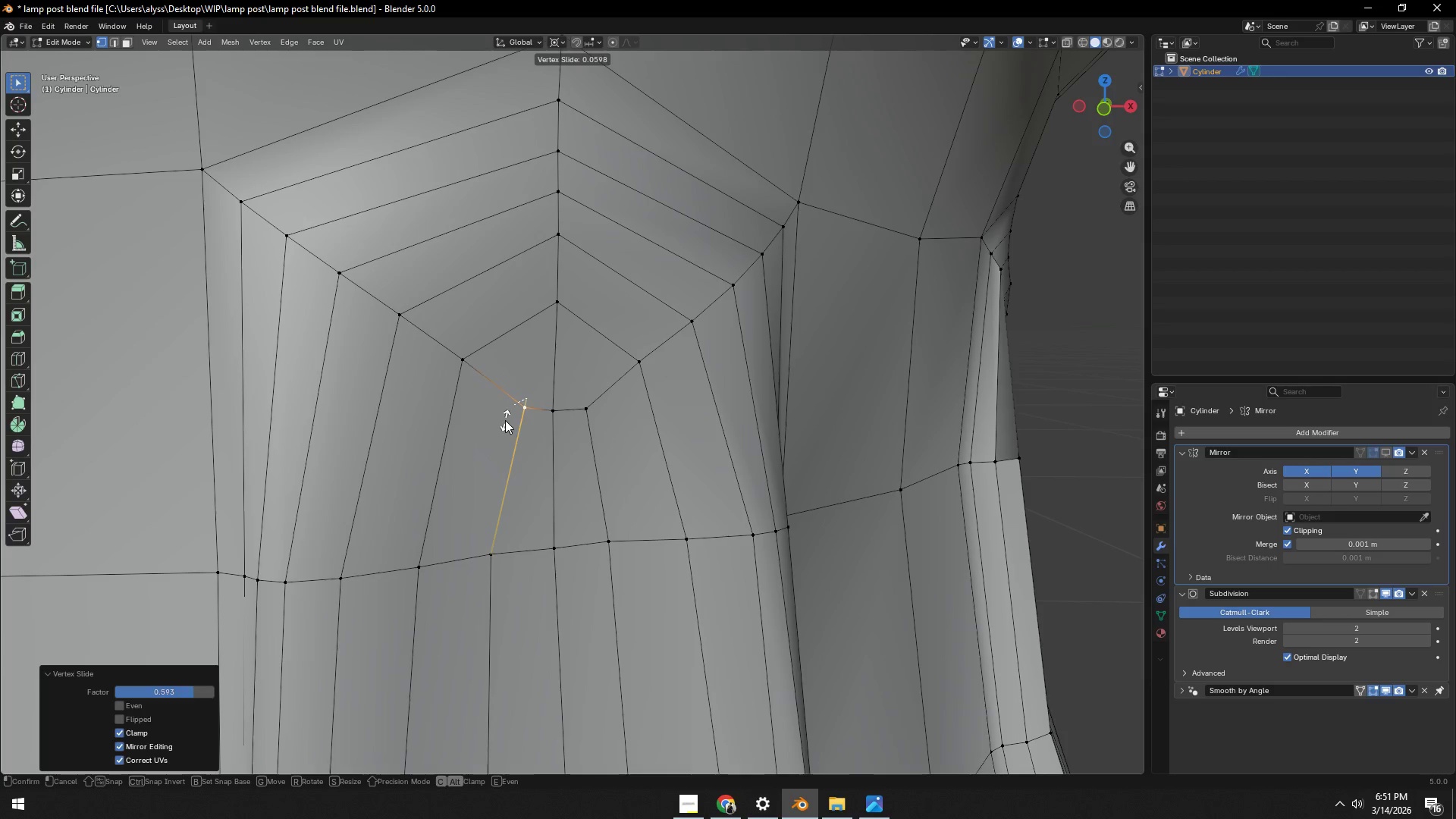 
left_click([504, 422])
 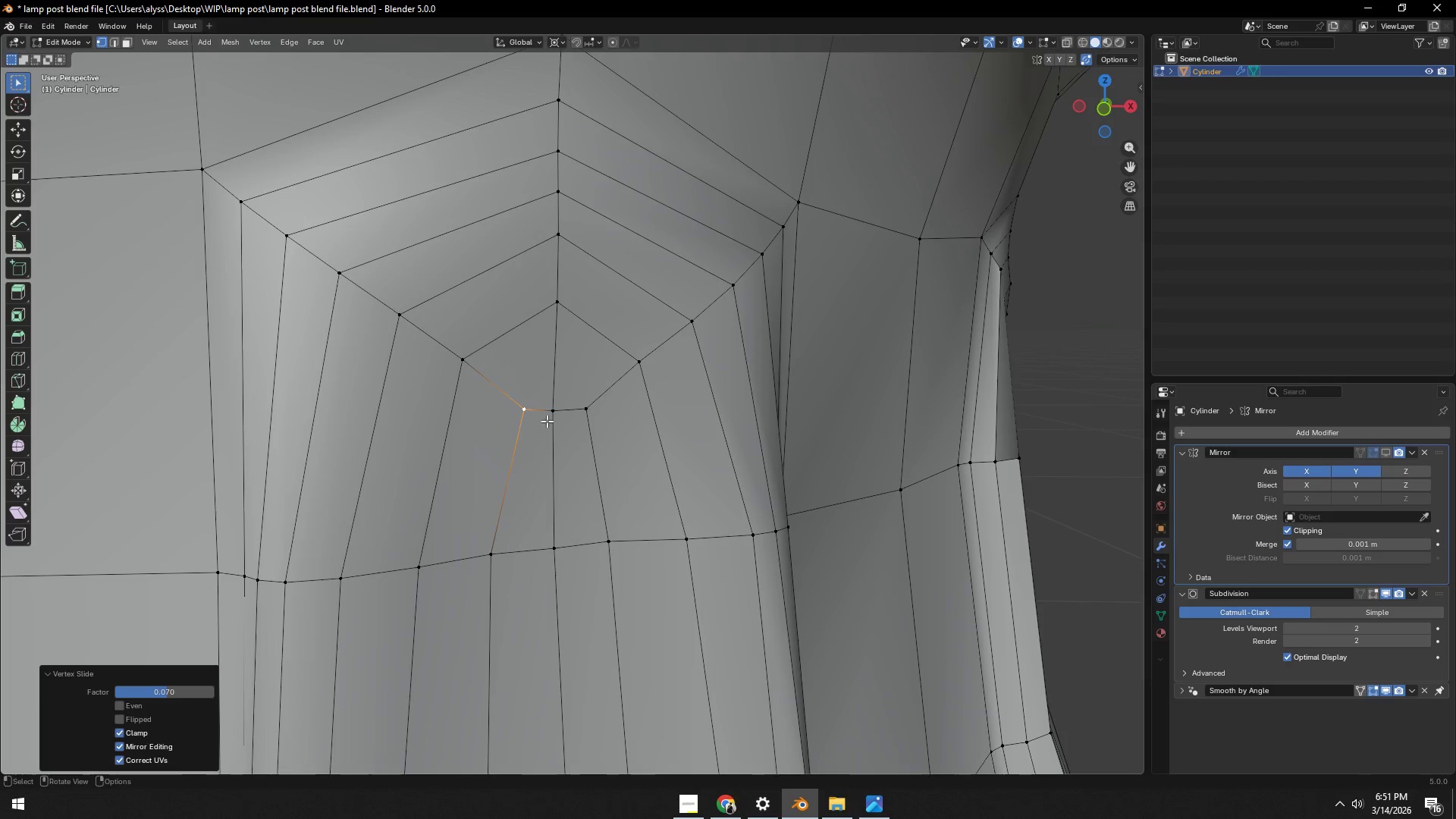 
type(gg)
 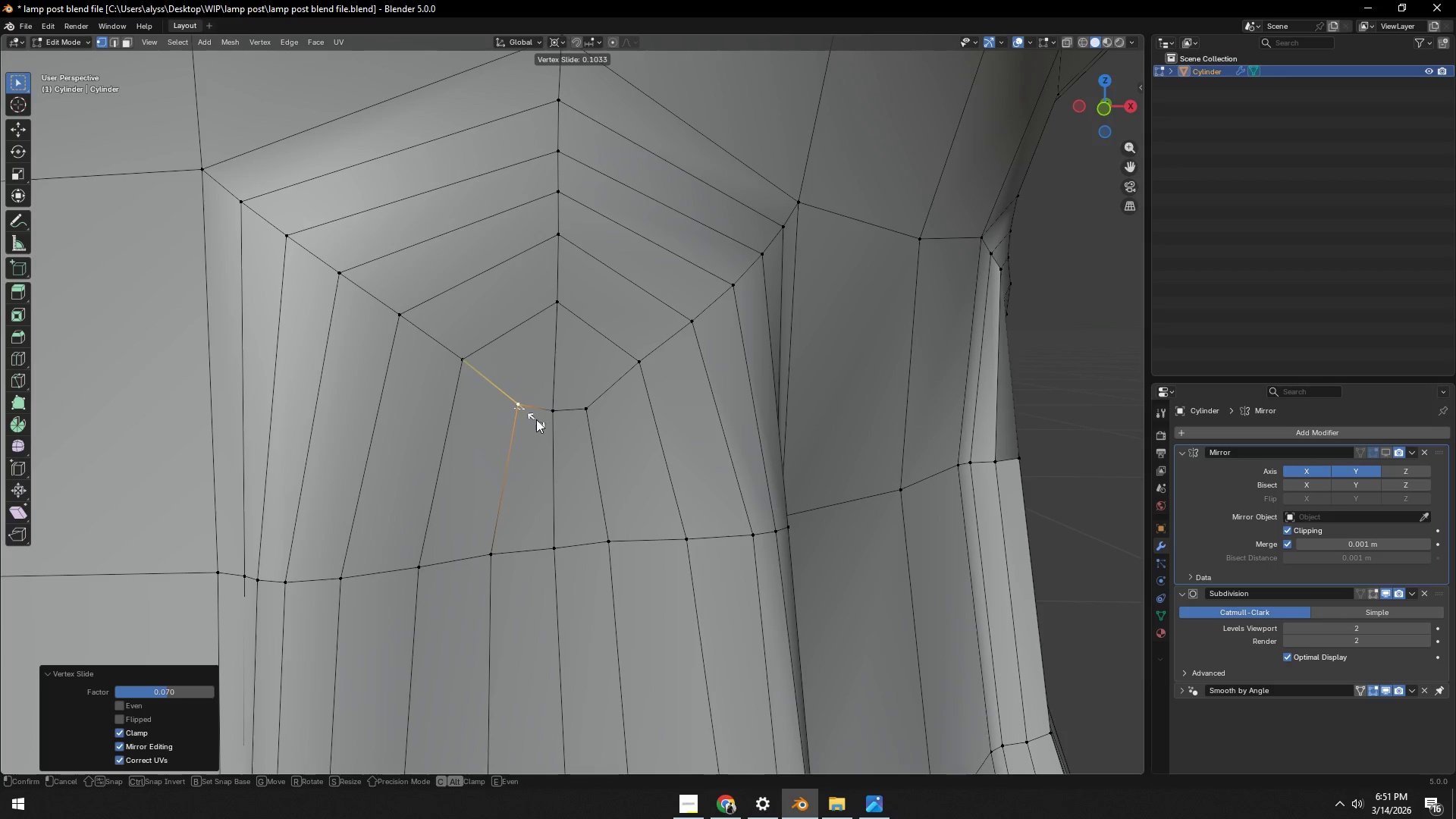 
left_click([530, 418])
 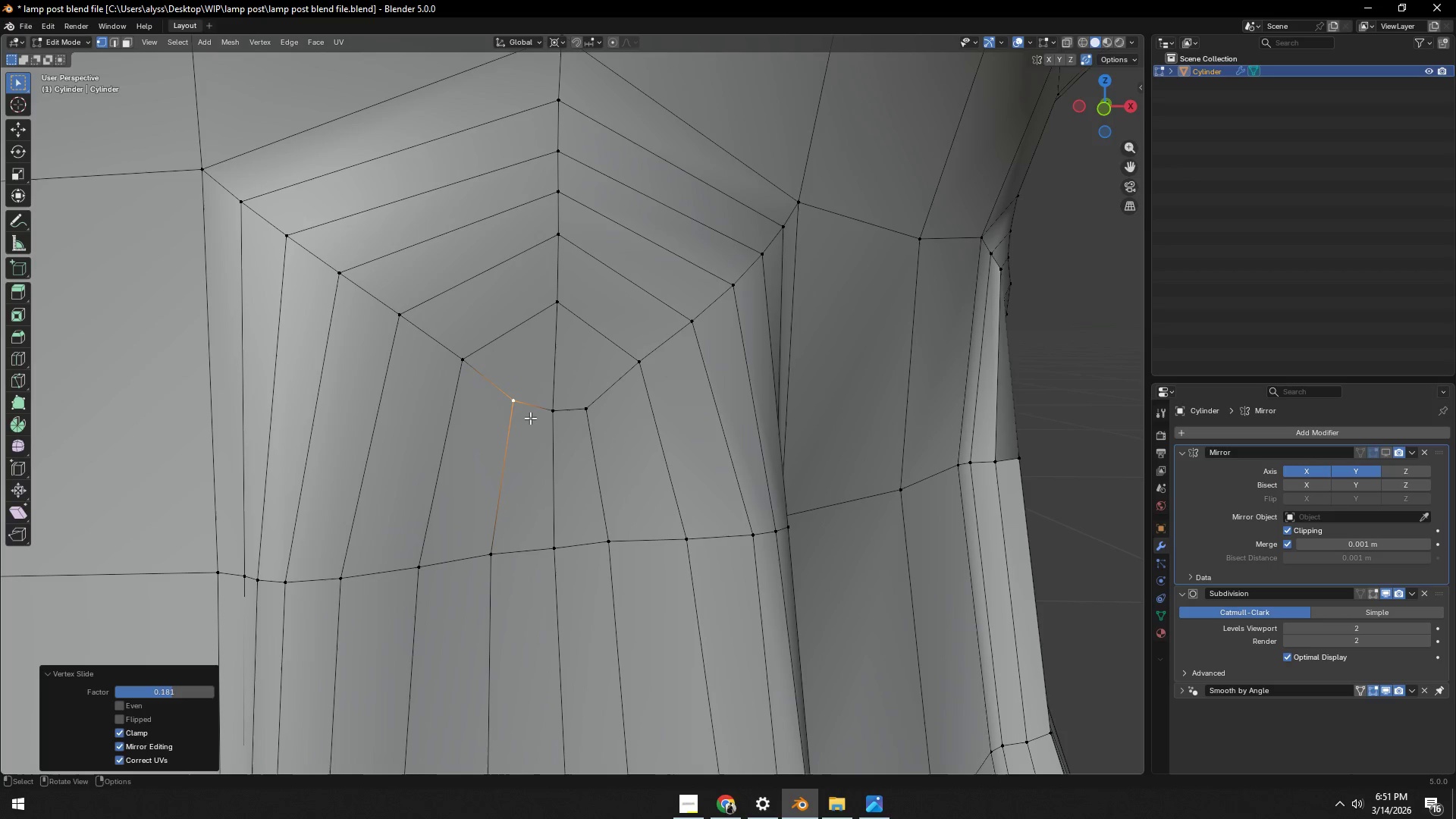 
type(gg)
 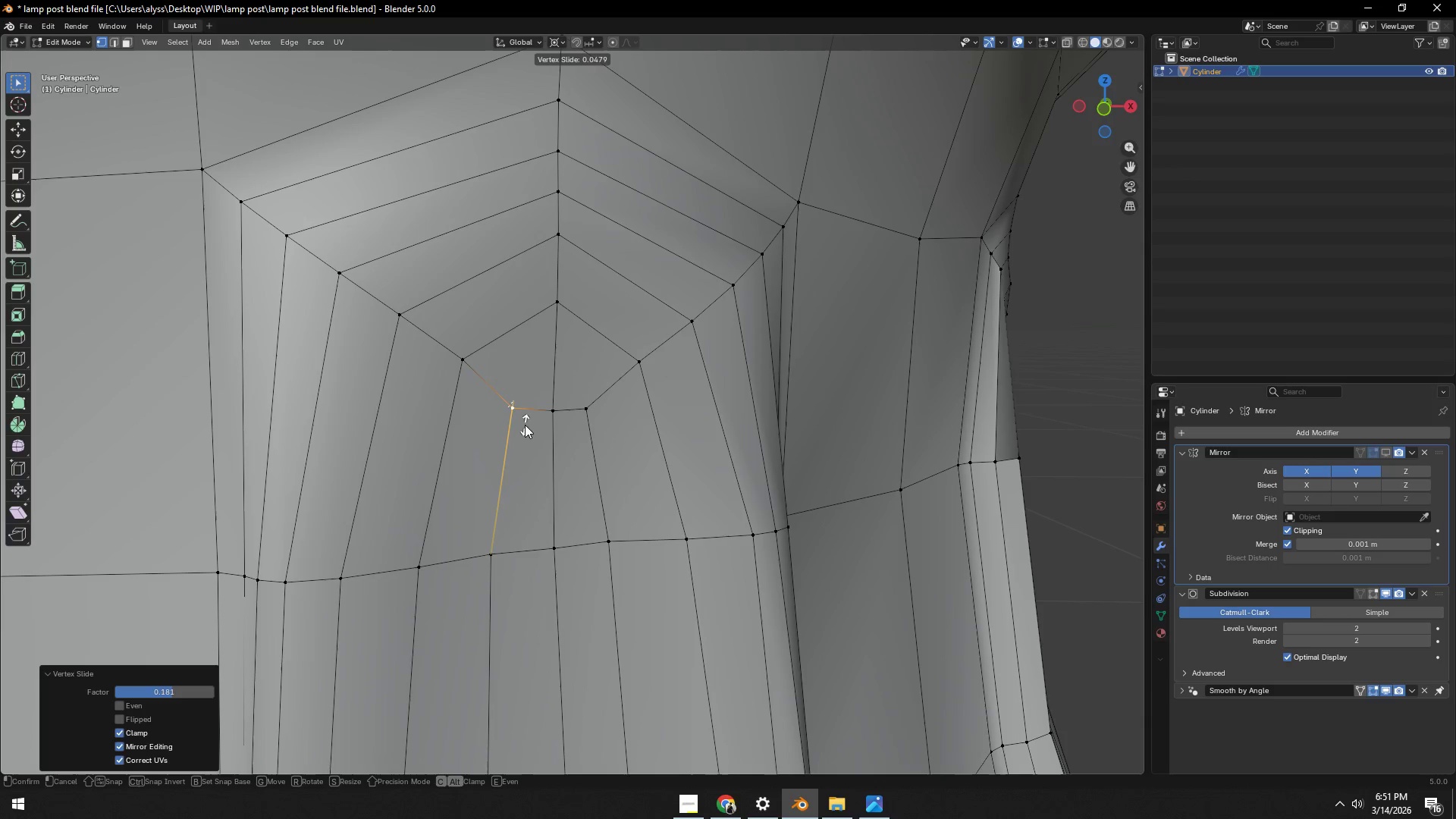 
left_click([525, 425])
 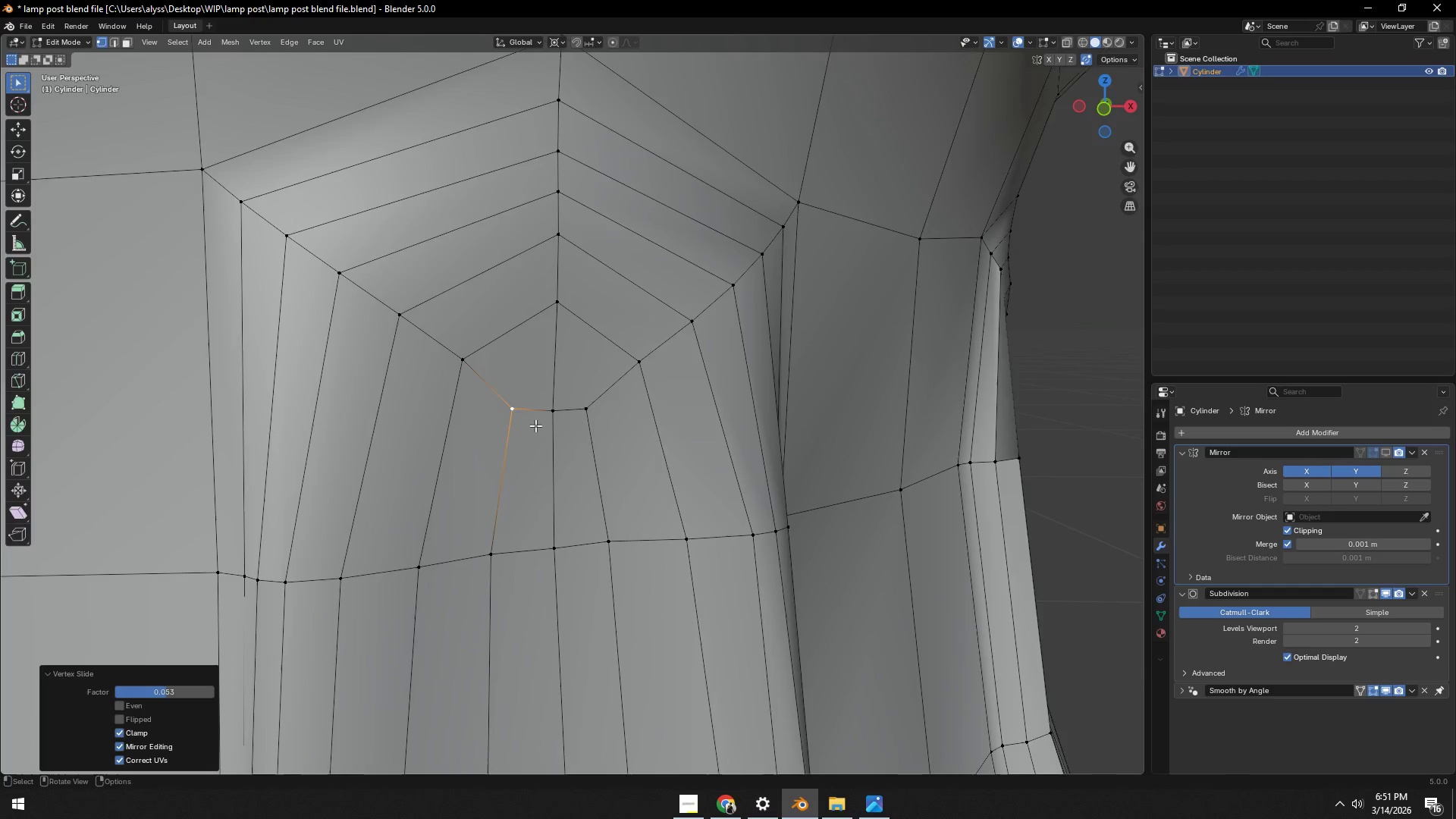 
key(Tab)
 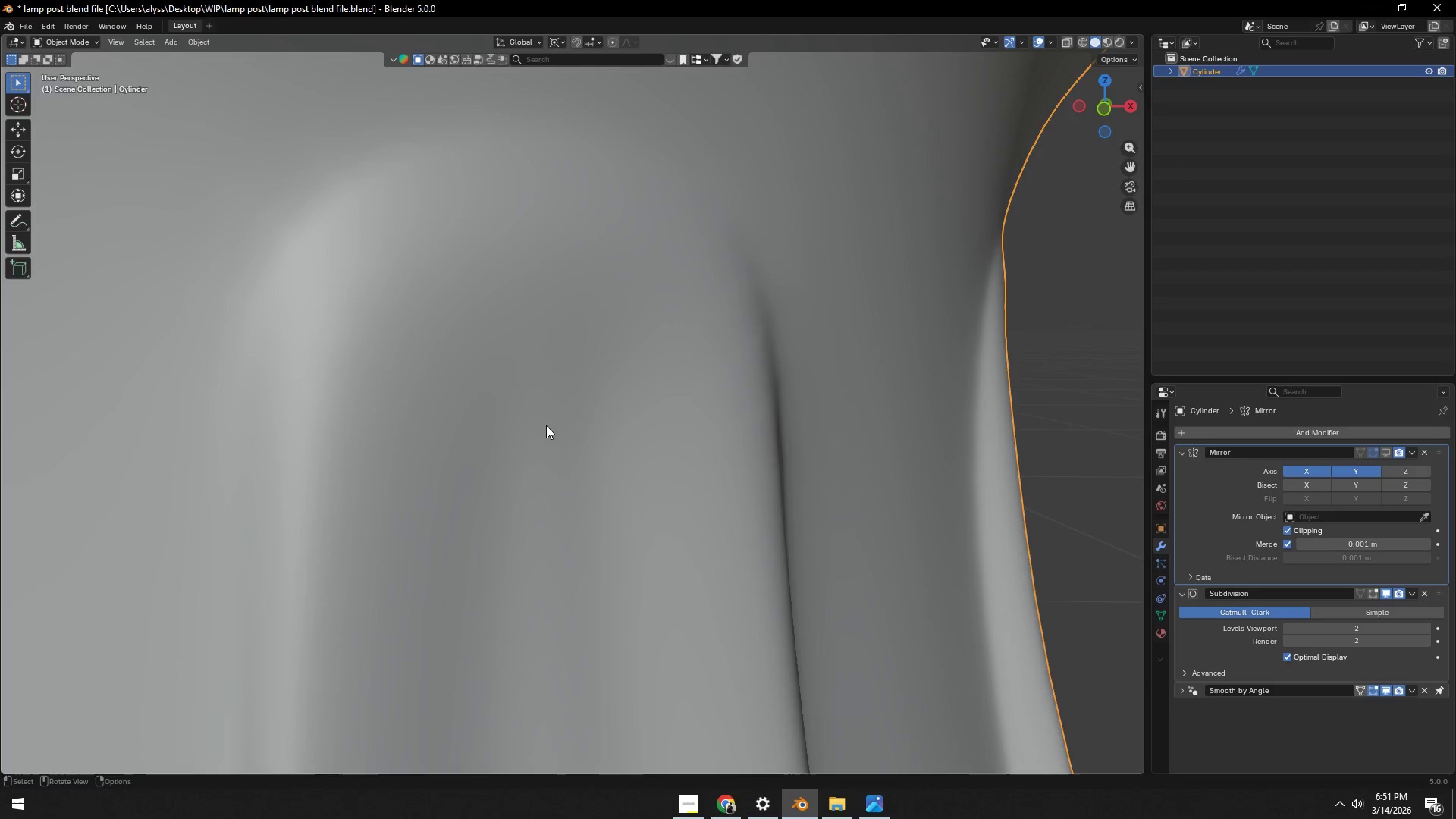 
scroll: coordinate [546, 425], scroll_direction: down, amount: 2.0
 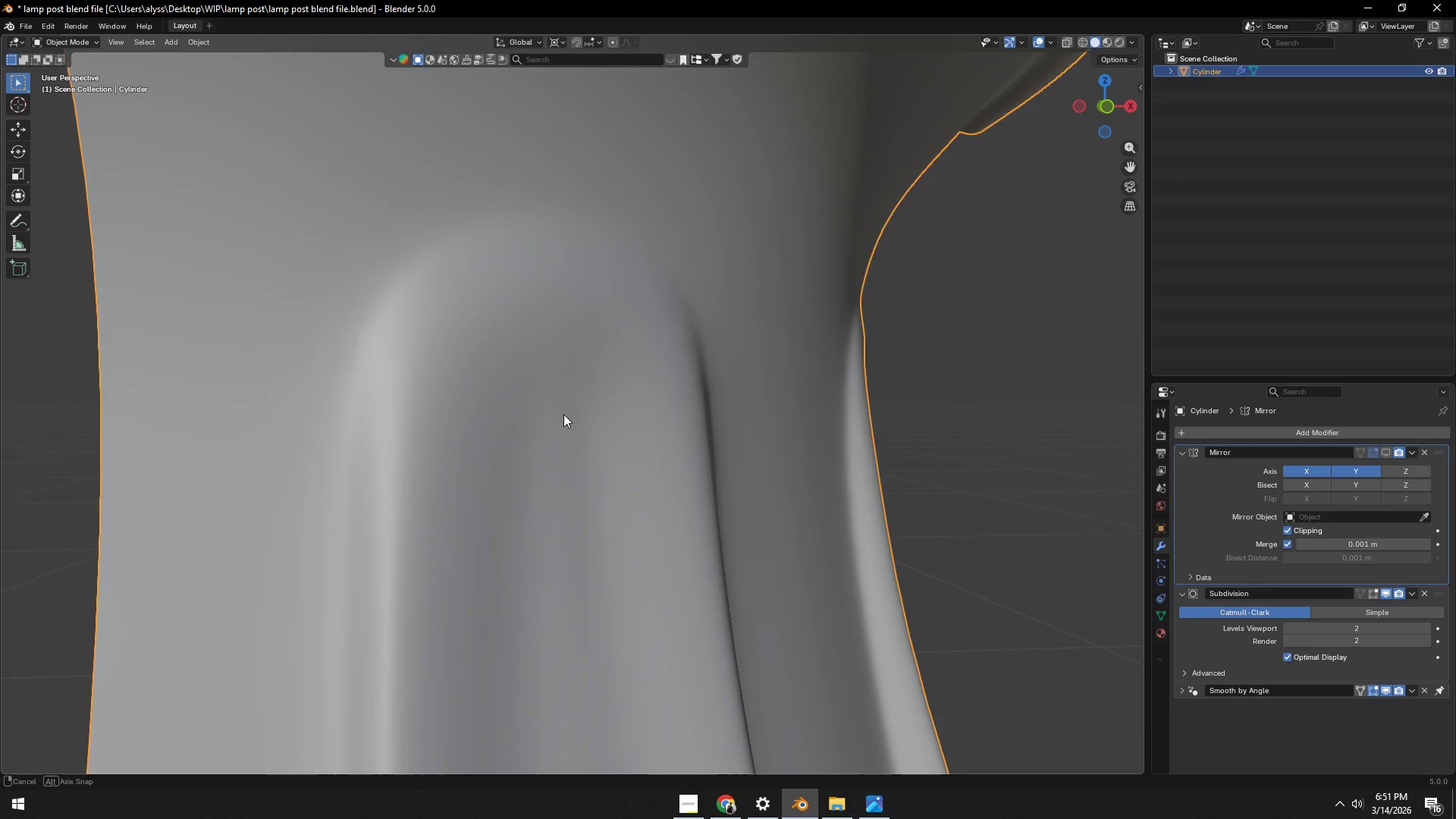 
key(Control+S)
 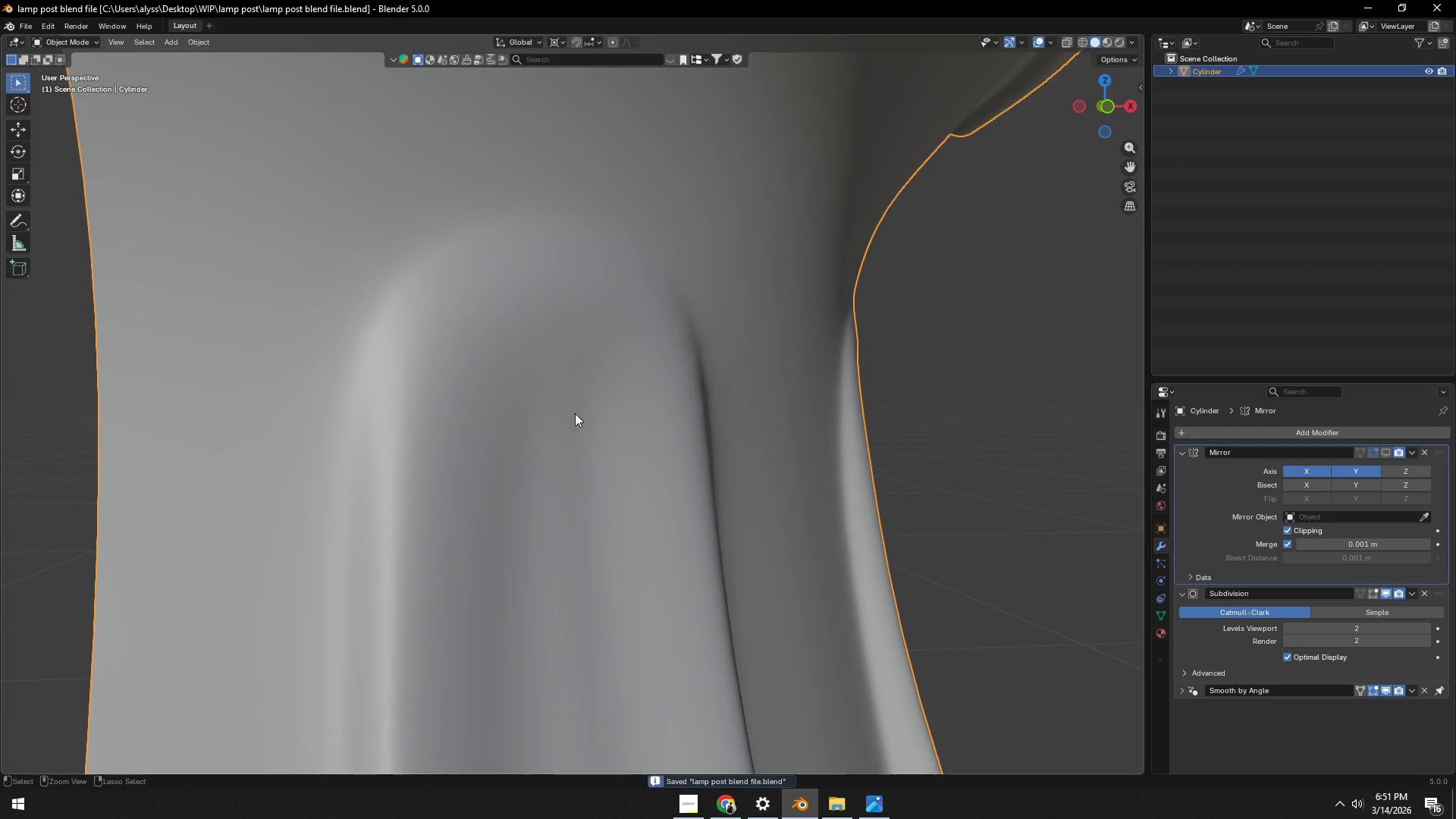 
scroll: coordinate [575, 416], scroll_direction: down, amount: 5.0
 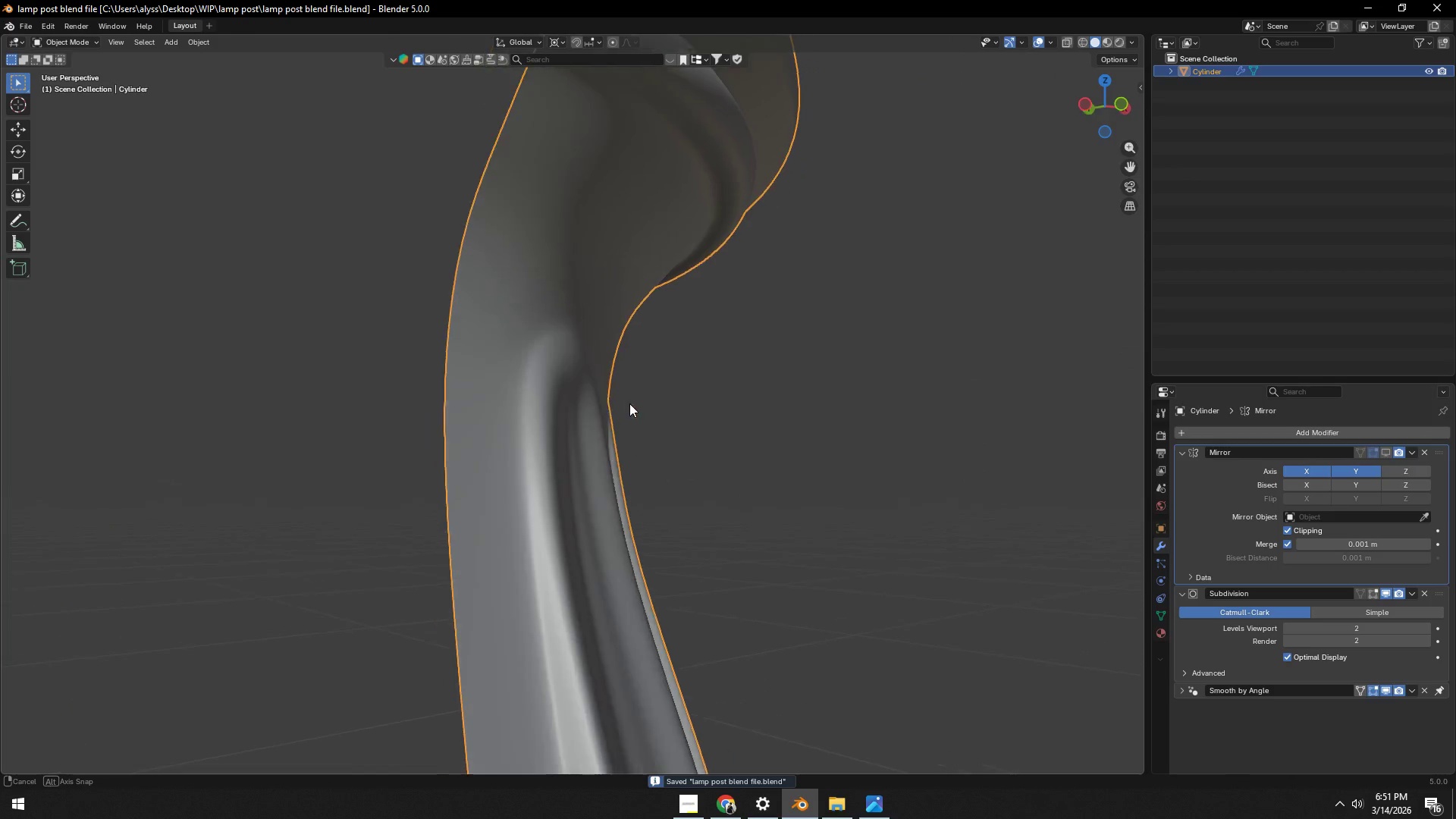 
key(Tab)
 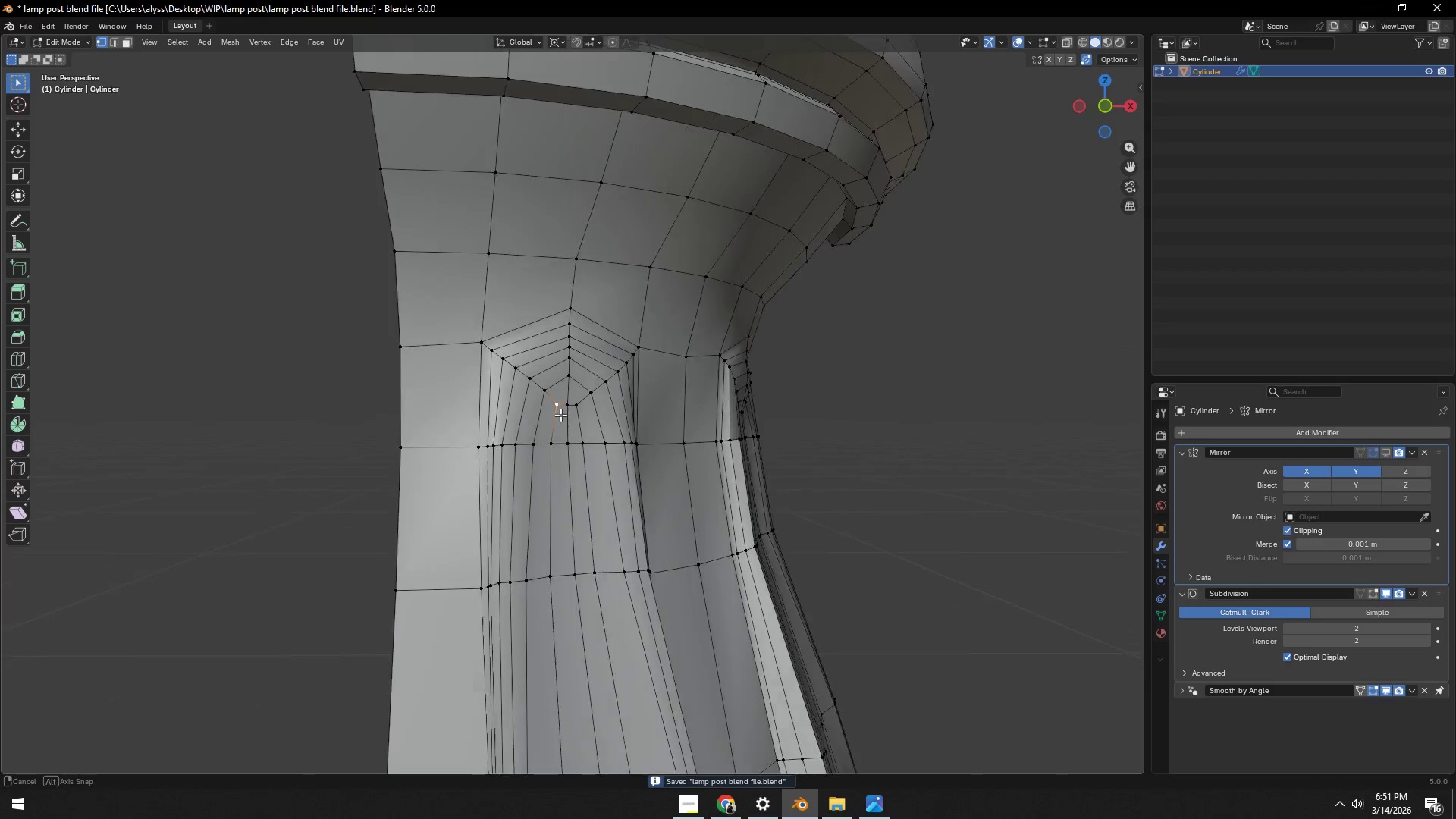 
scroll: coordinate [583, 414], scroll_direction: down, amount: 3.0
 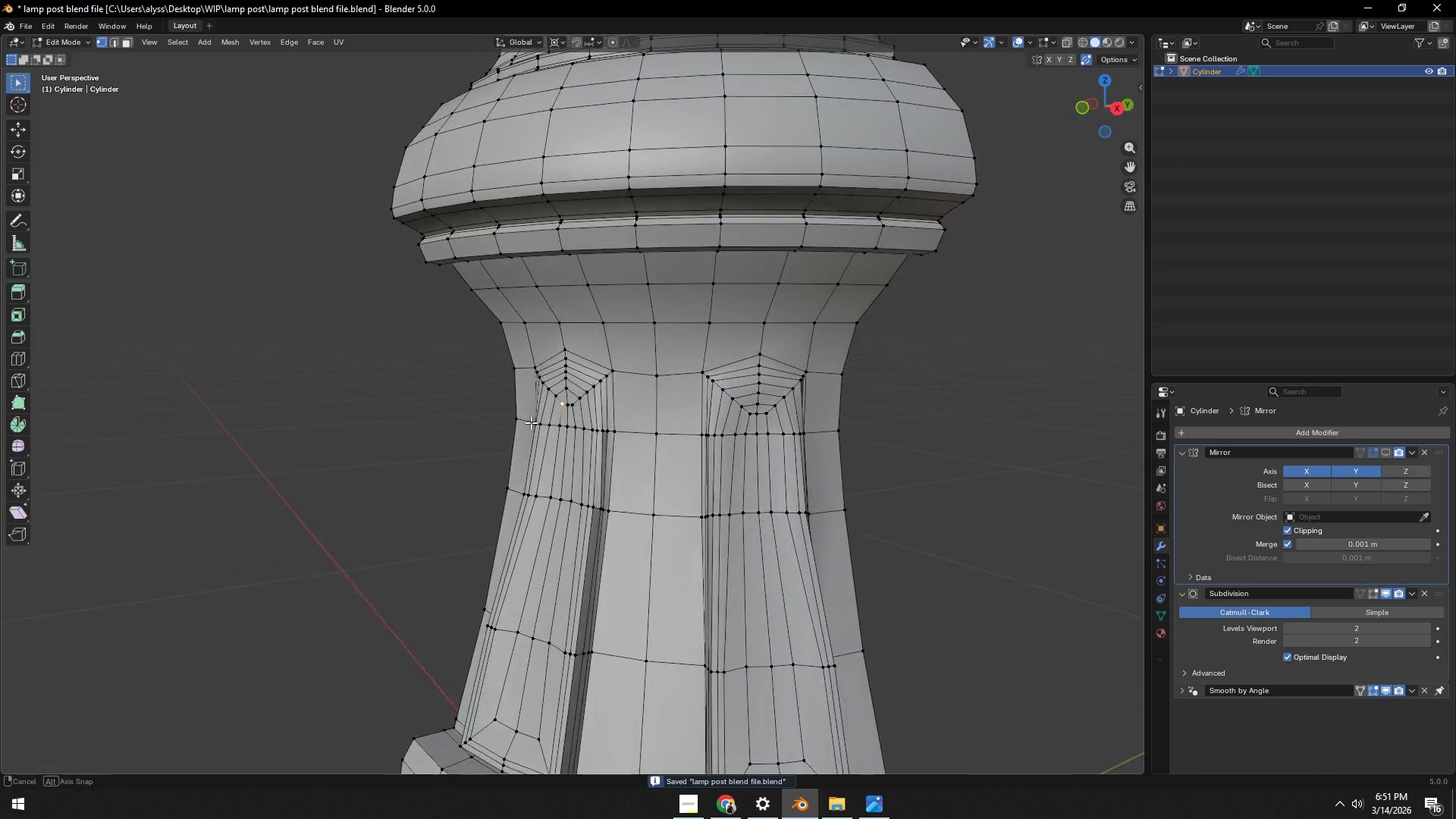 
key(Shift+ShiftLeft)
 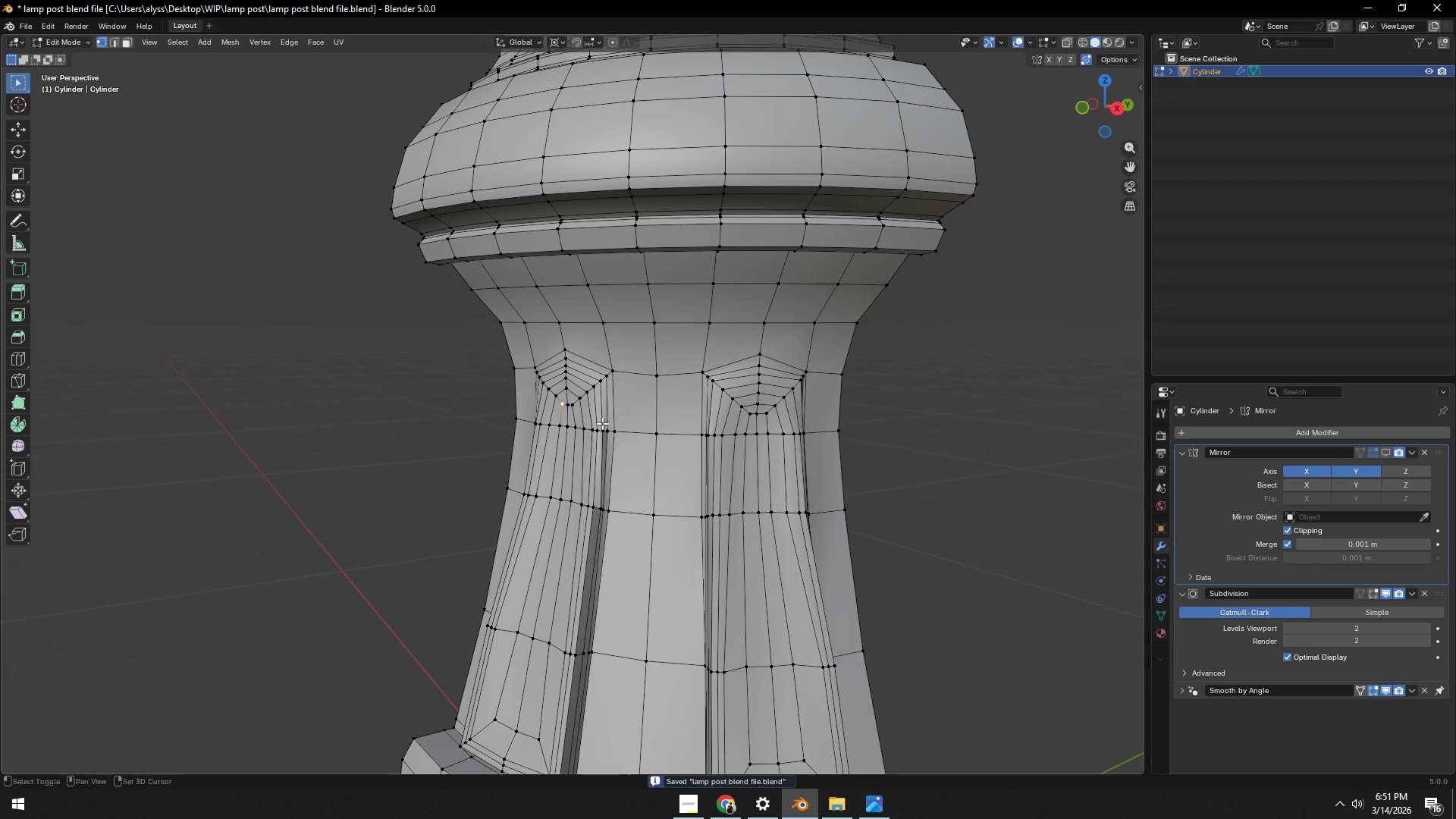 
scroll: coordinate [613, 423], scroll_direction: down, amount: 1.0
 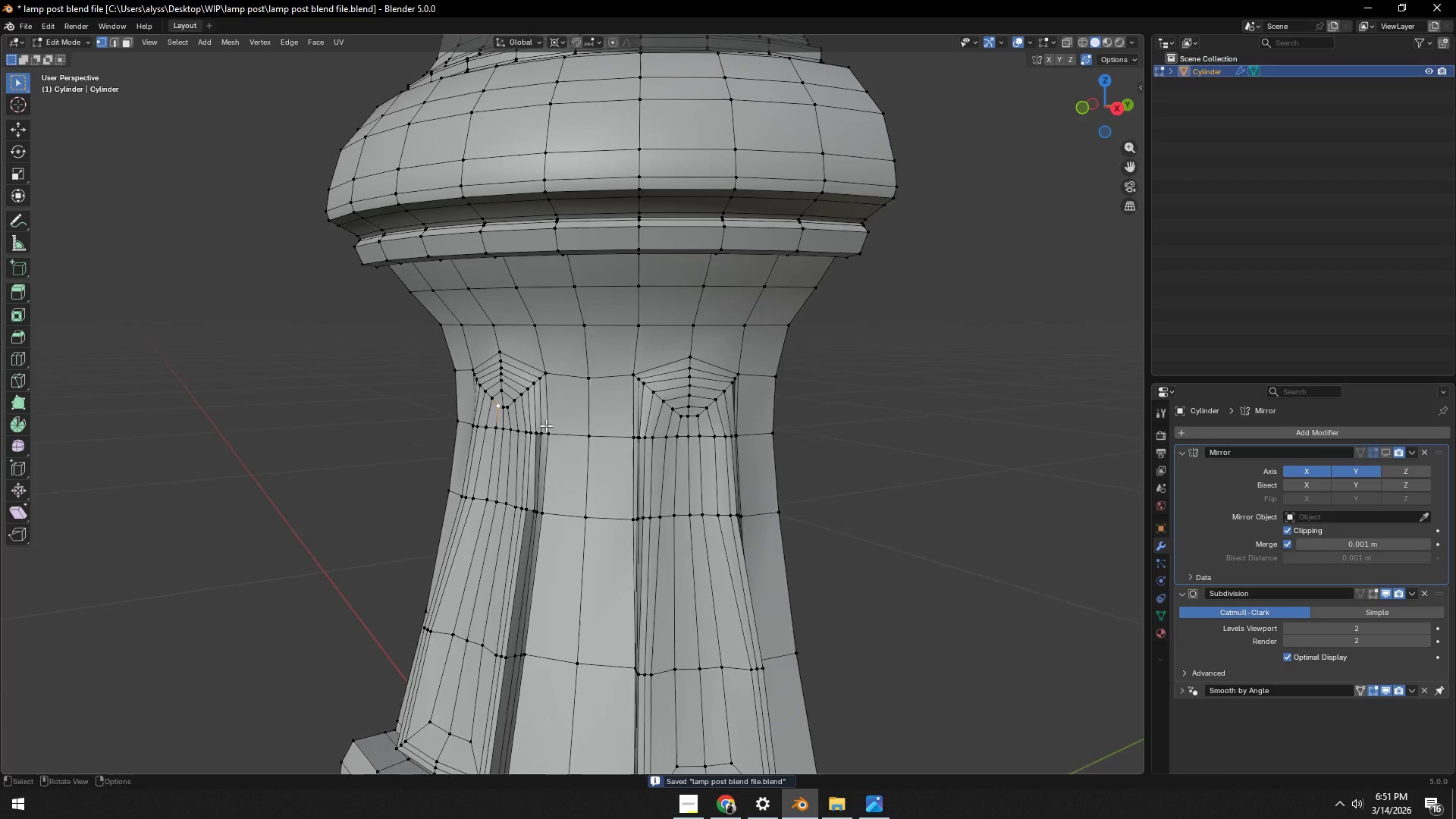 
key(Tab)
 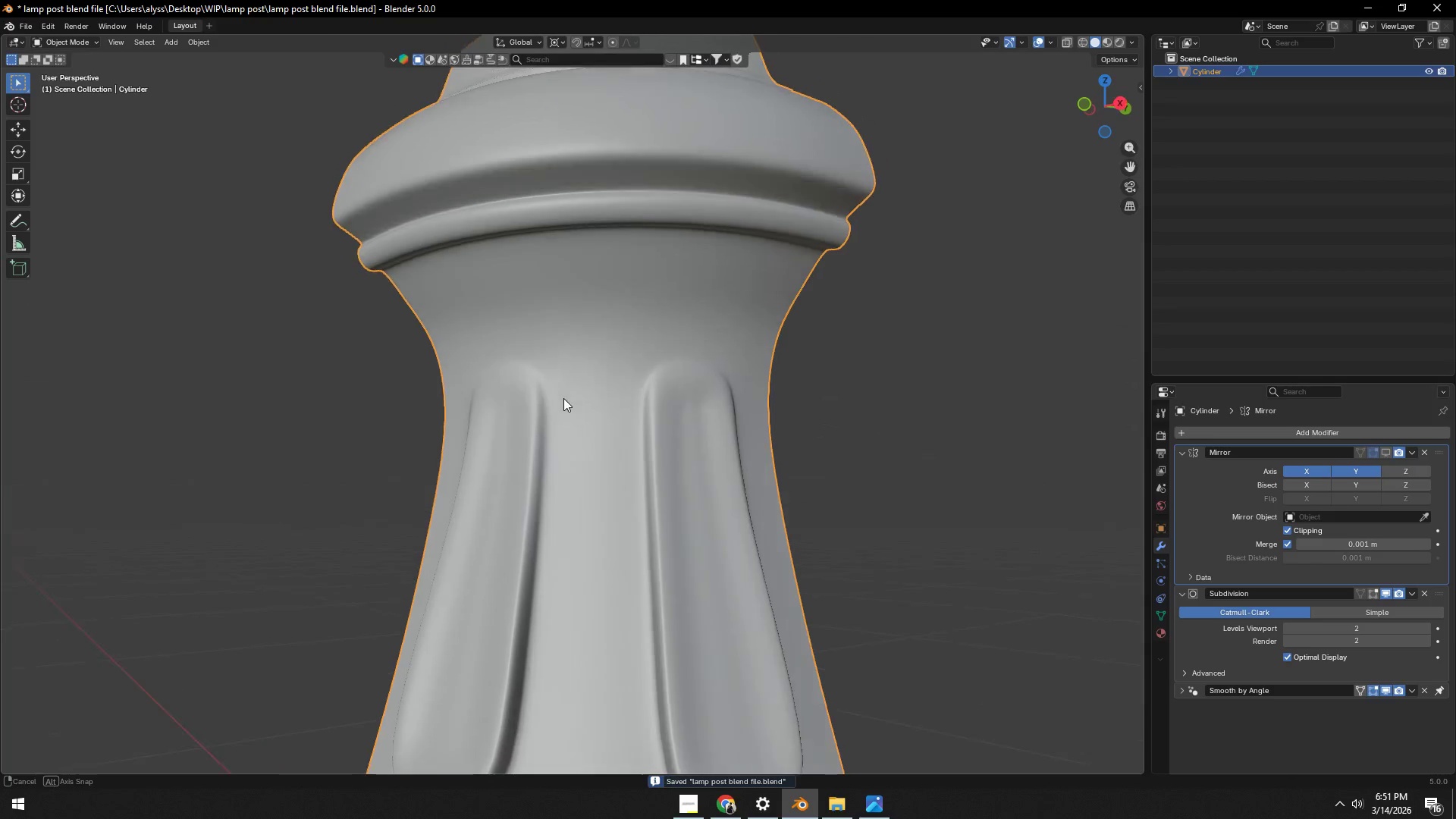 
key(Tab)
 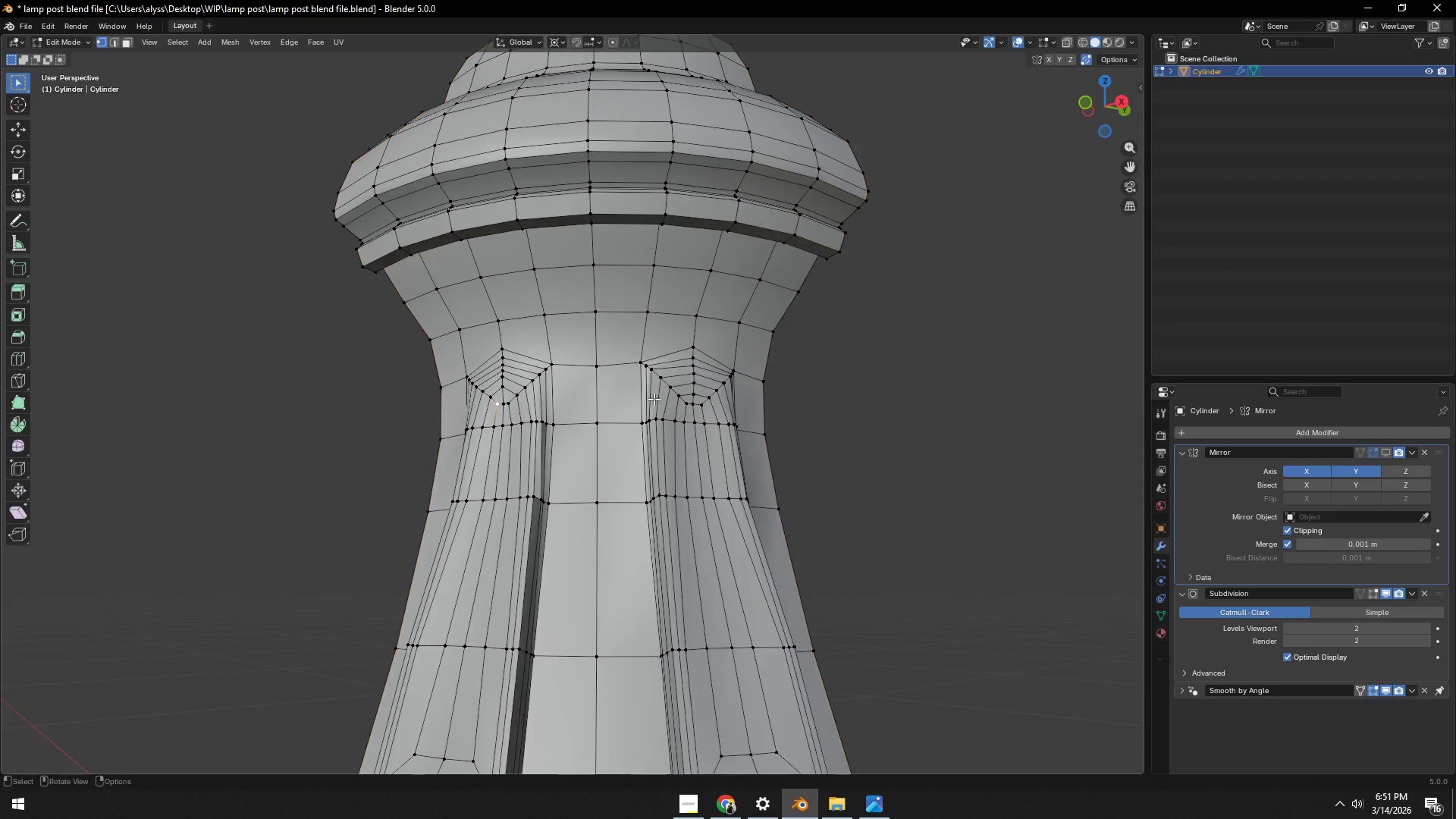 
hold_key(key=ShiftLeft, duration=0.45)
 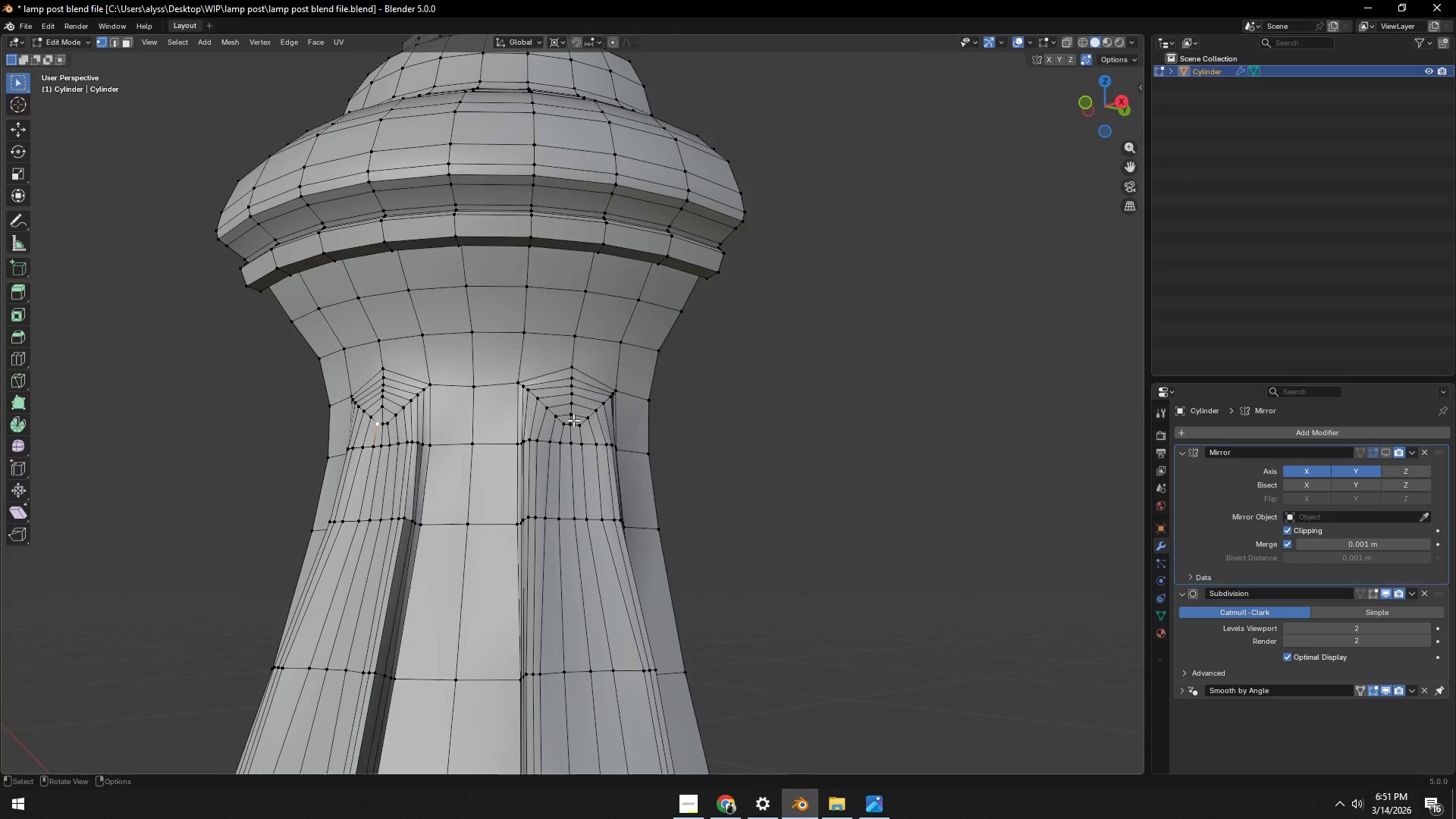 
scroll: coordinate [576, 423], scroll_direction: up, amount: 5.0
 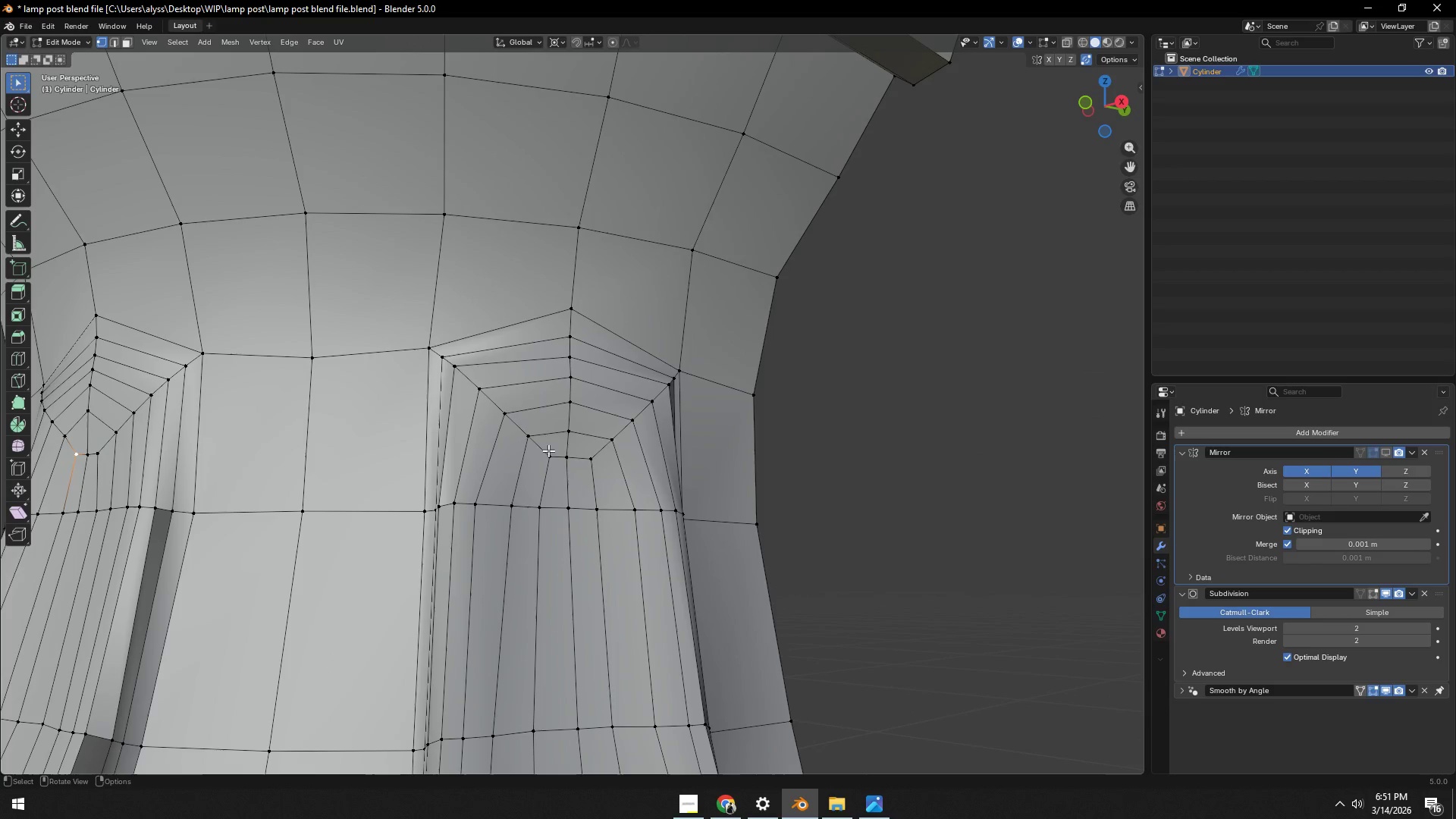 
left_click([548, 451])
 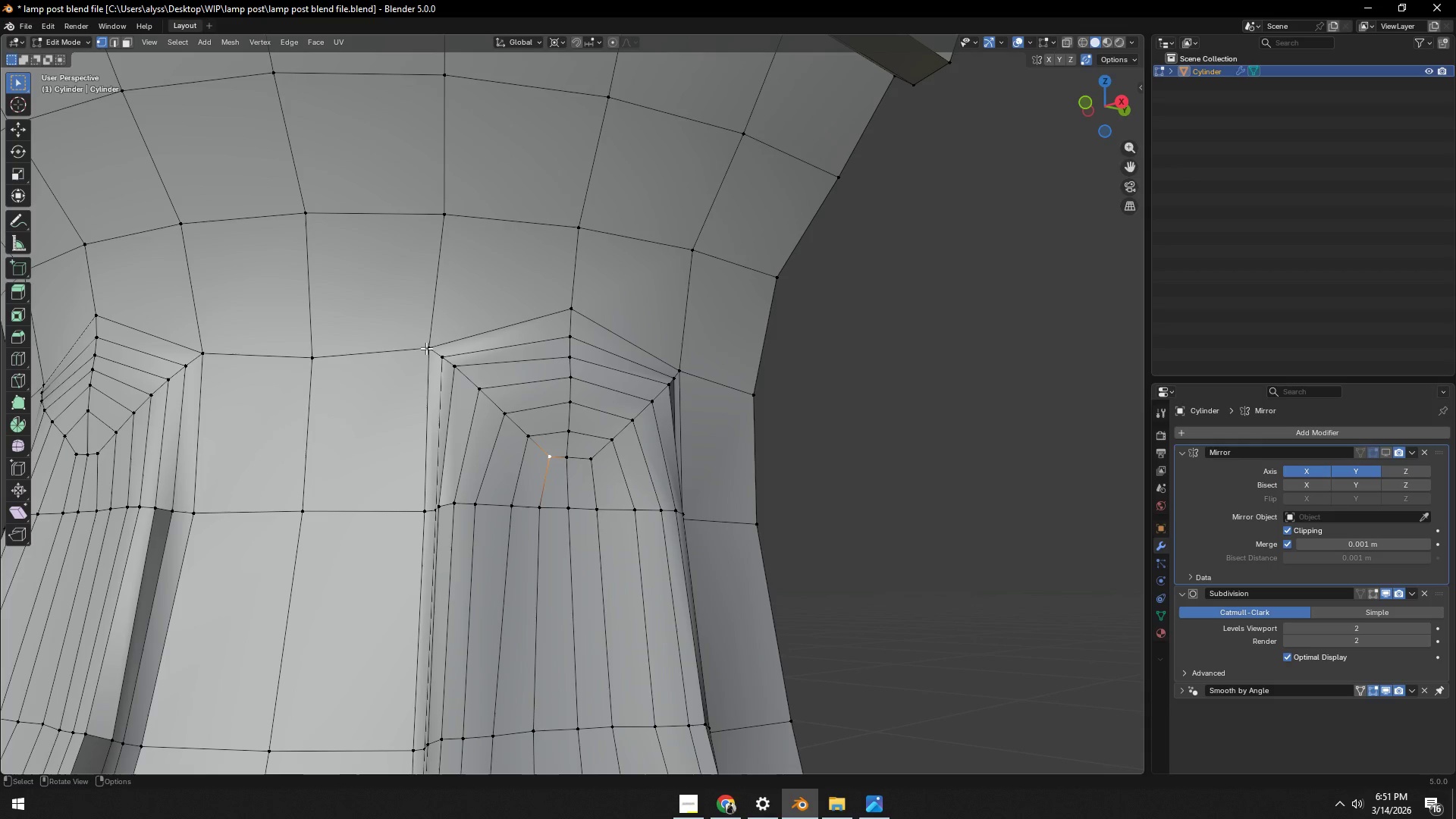 
key(Control+ControlLeft)
 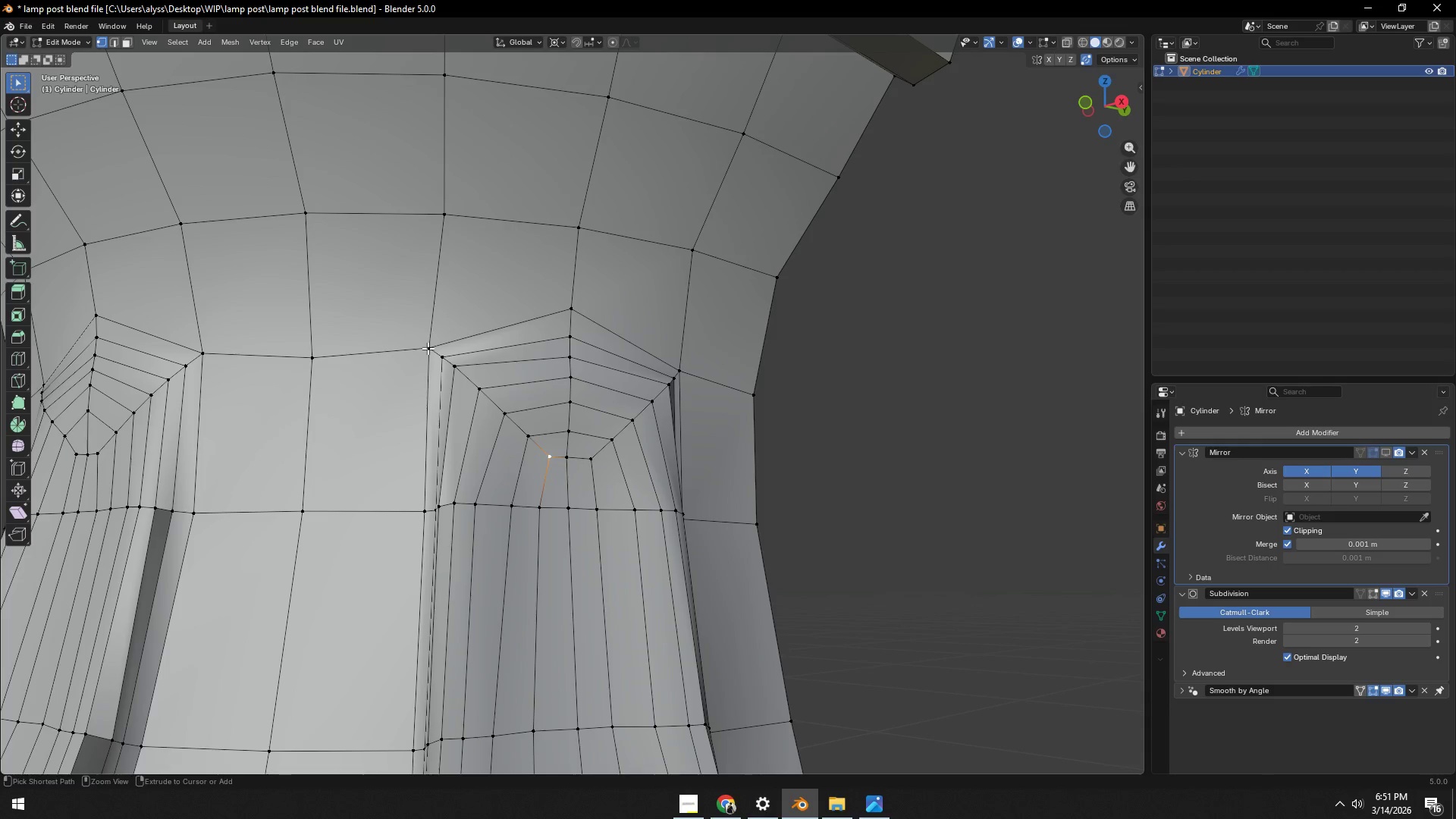 
left_click([428, 348])
 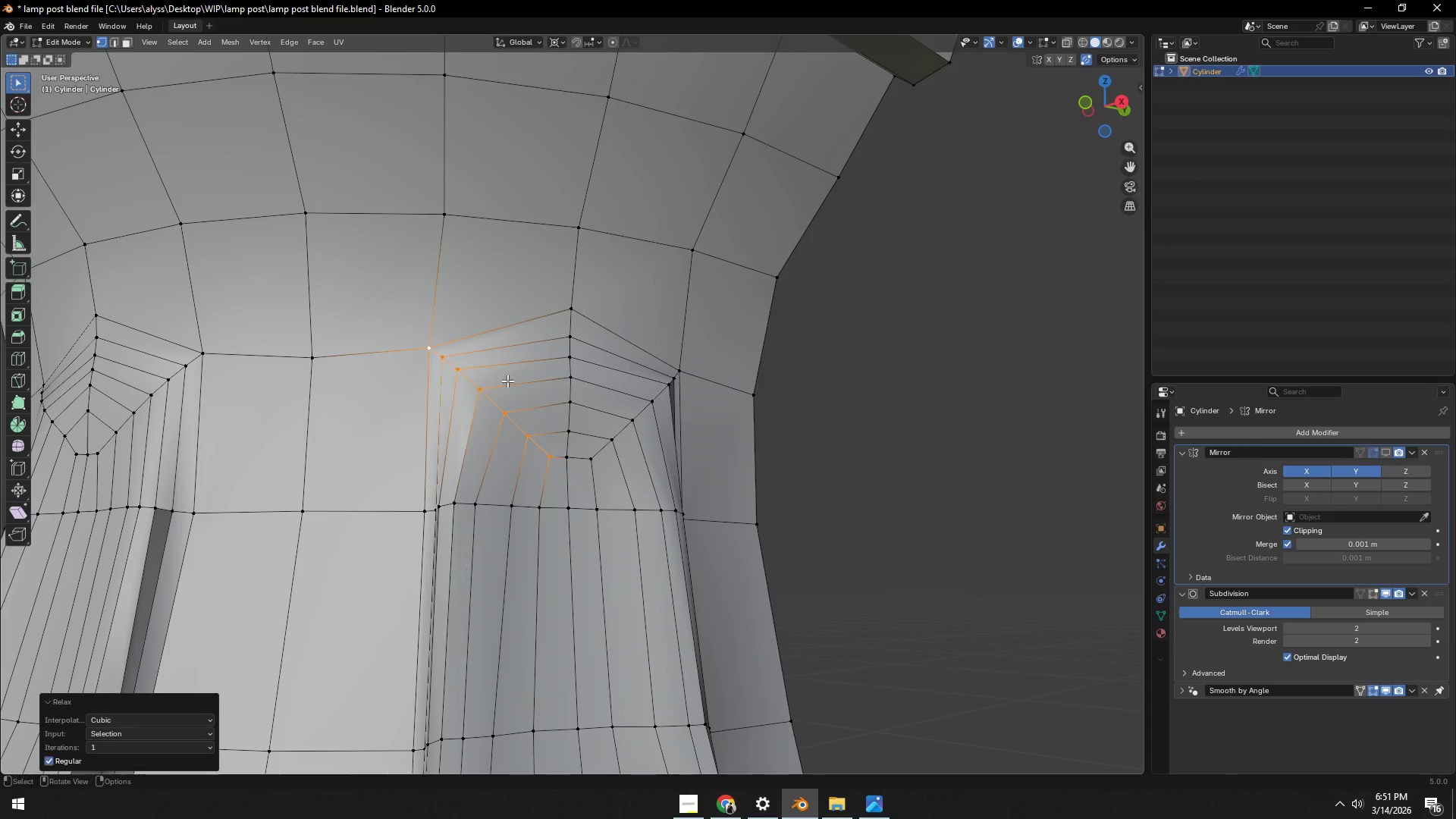 
double_click([507, 381])
 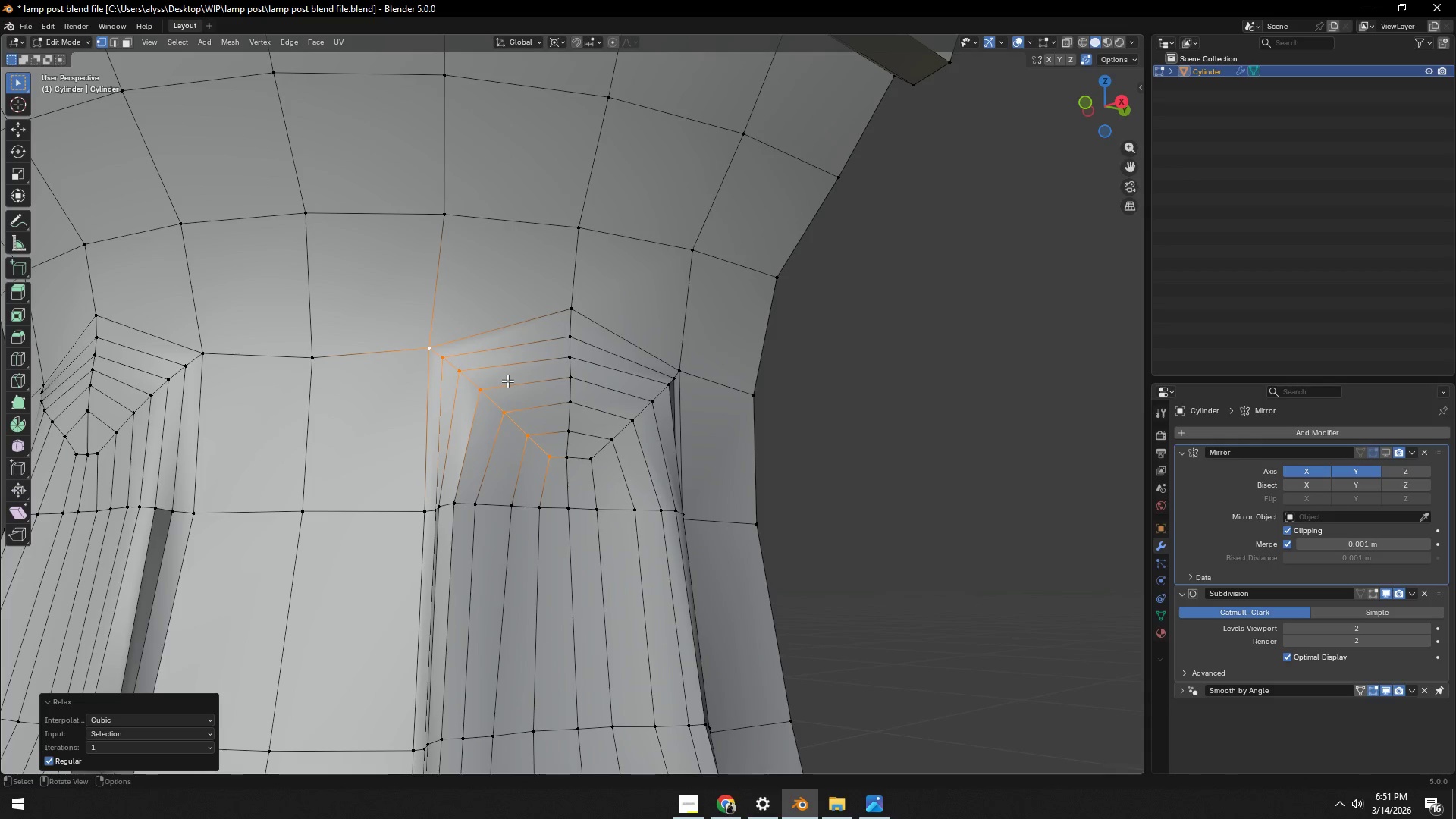 
triple_click([507, 381])
 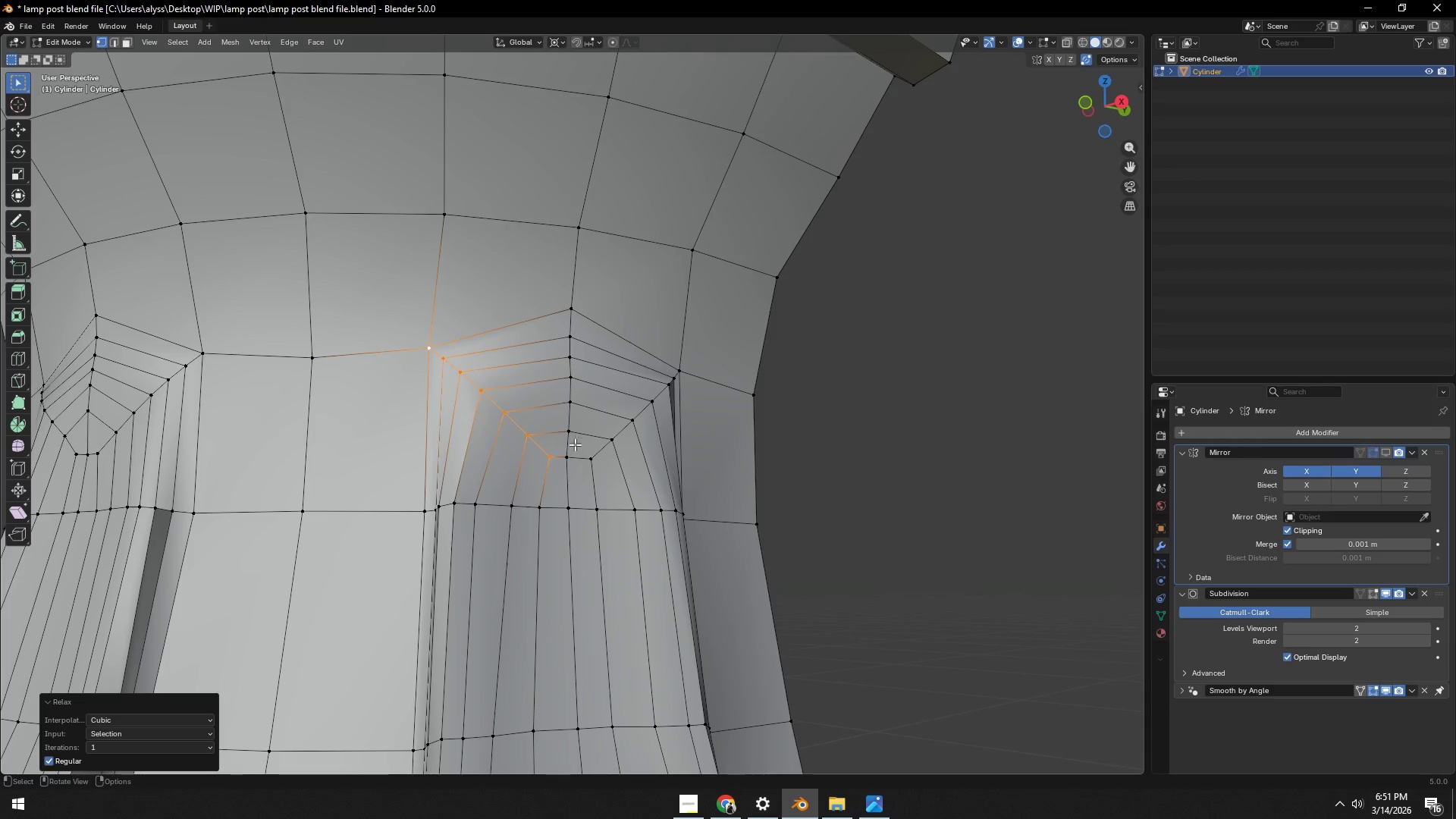 
left_click([567, 452])
 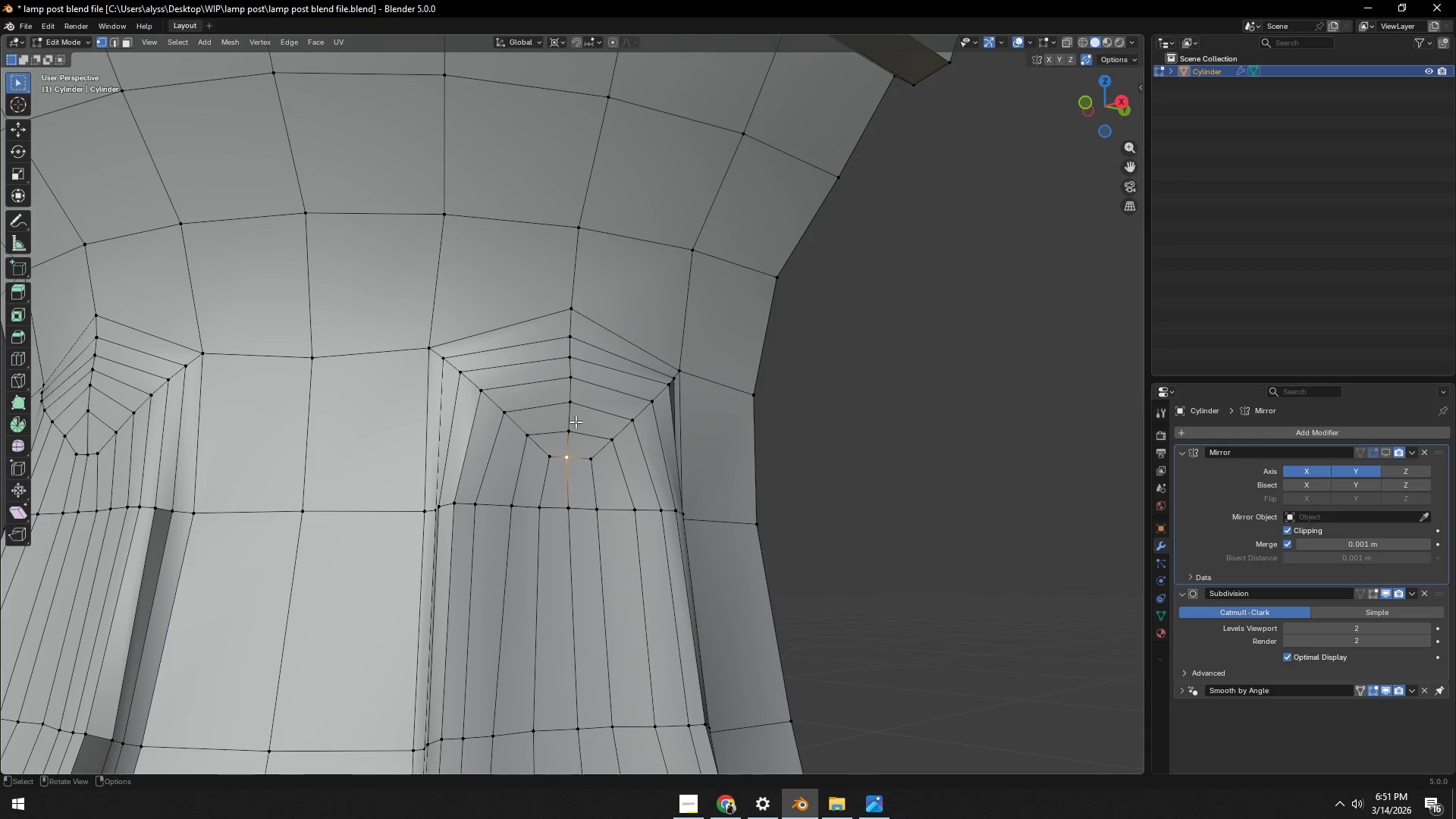 
hold_key(key=ControlLeft, duration=0.52)
left_click([579, 309])
 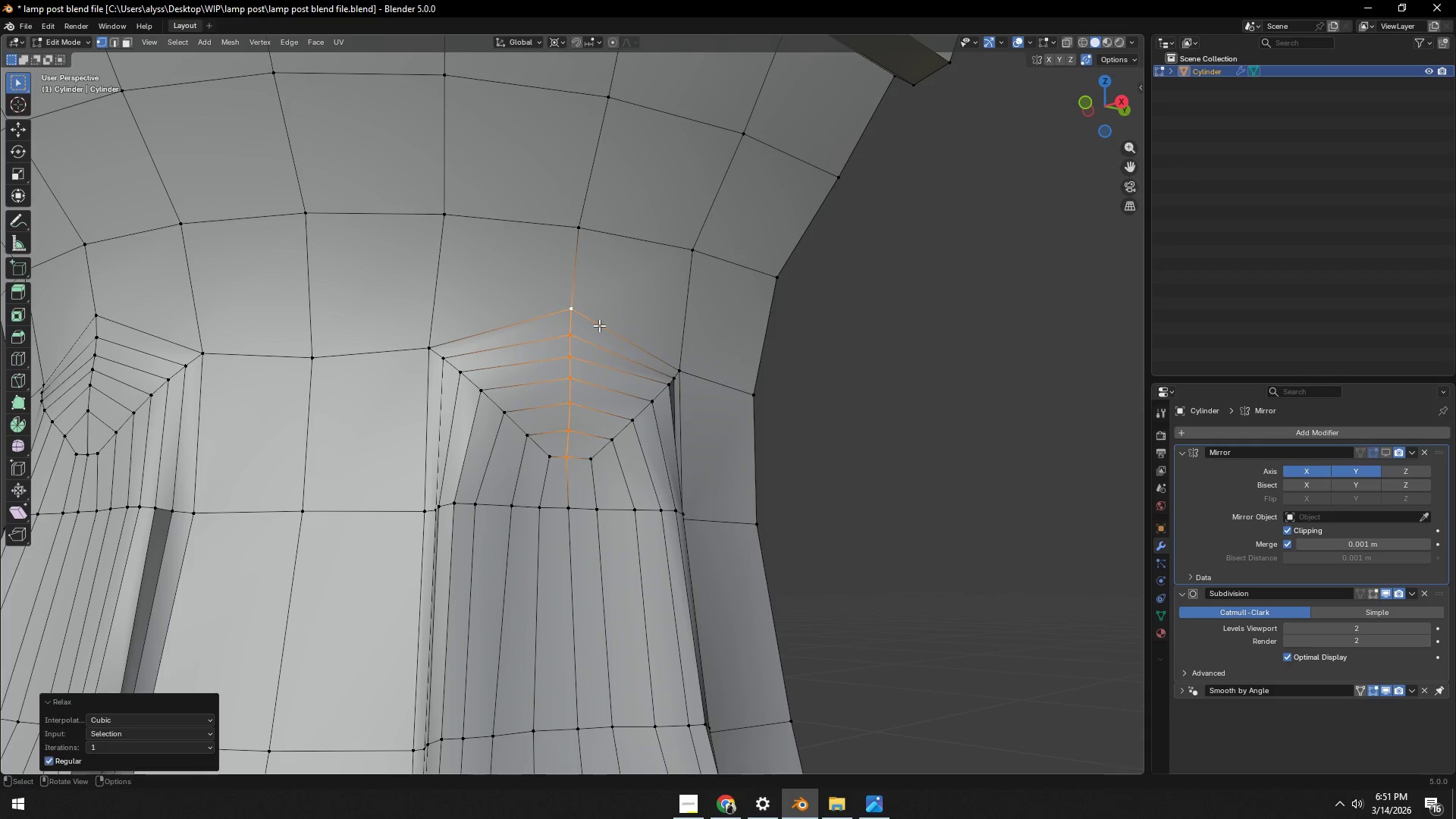 
double_click([599, 325])
 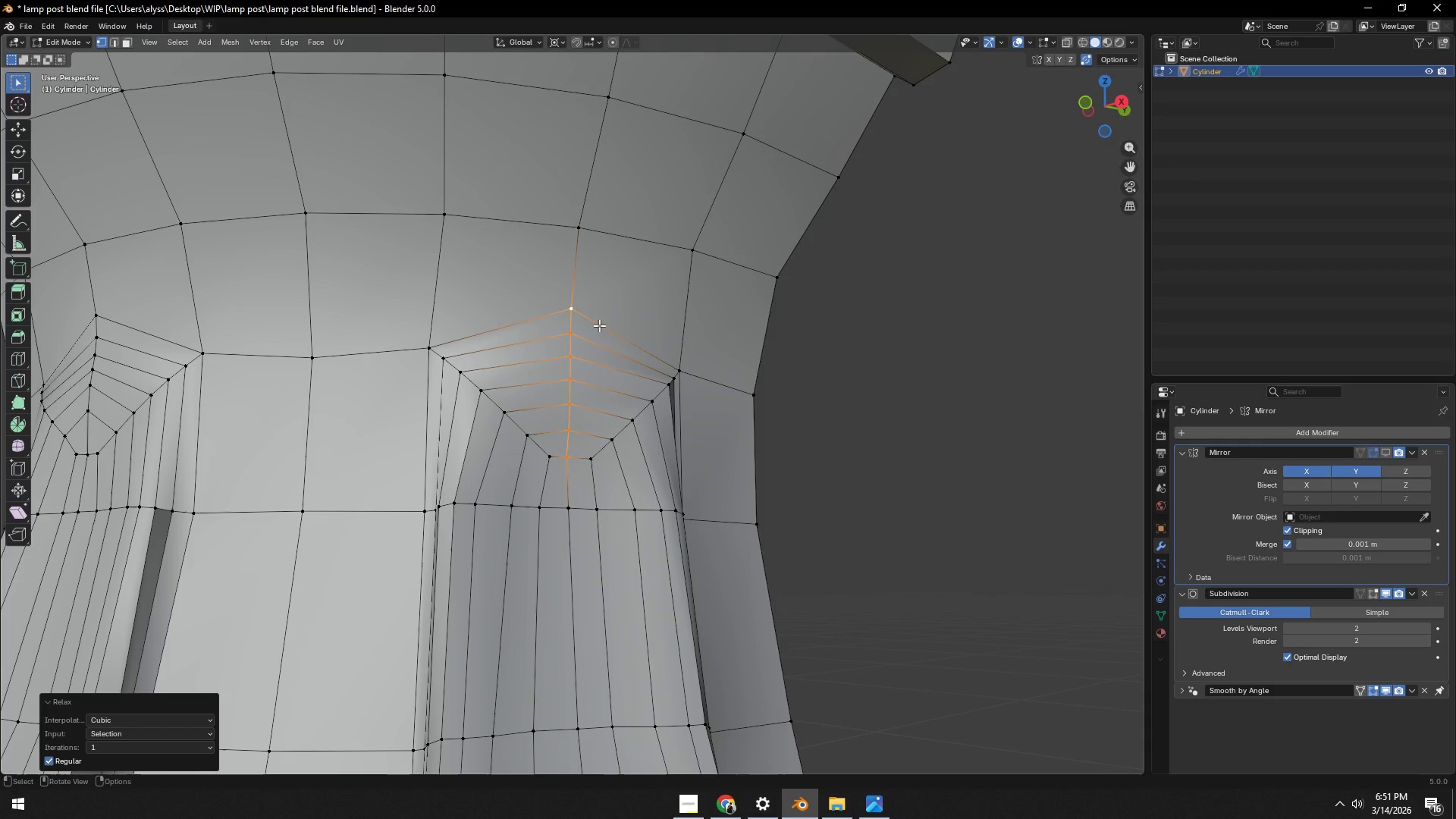 
triple_click([599, 325])
 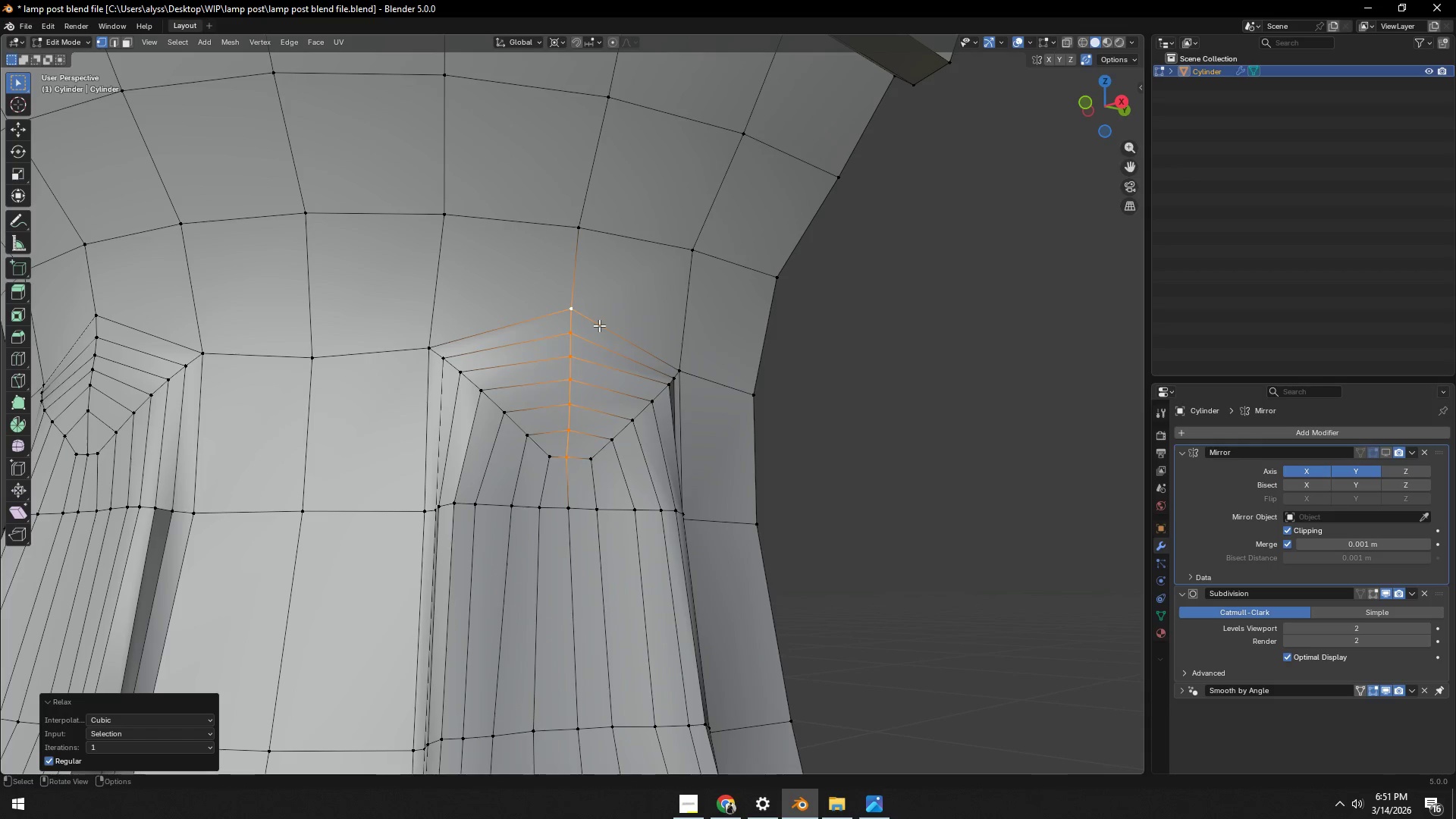 
triple_click([599, 325])
 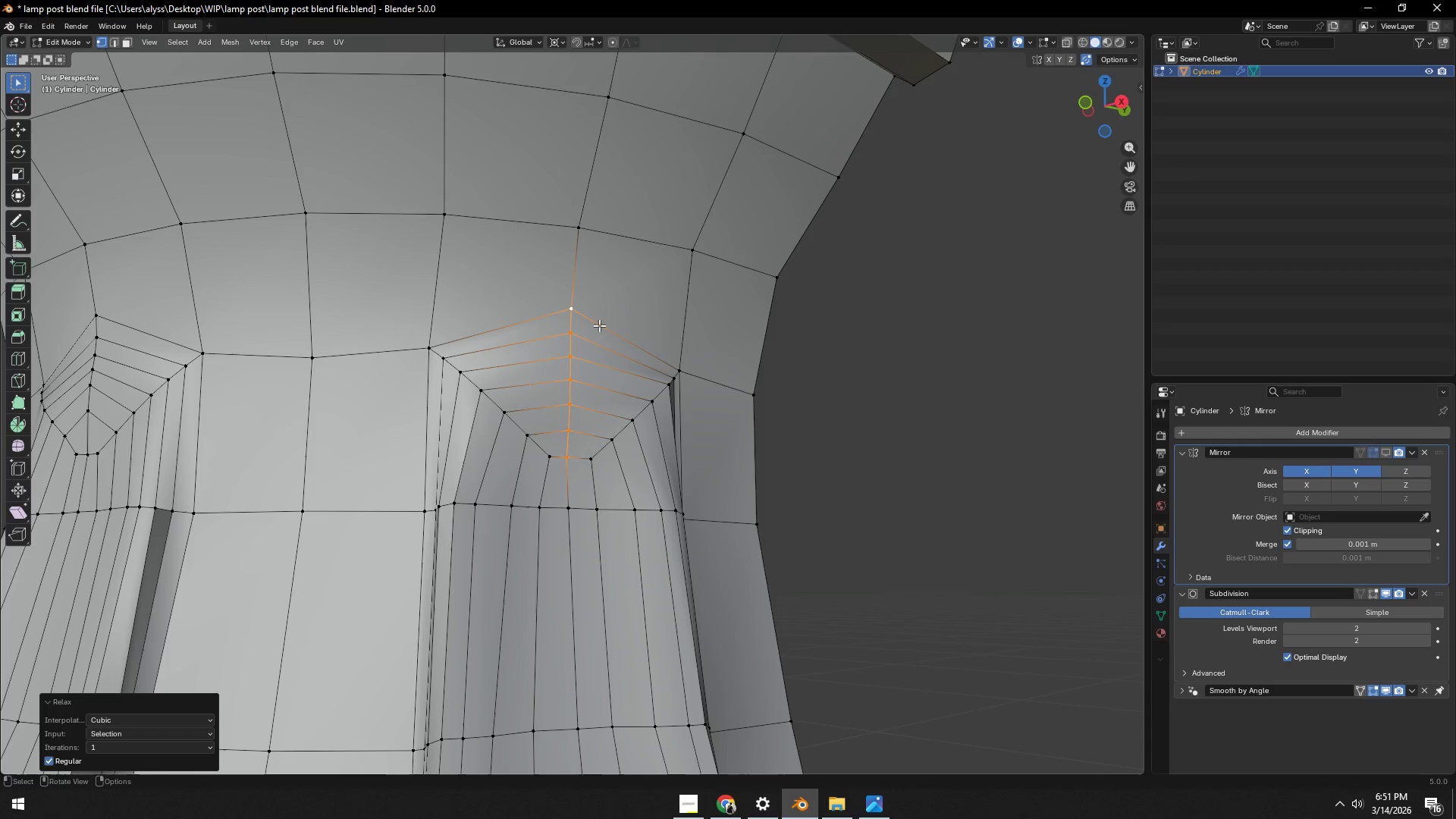 
triple_click([599, 325])
 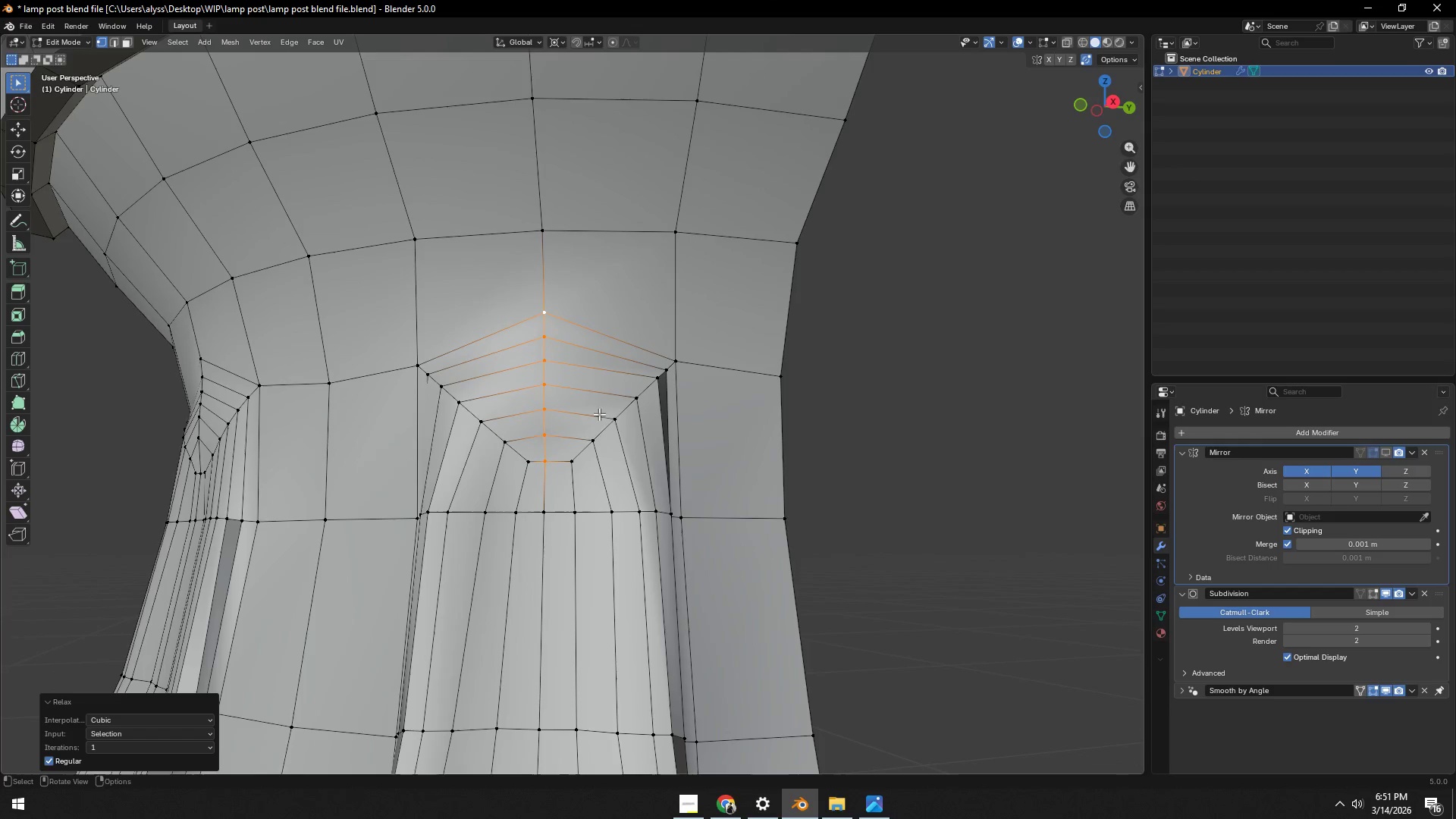 
left_click([570, 460])
 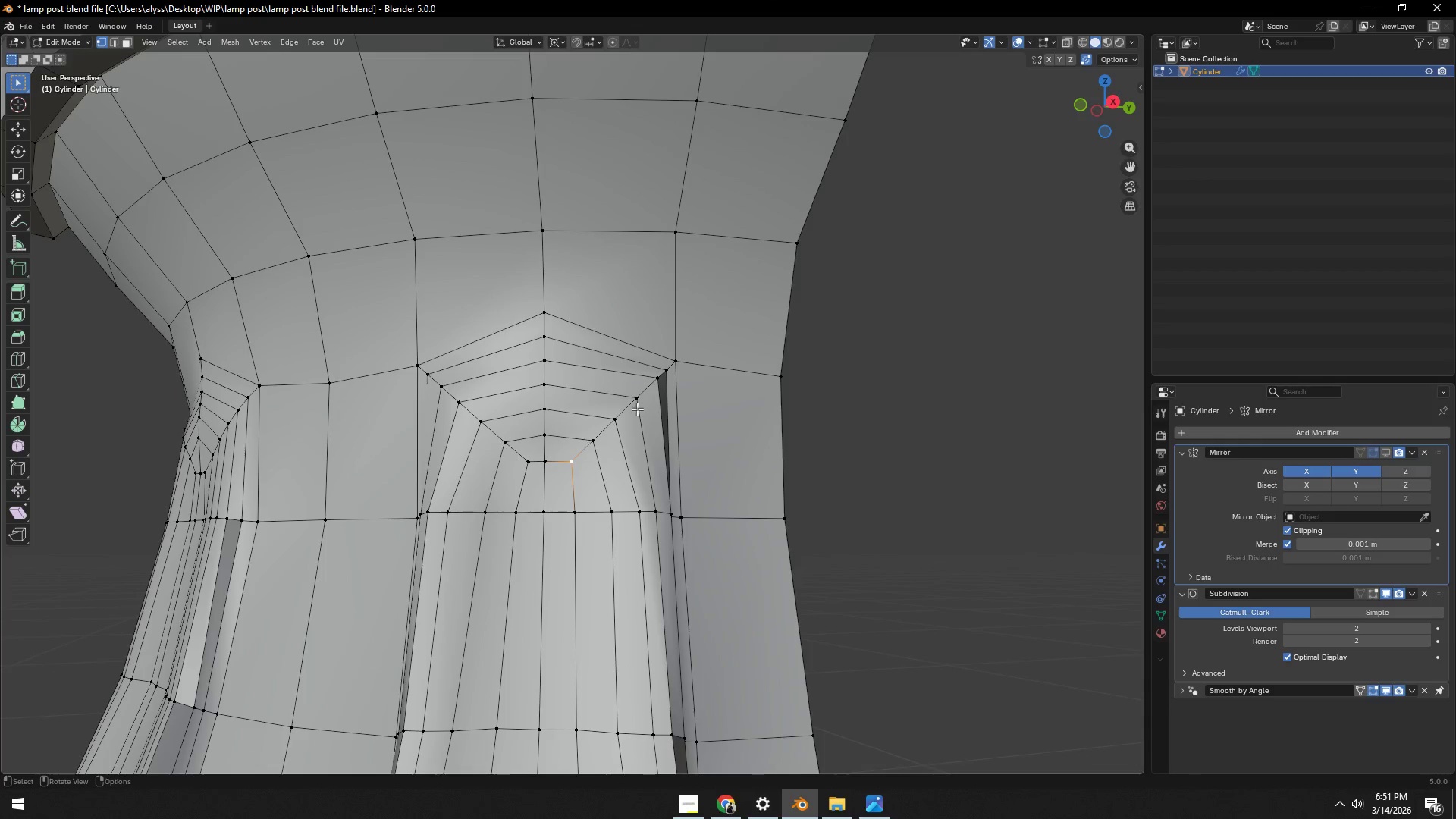 
hold_key(key=ControlLeft, duration=0.44)
left_click([680, 364])
 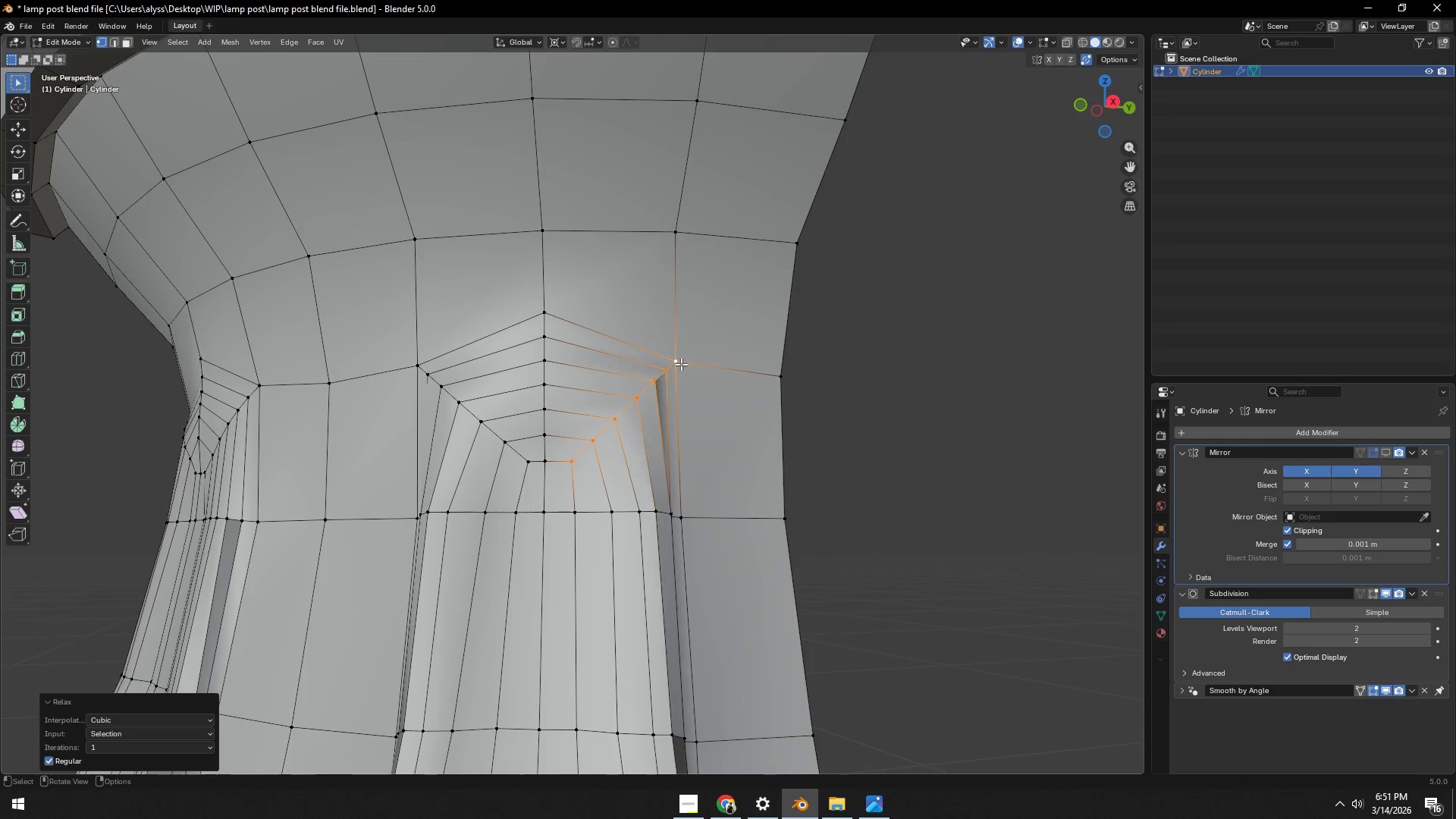 
double_click([681, 364])
 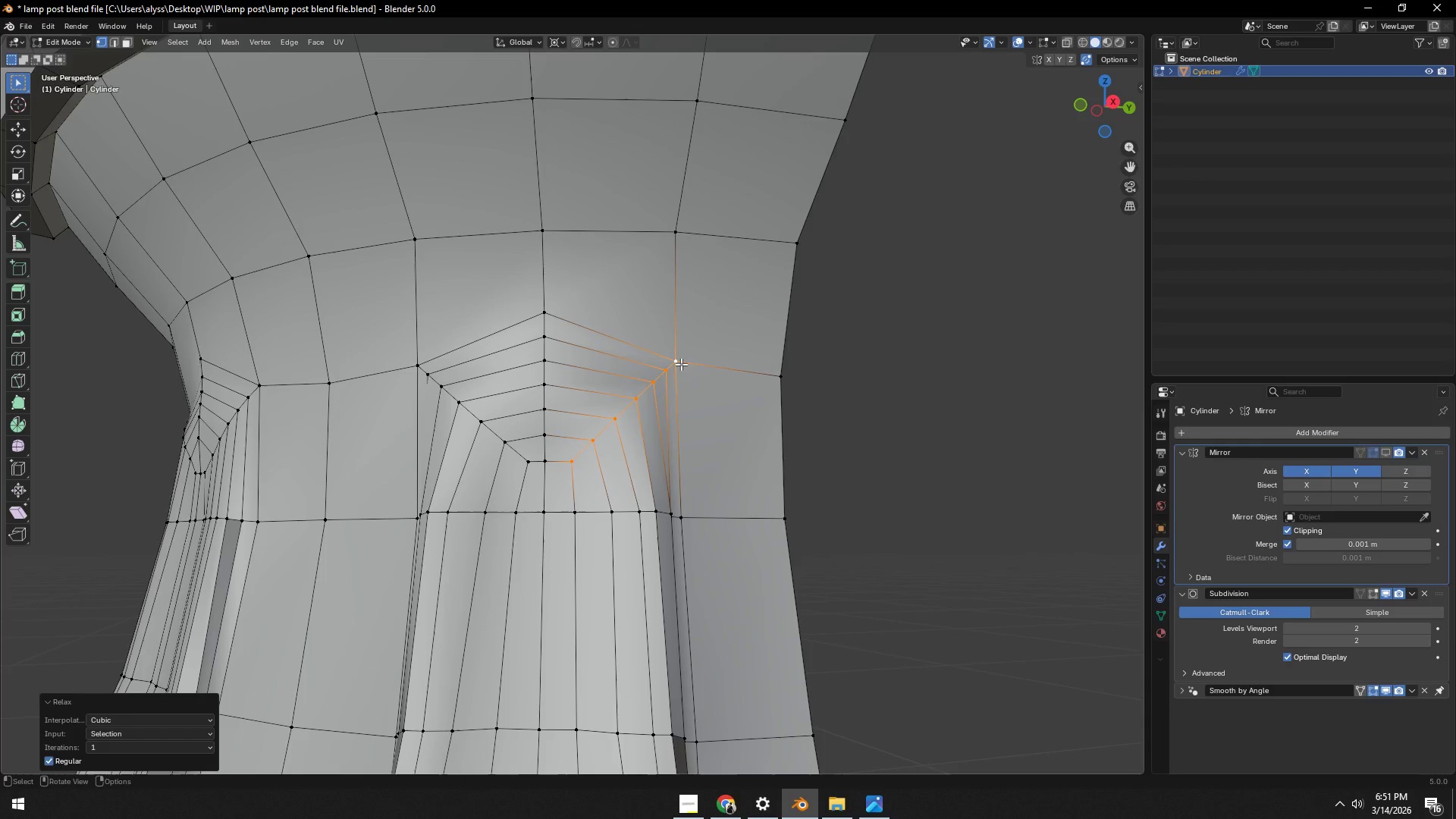 
 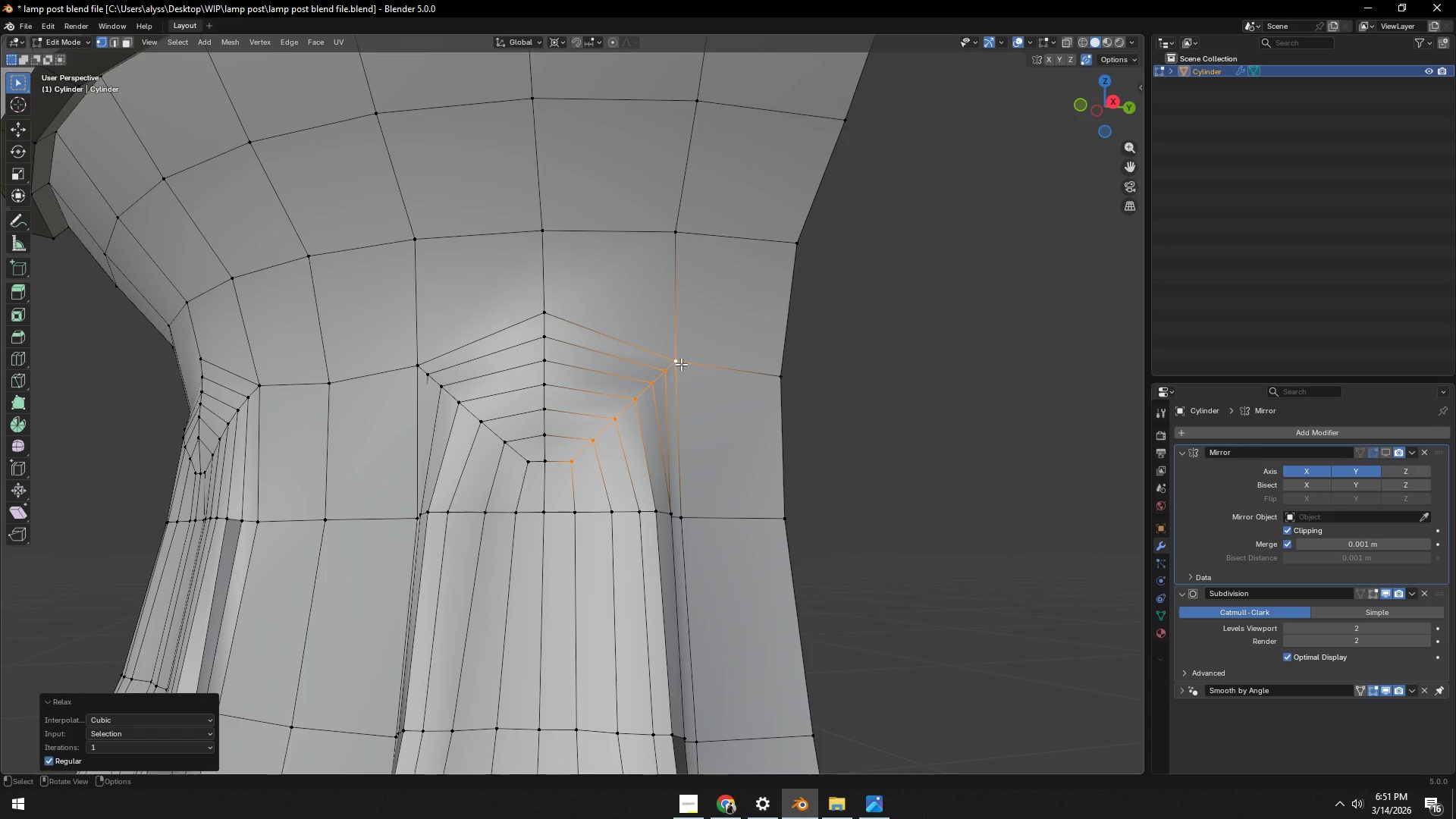 
 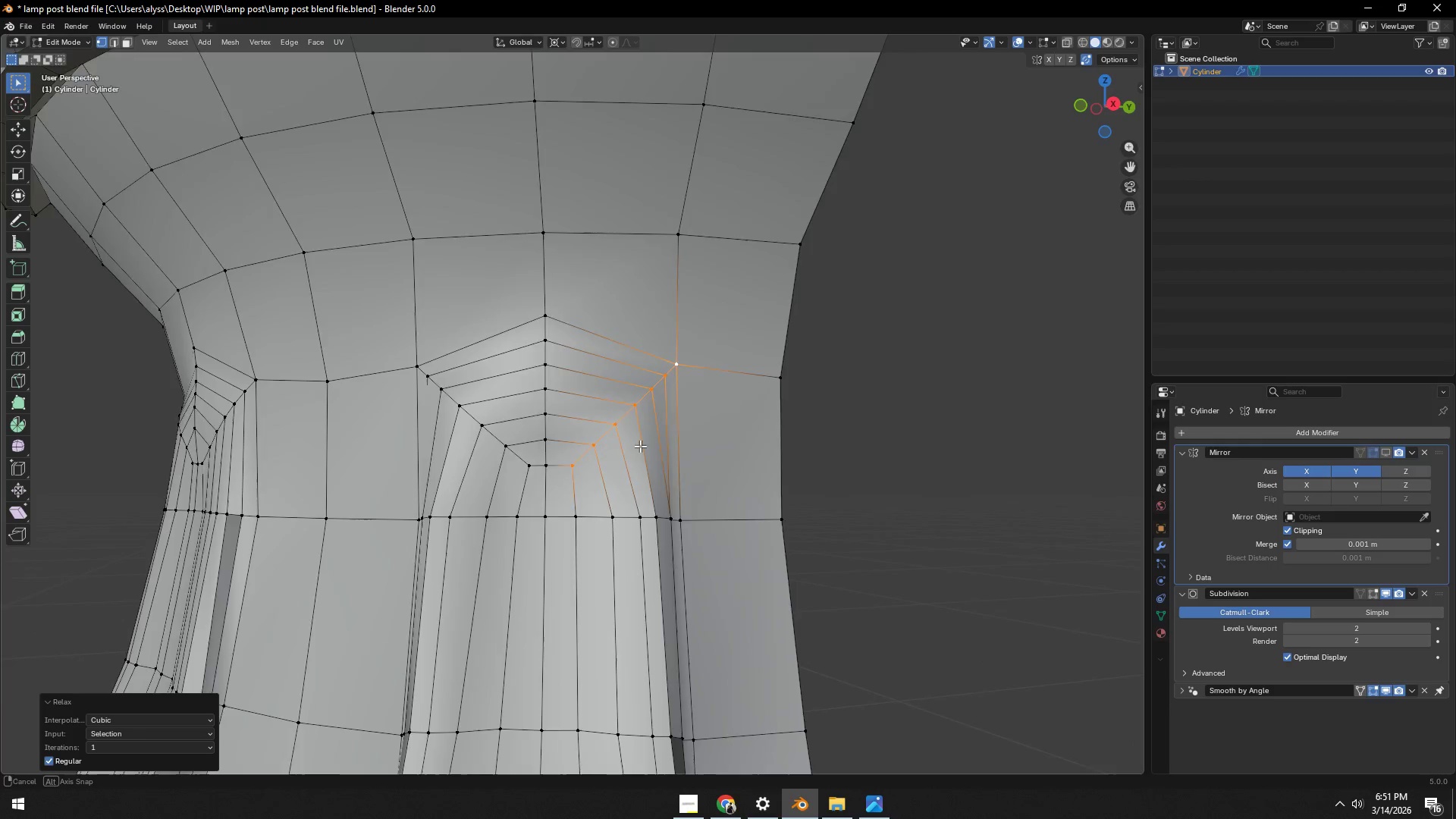 
key(Shift+ShiftLeft)
 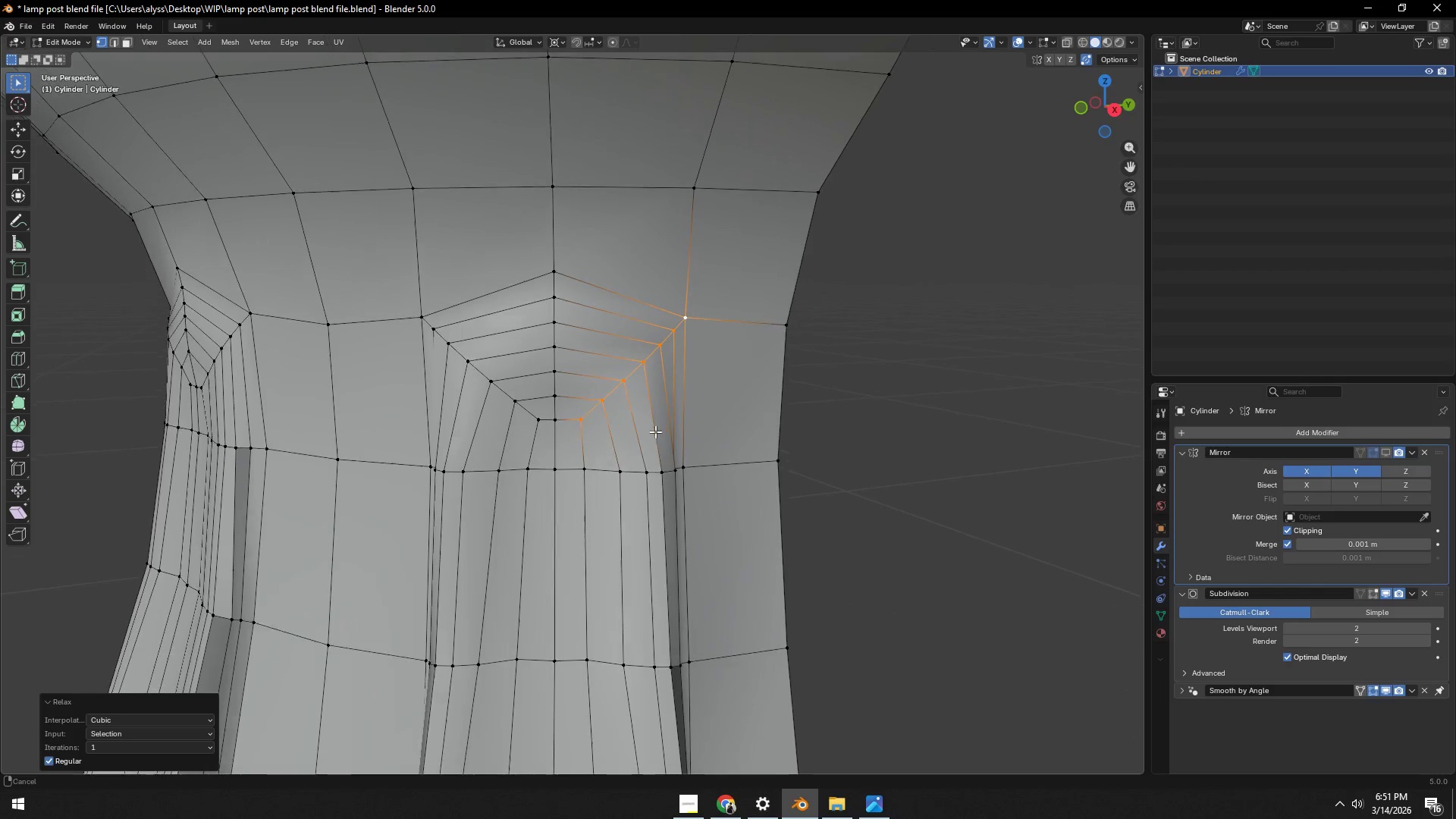 
key(Tab)
 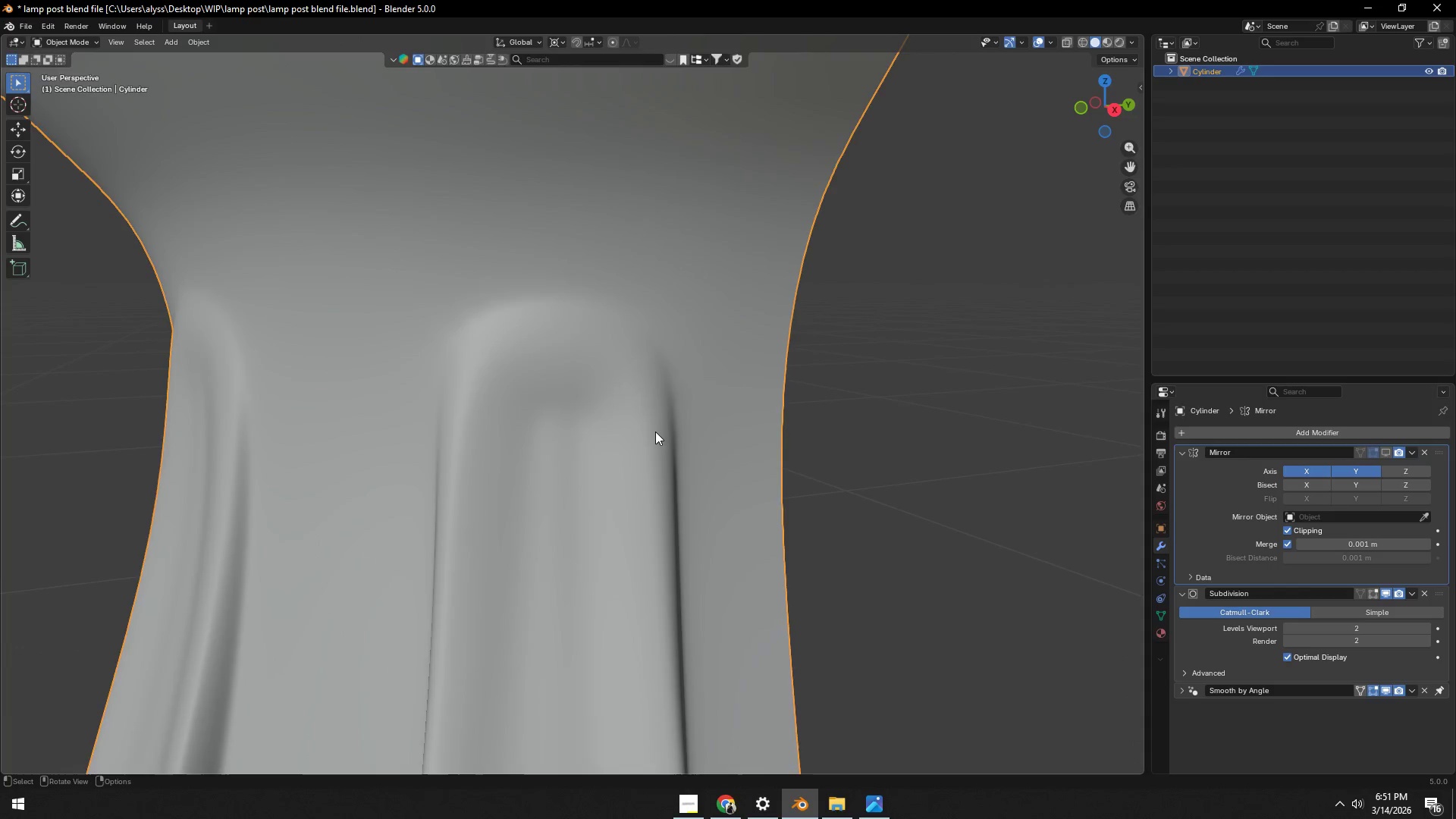 
scroll: coordinate [636, 437], scroll_direction: down, amount: 4.0
 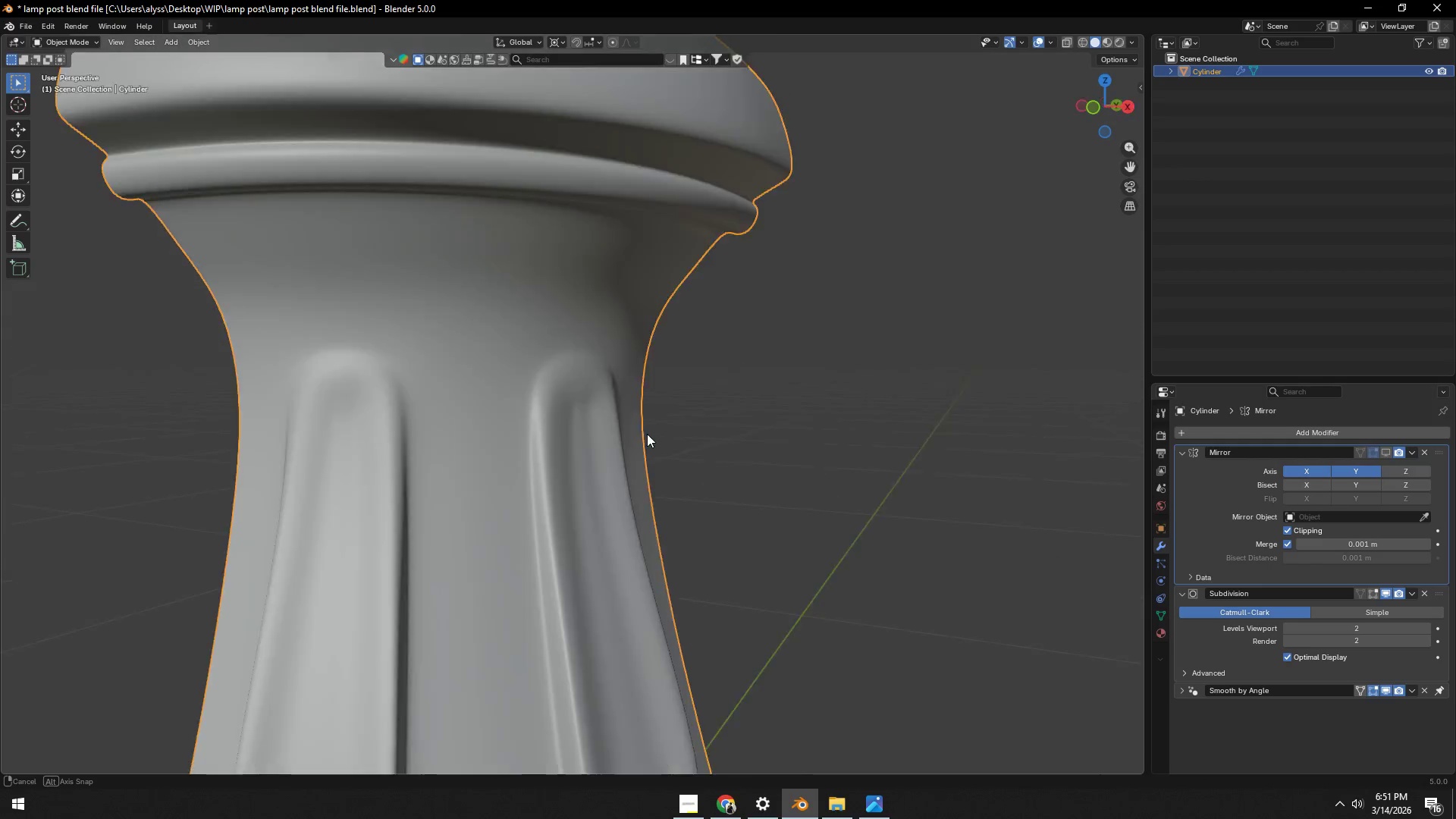 
key(Control+S)
 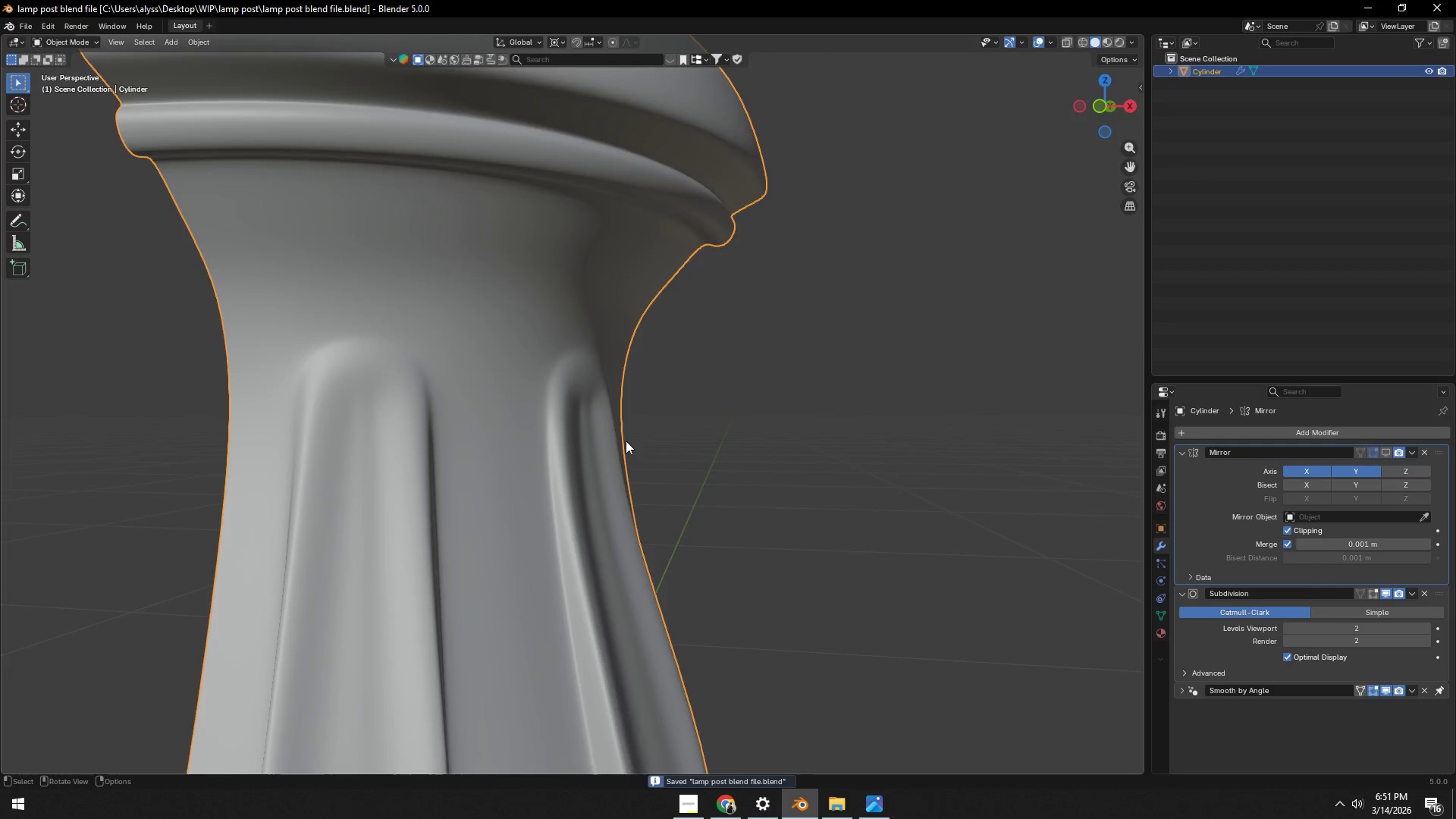 
middle_click([629, 437])
 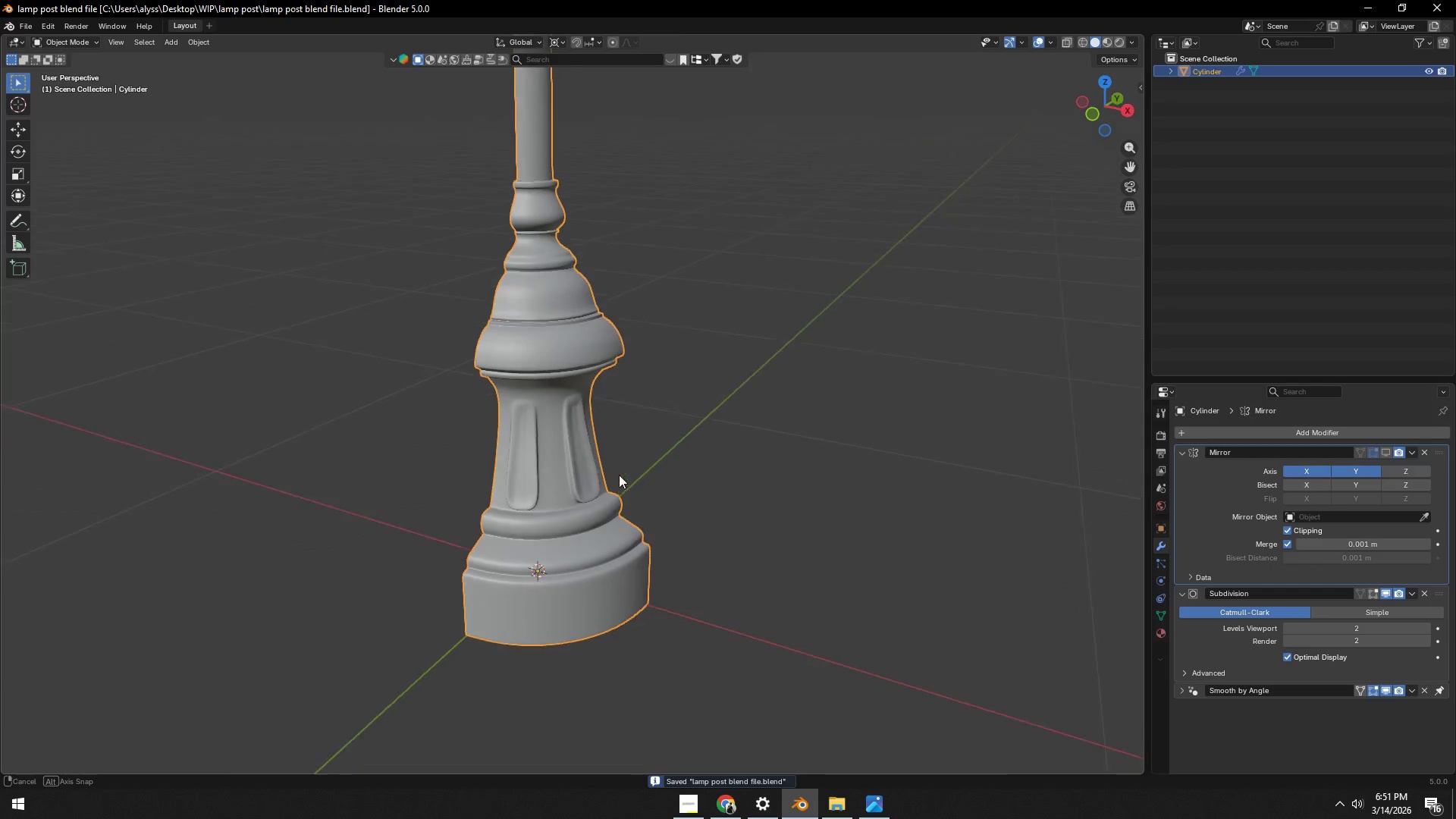 
scroll: coordinate [596, 485], scroll_direction: down, amount: 12.0
 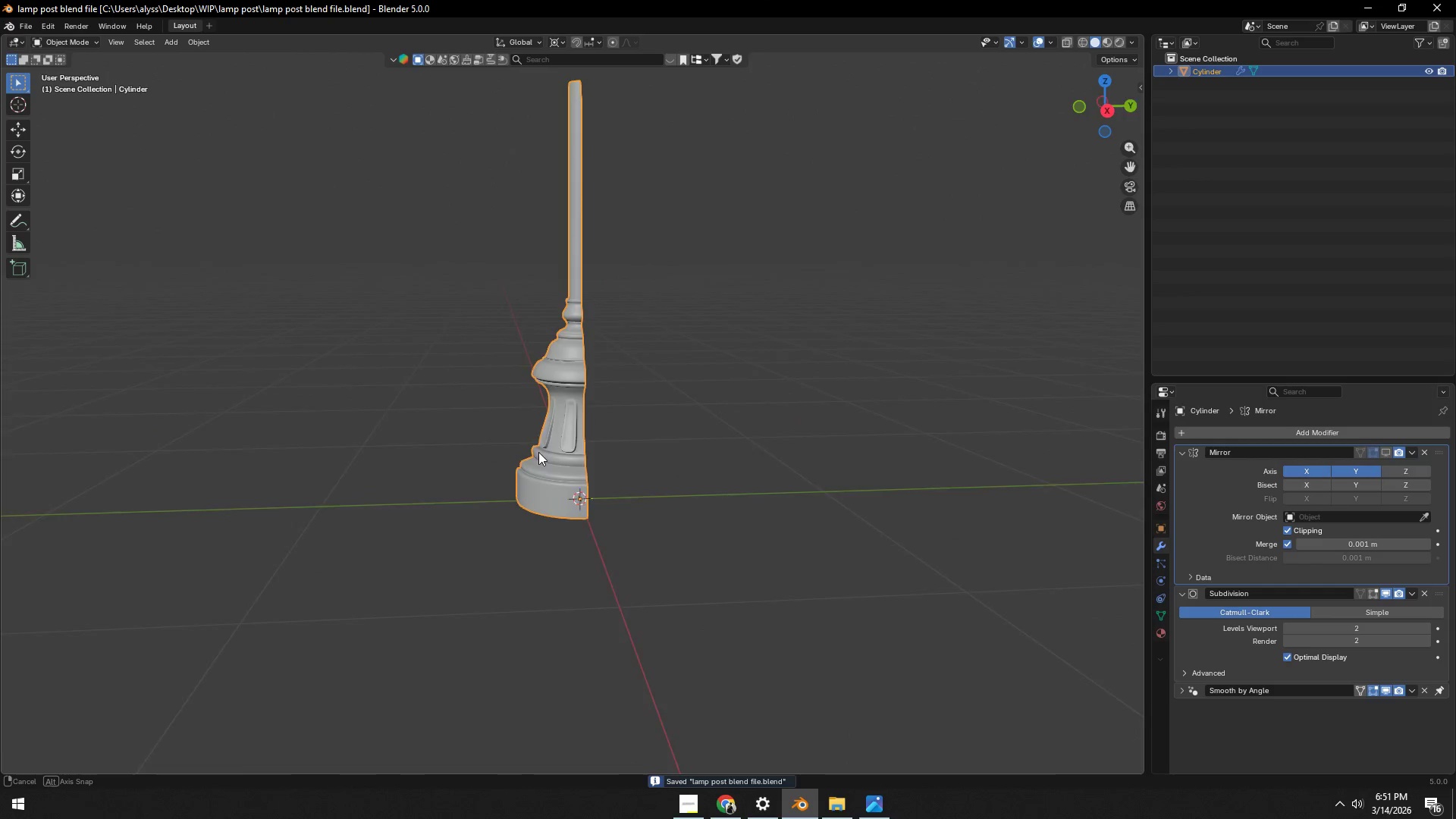 
scroll: coordinate [587, 460], scroll_direction: up, amount: 10.0
 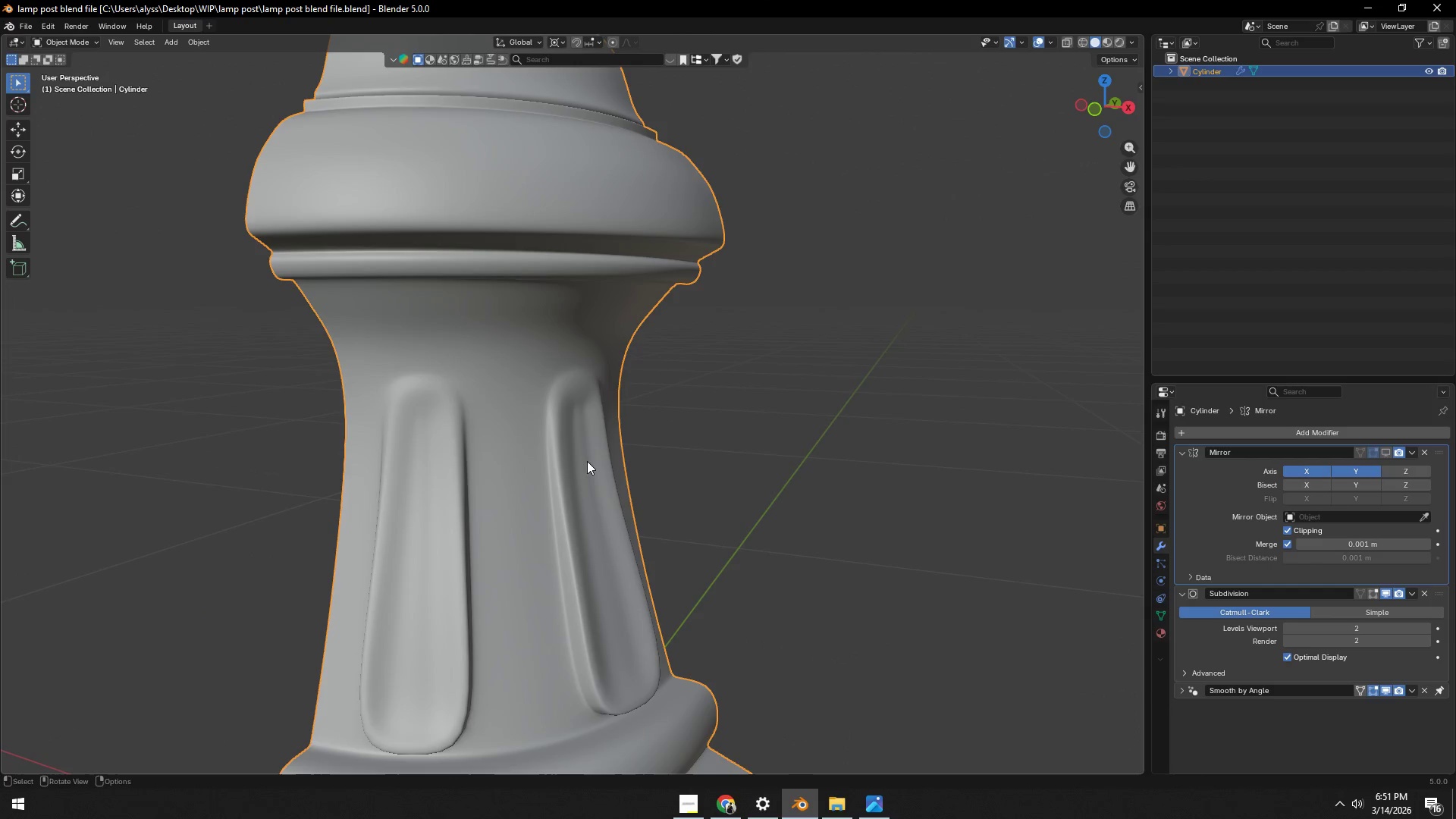 
key(Control+S)
 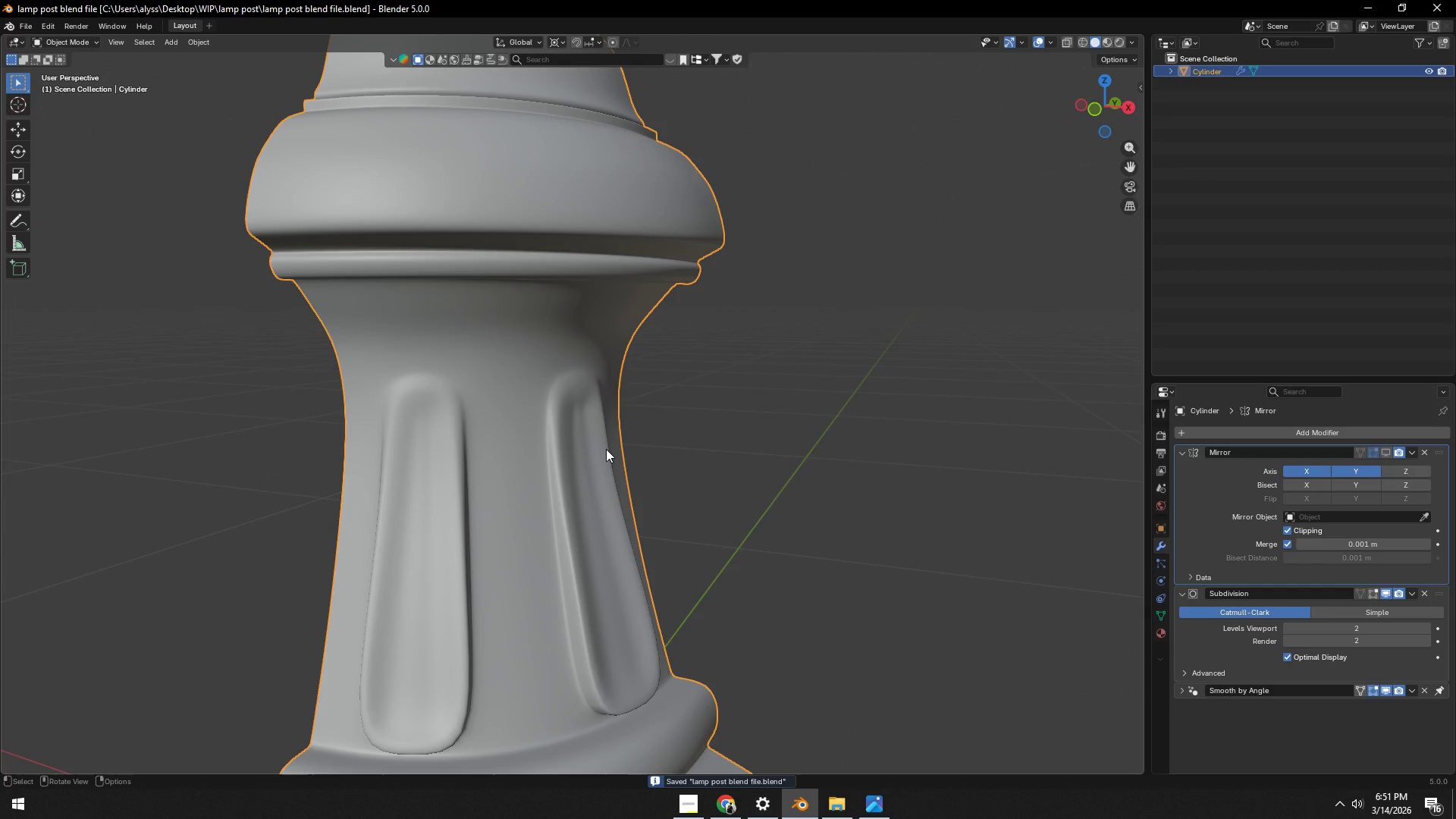 
scroll: coordinate [607, 449], scroll_direction: down, amount: 2.0
 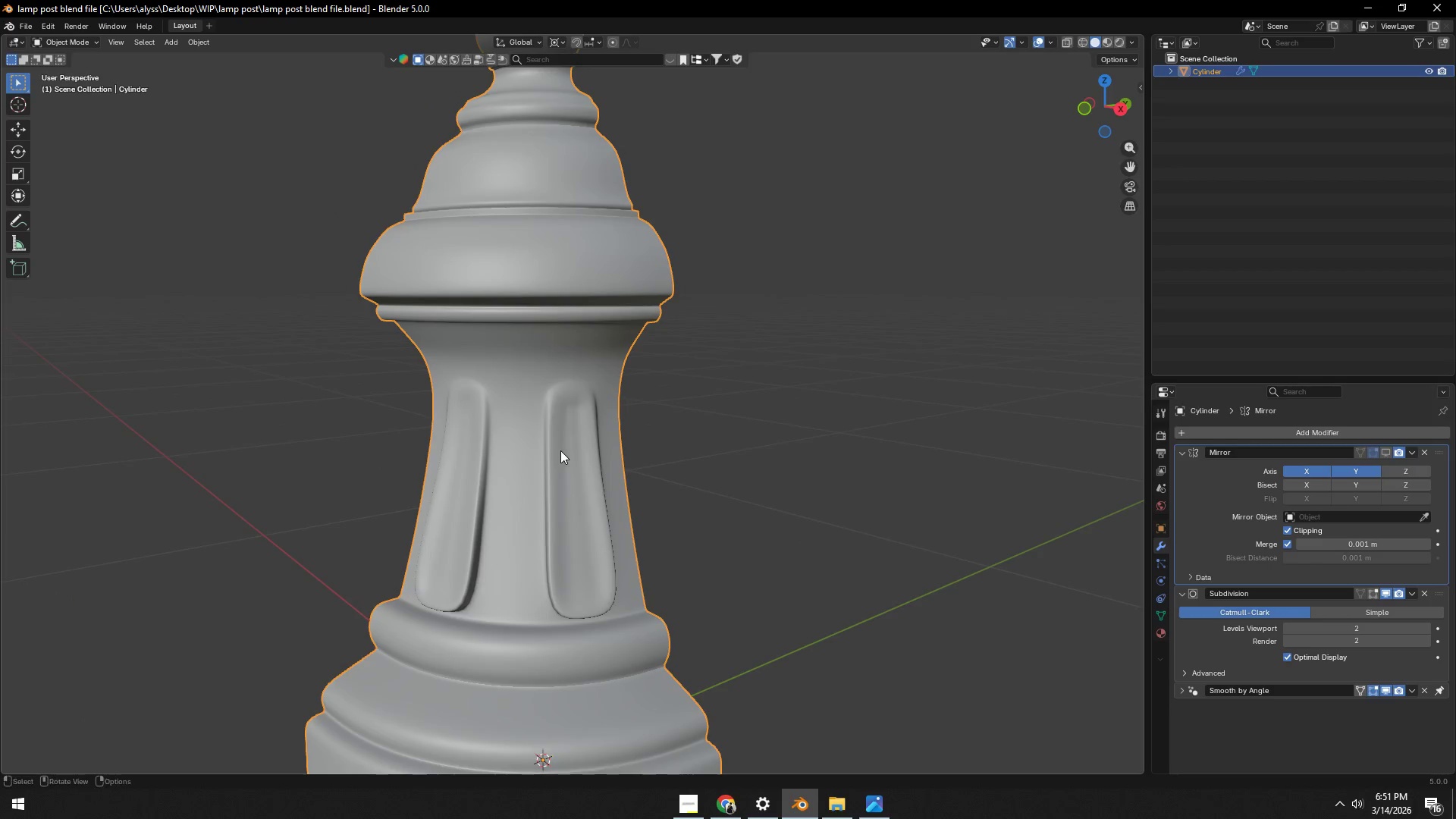 
key(Tab)
 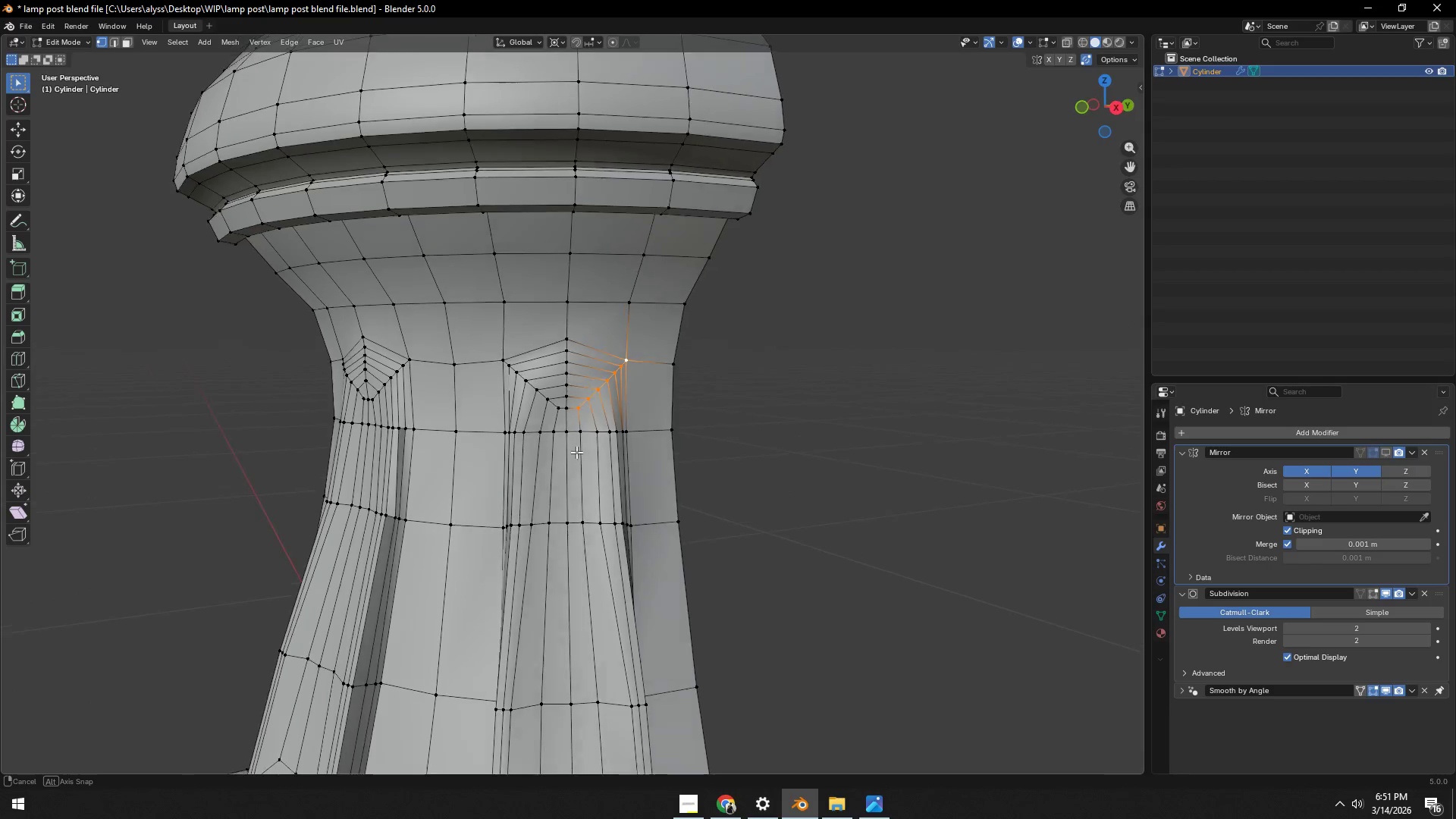 
scroll: coordinate [513, 457], scroll_direction: up, amount: 12.0
 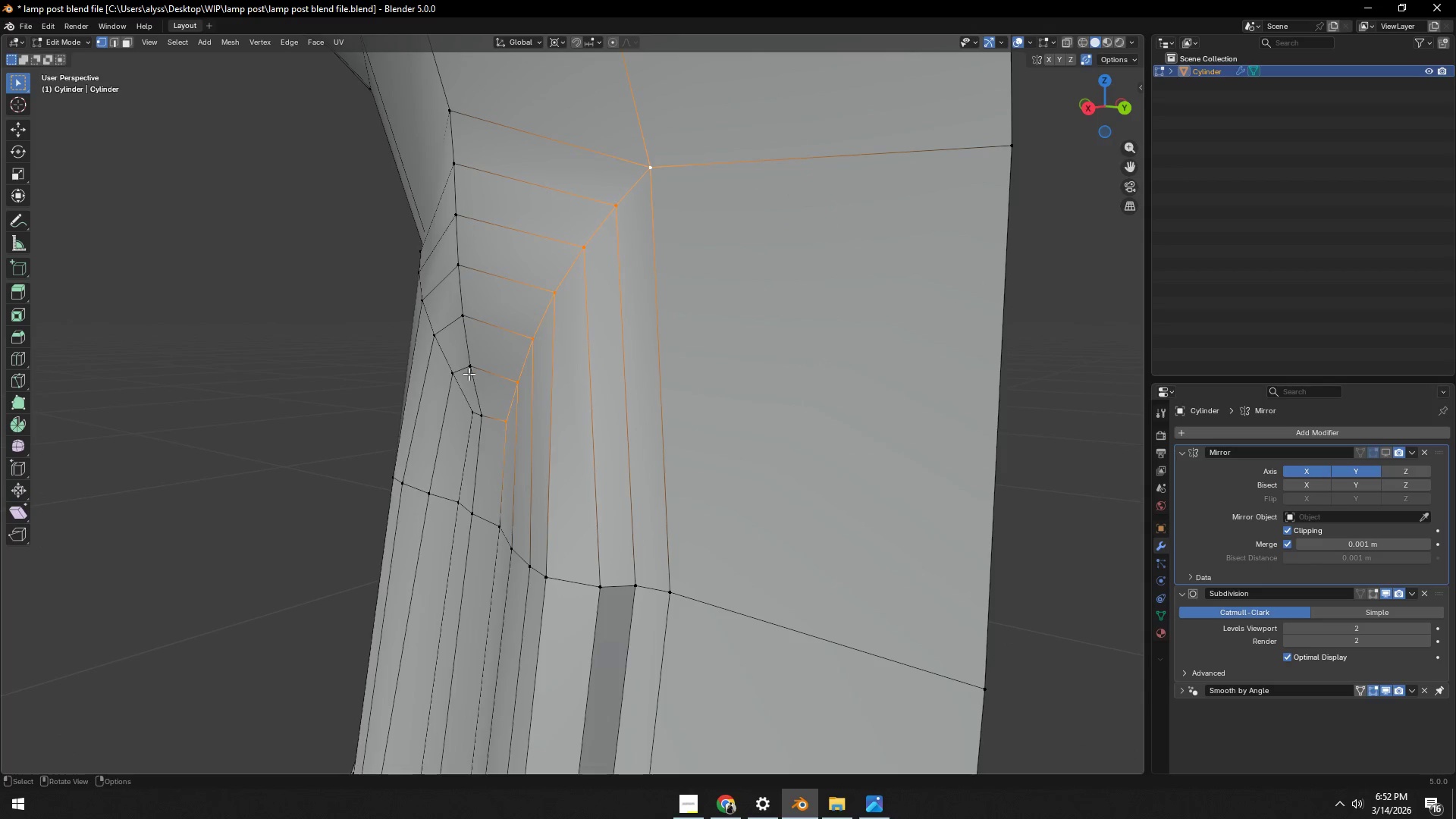 
hold_key(key=ShiftLeft, duration=0.8)
 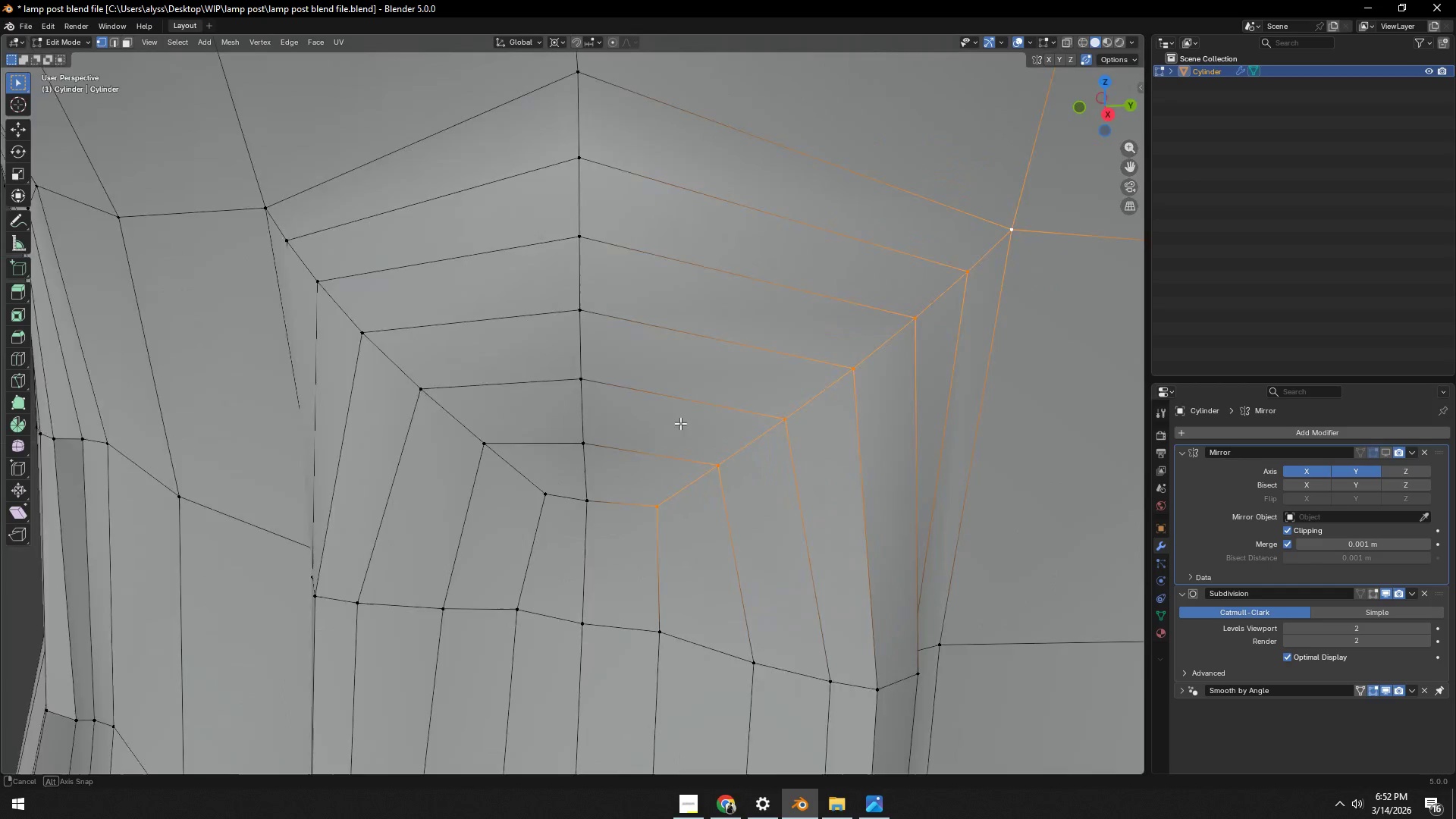 
scroll: coordinate [452, 348], scroll_direction: up, amount: 2.0
 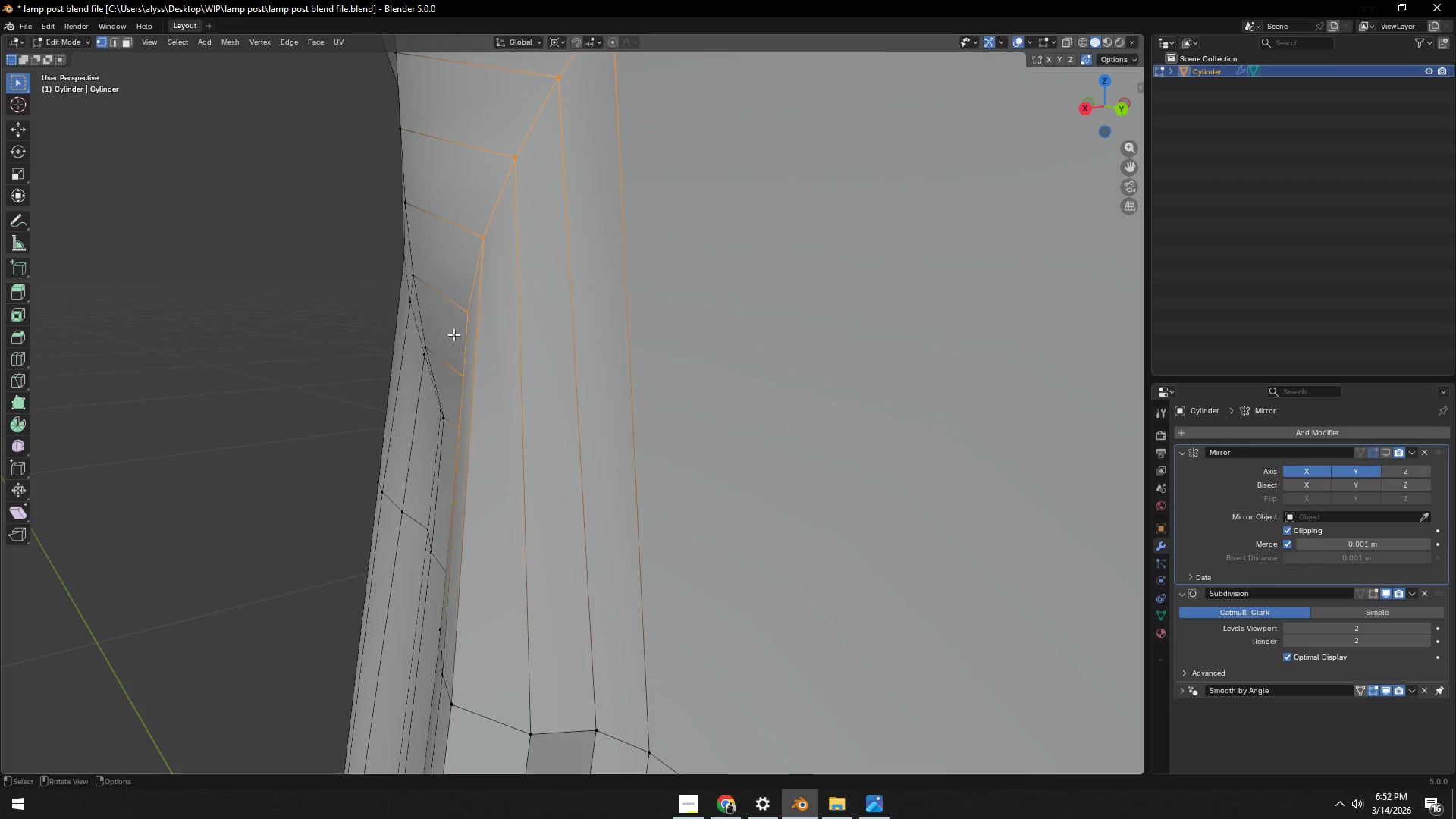 
left_click([761, 370])
 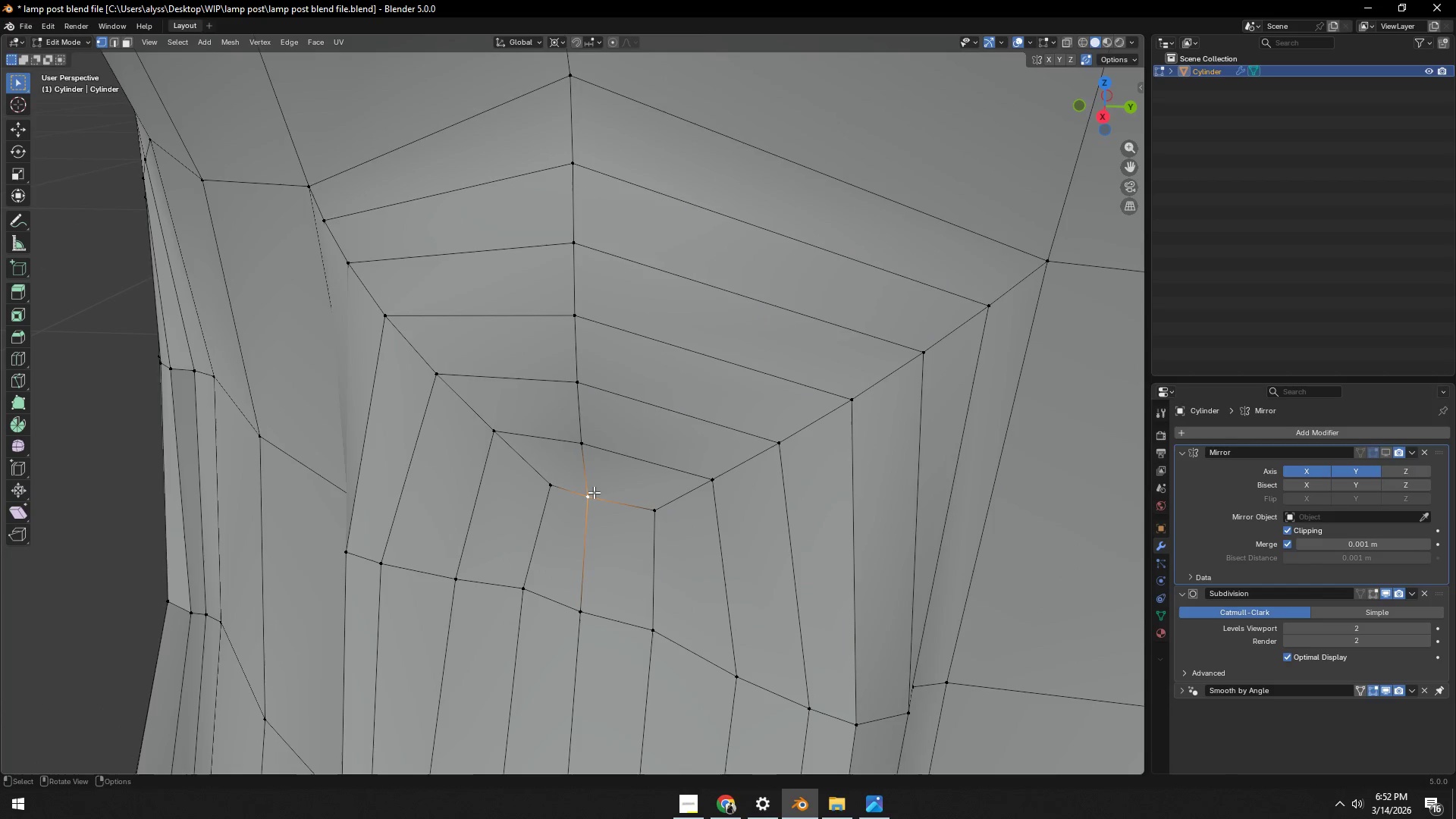 
scroll: coordinate [595, 482], scroll_direction: down, amount: 1.0
 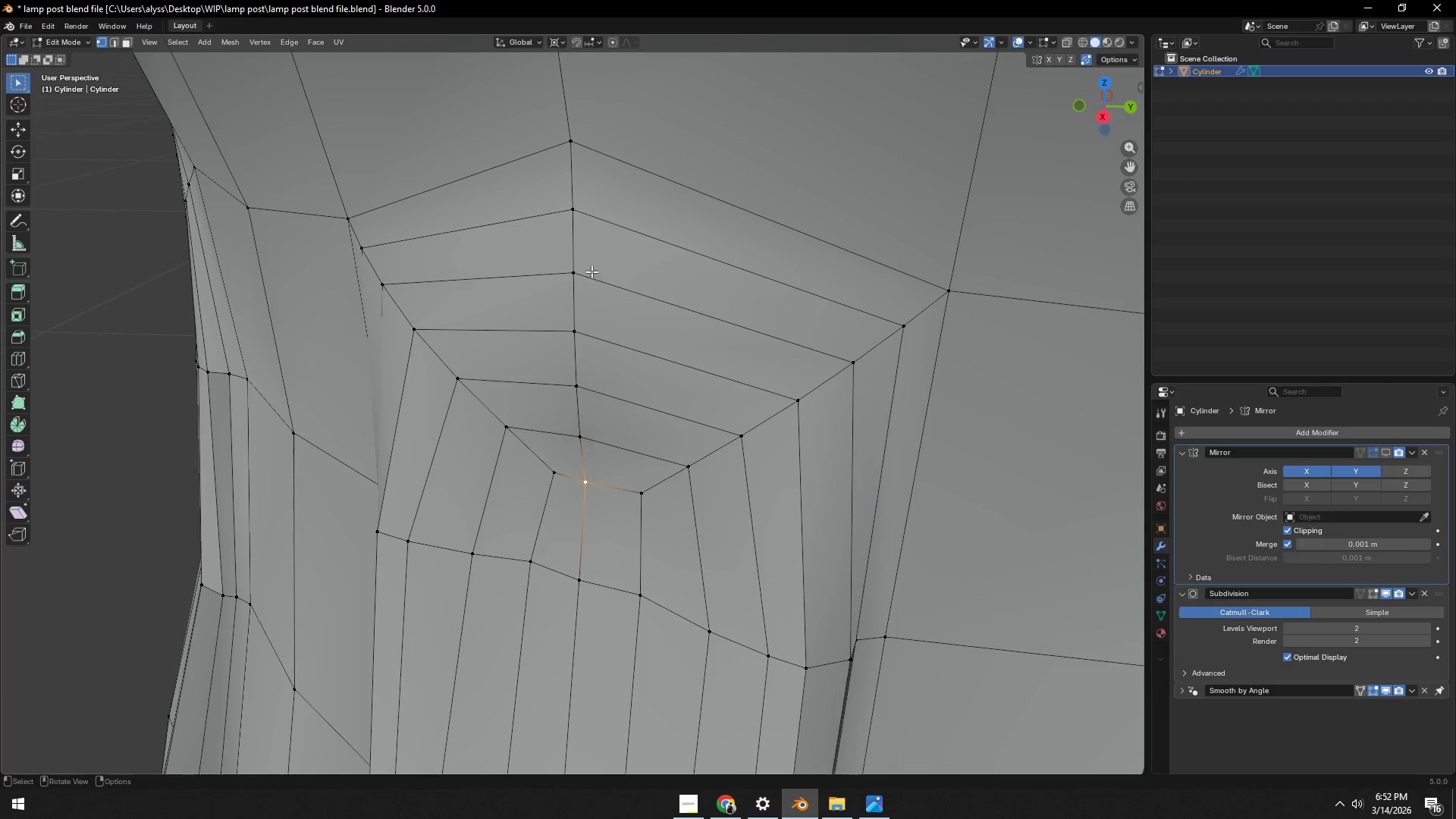 
hold_key(key=ControlLeft, duration=0.39)
left_click([568, 146])
 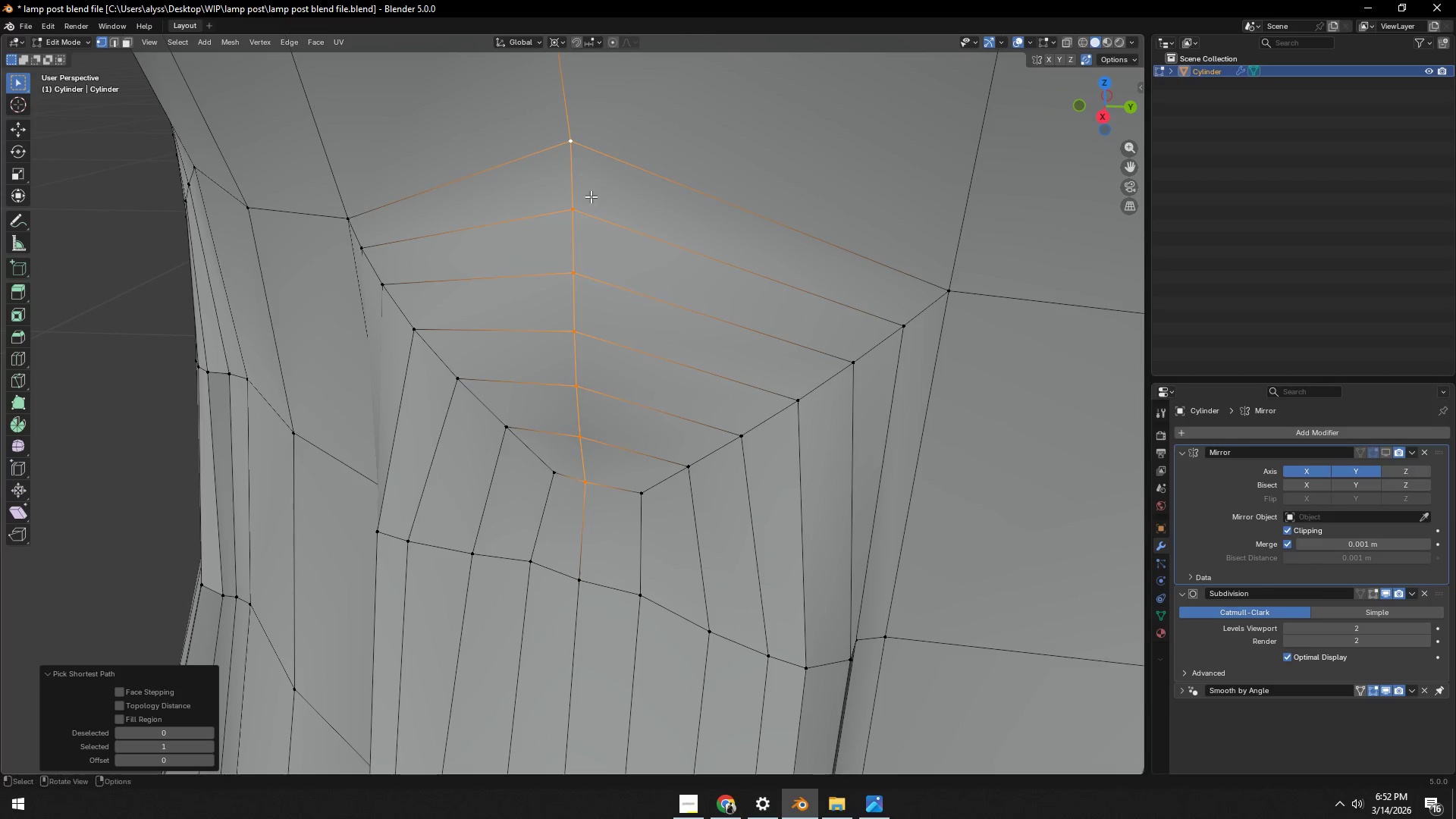 
 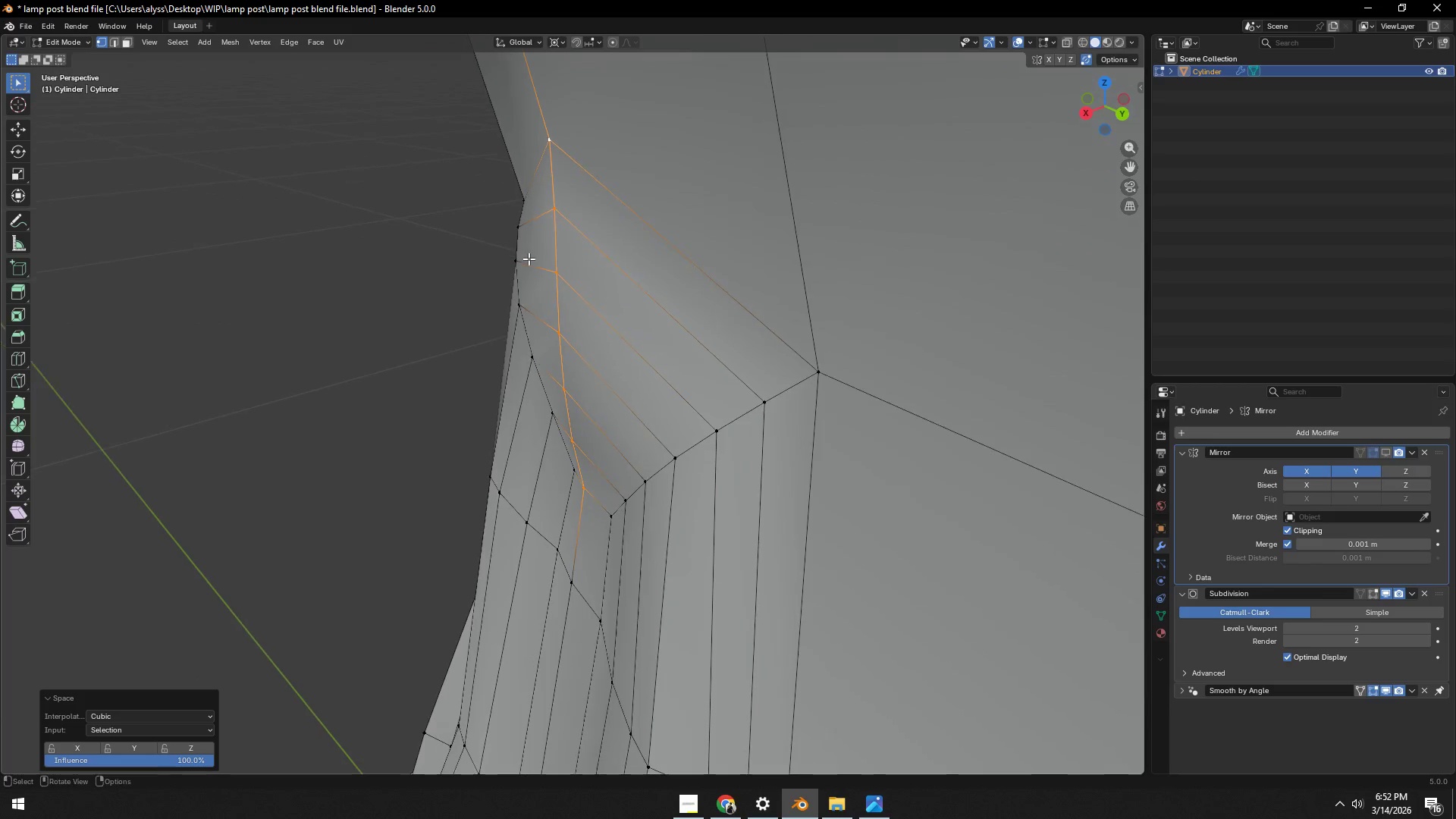 
 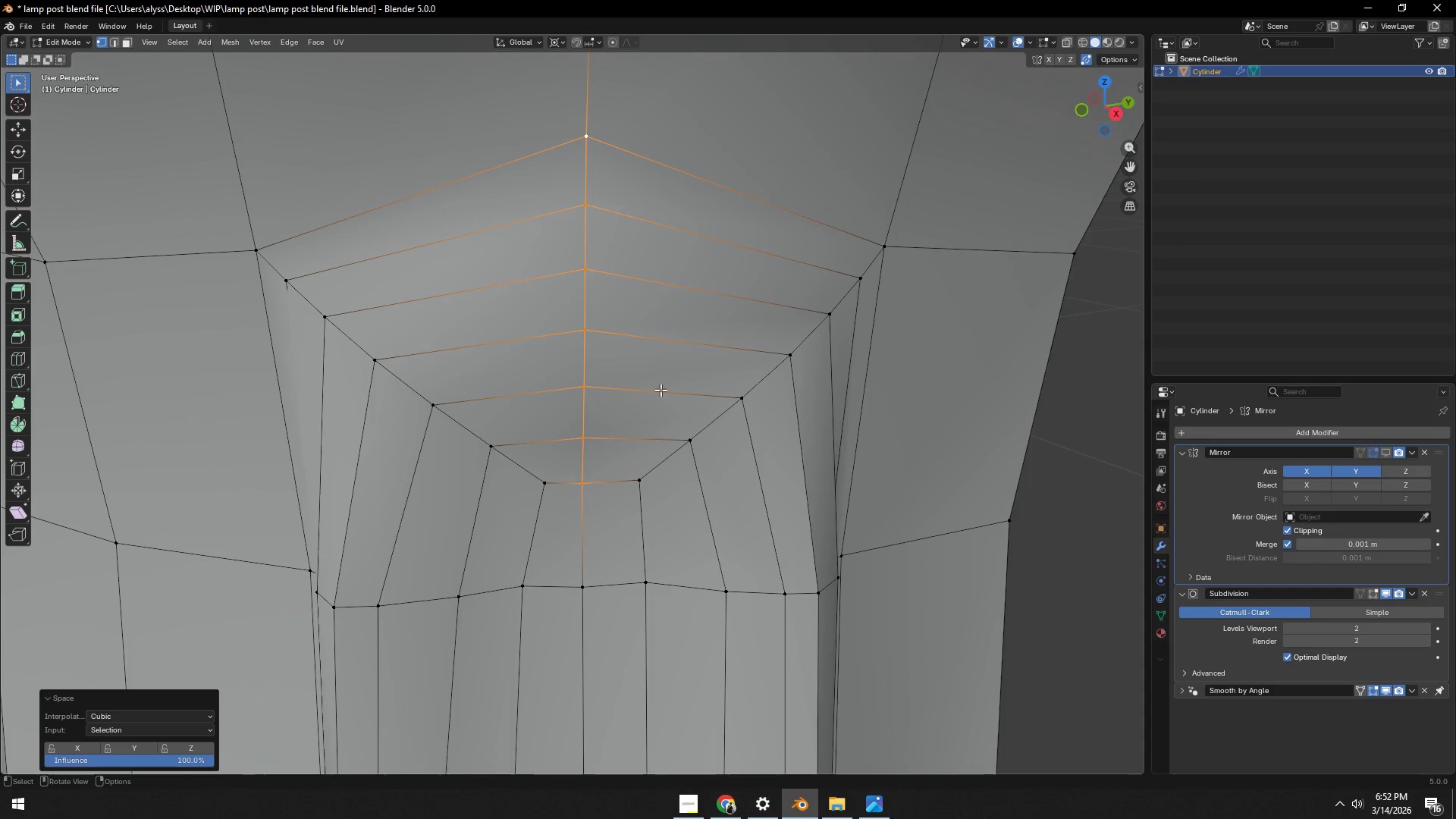 
left_click([638, 477])
 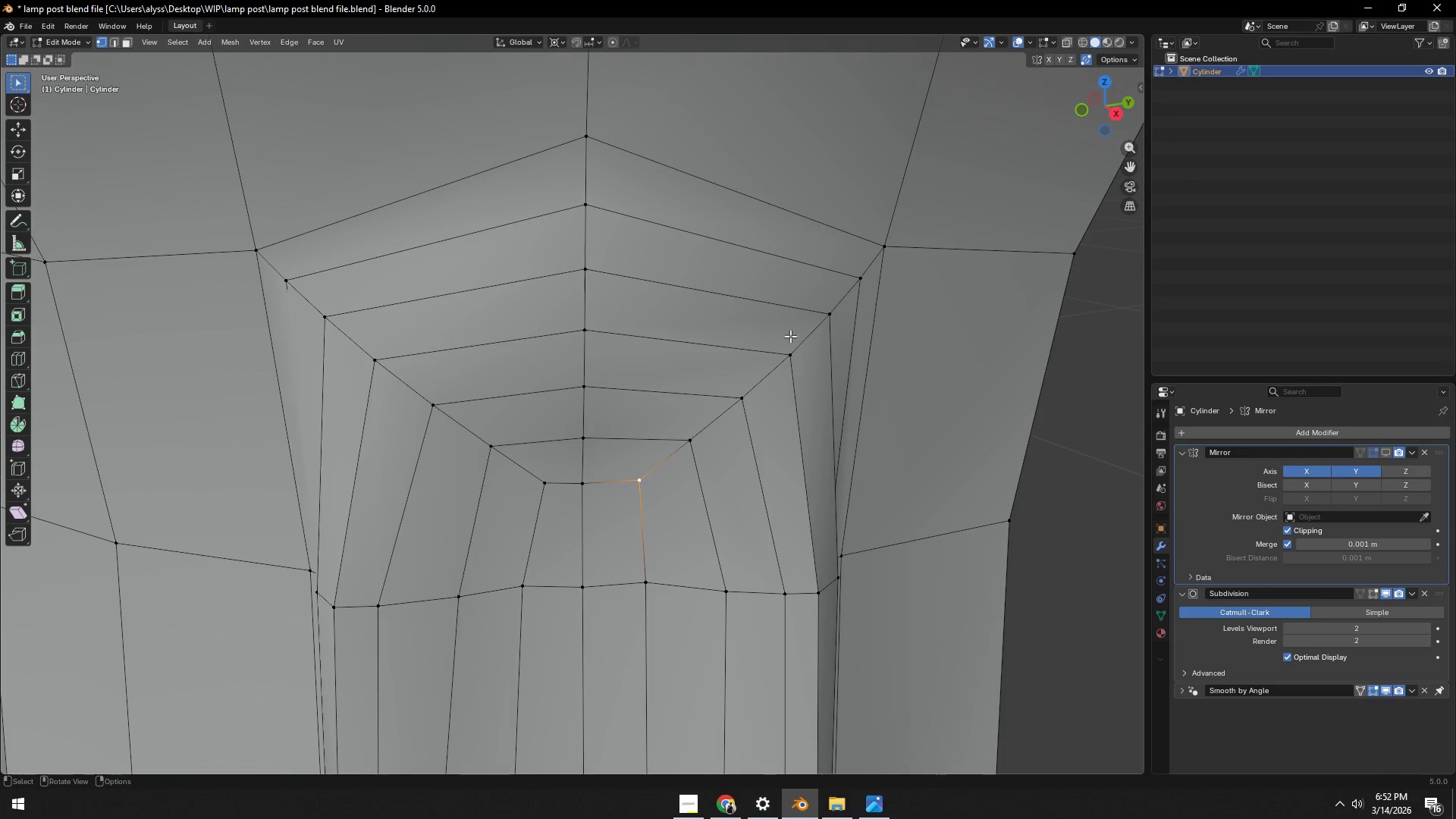 
hold_key(key=ControlLeft, duration=0.73)
left_click([885, 249])
 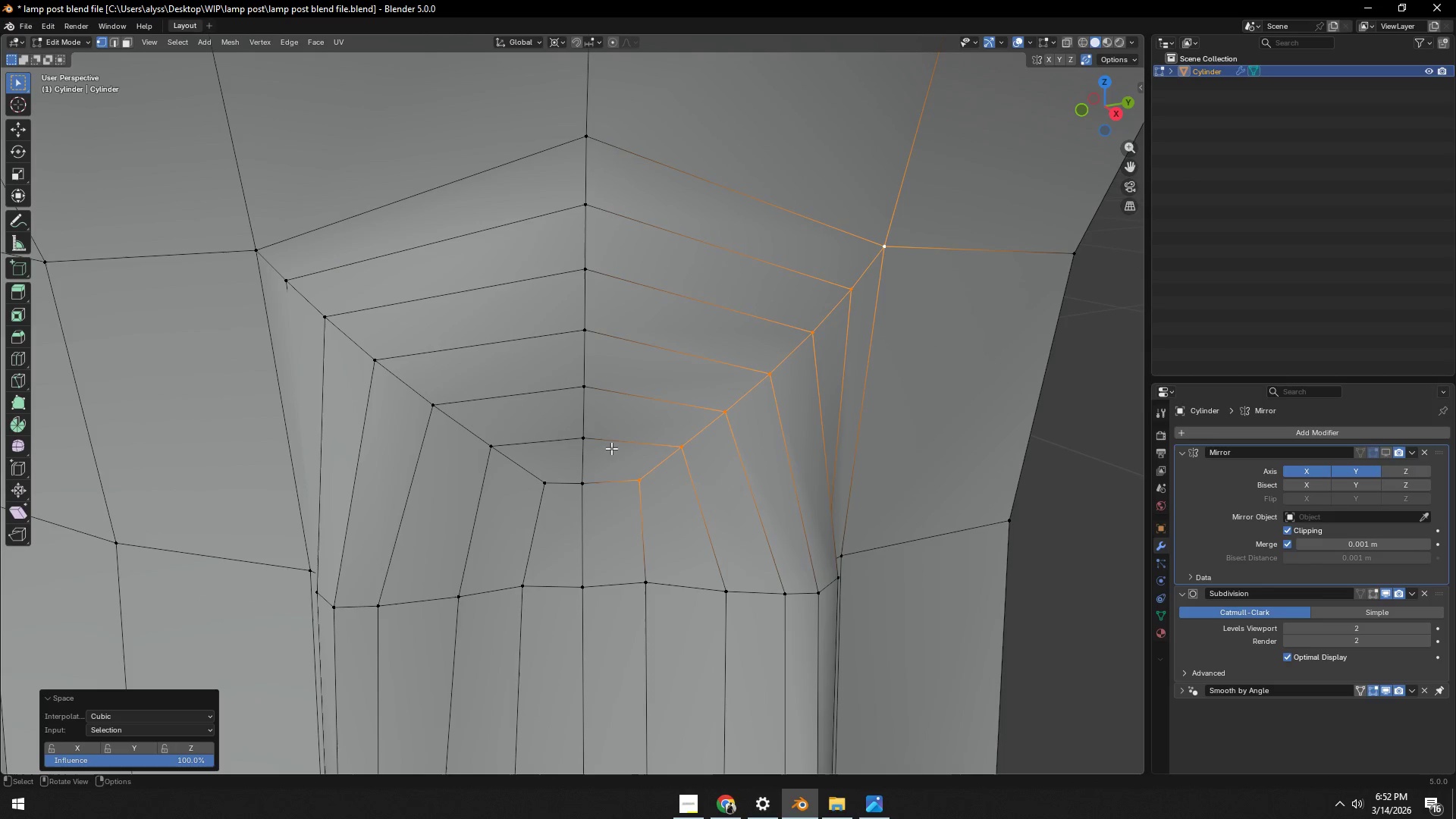 
left_click([549, 477])
 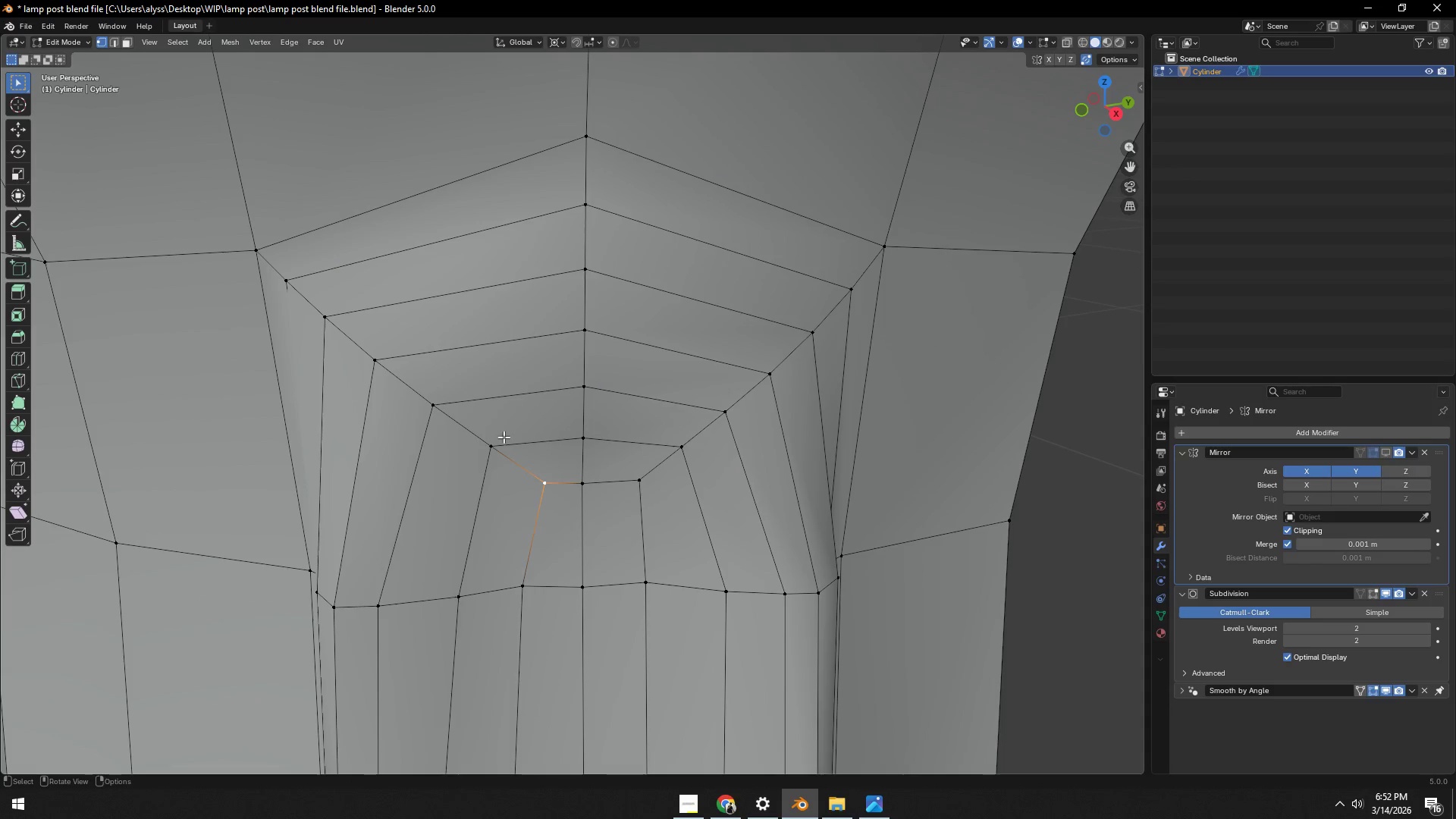 
hold_key(key=ControlLeft, duration=0.66)
left_click([262, 253])
 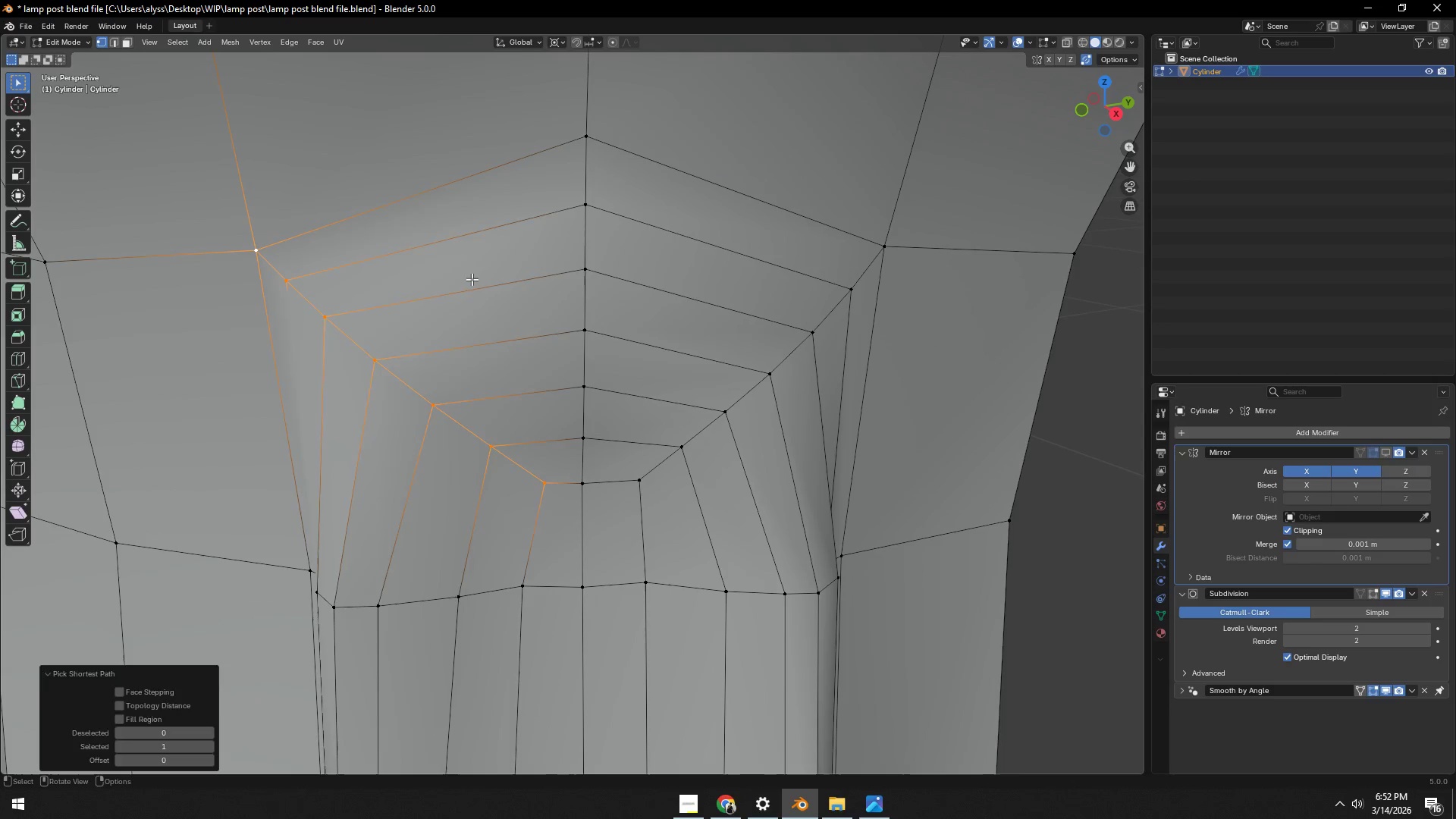 
 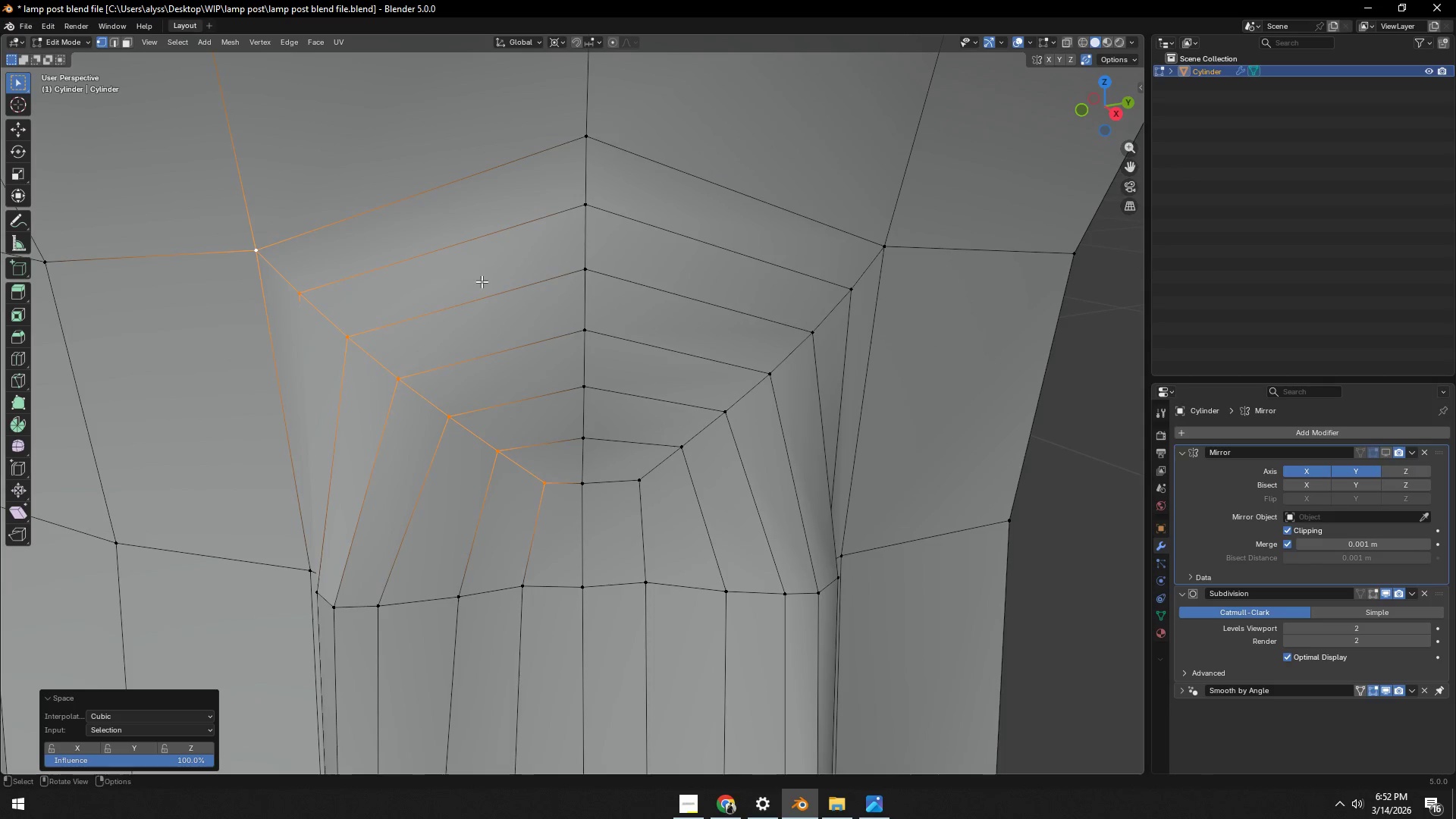 
key(Tab)
 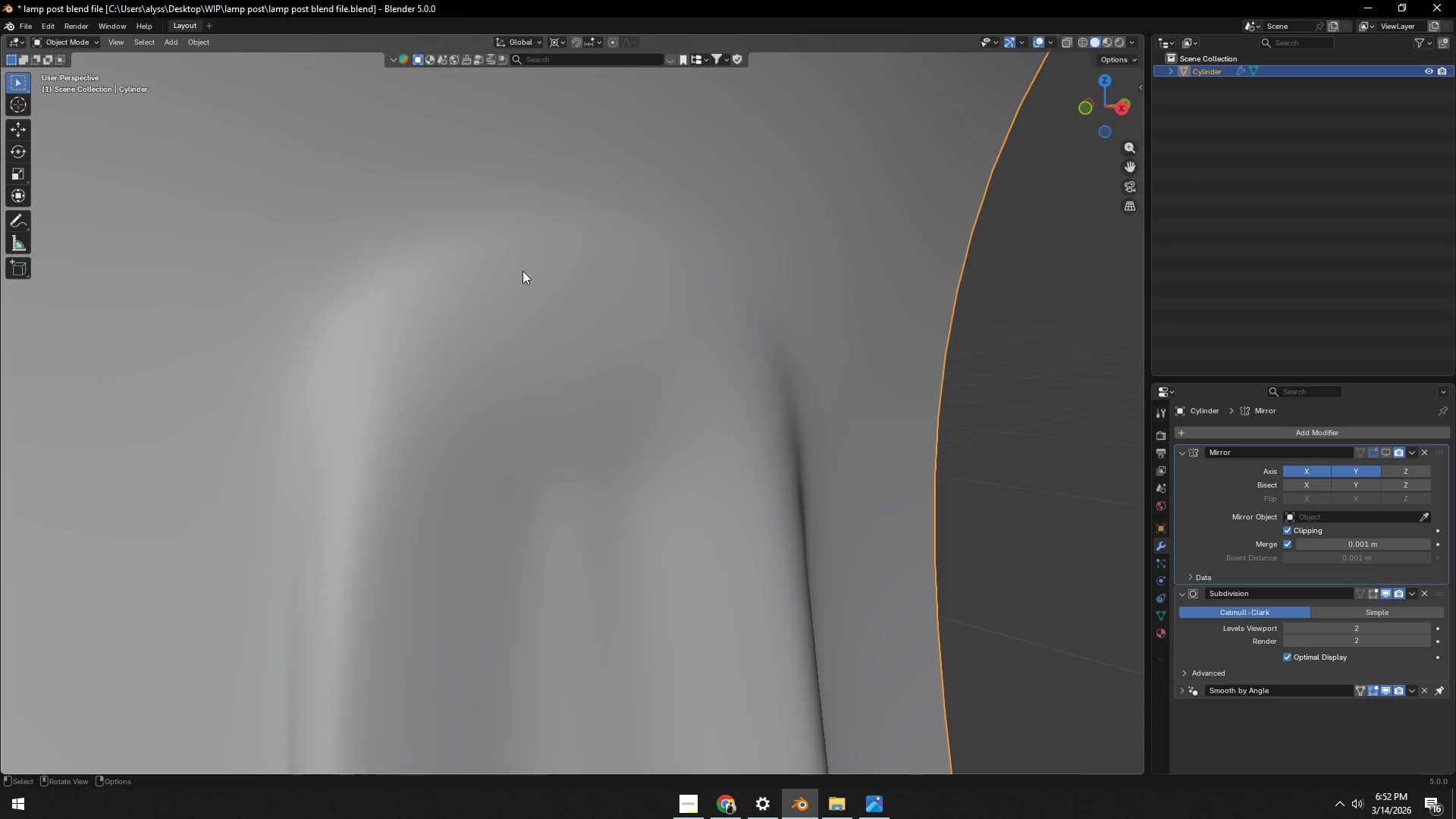 
scroll: coordinate [531, 280], scroll_direction: down, amount: 4.0
 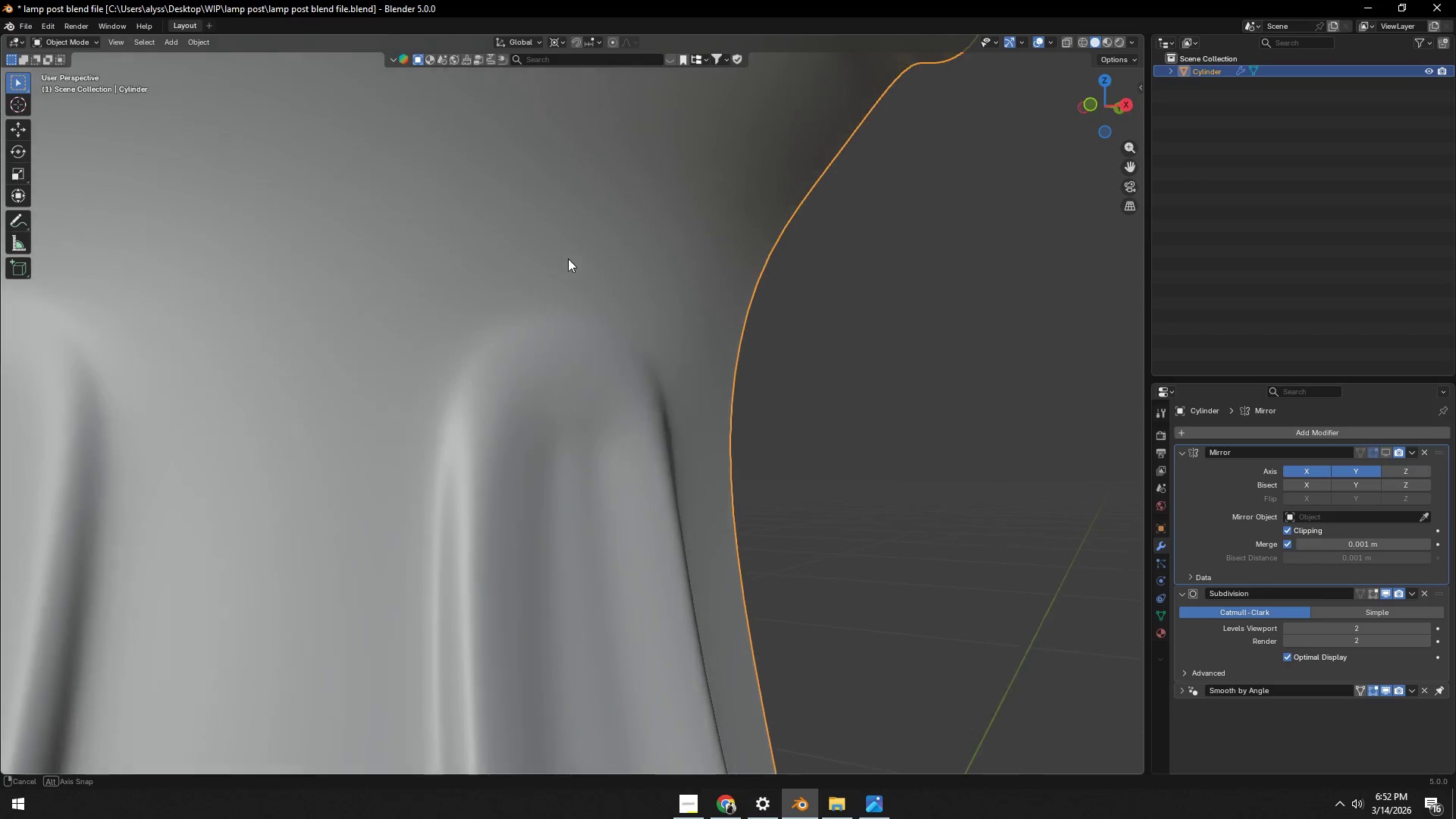 
key(Tab)
 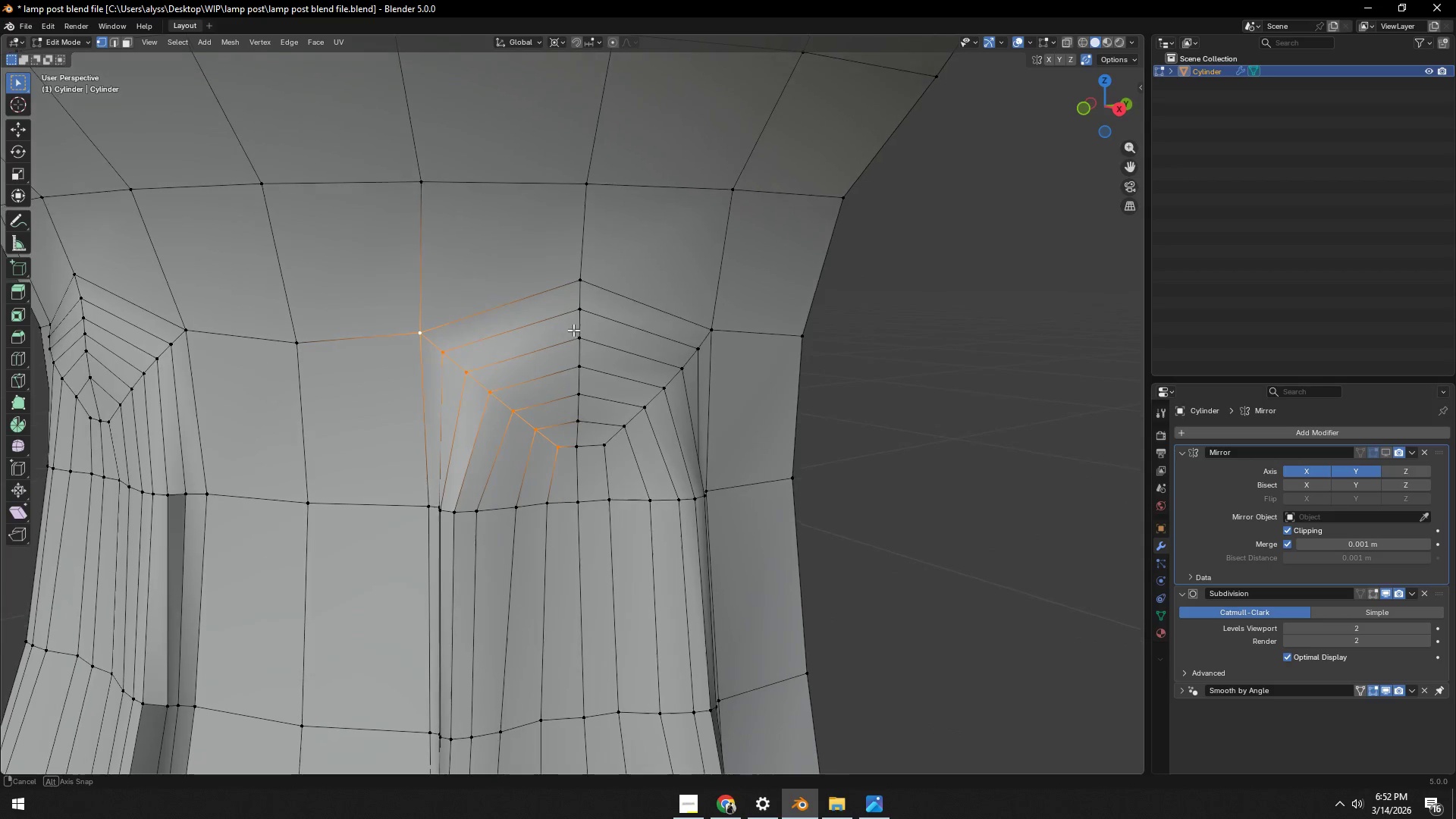 
hold_key(key=ShiftLeft, duration=0.34)
 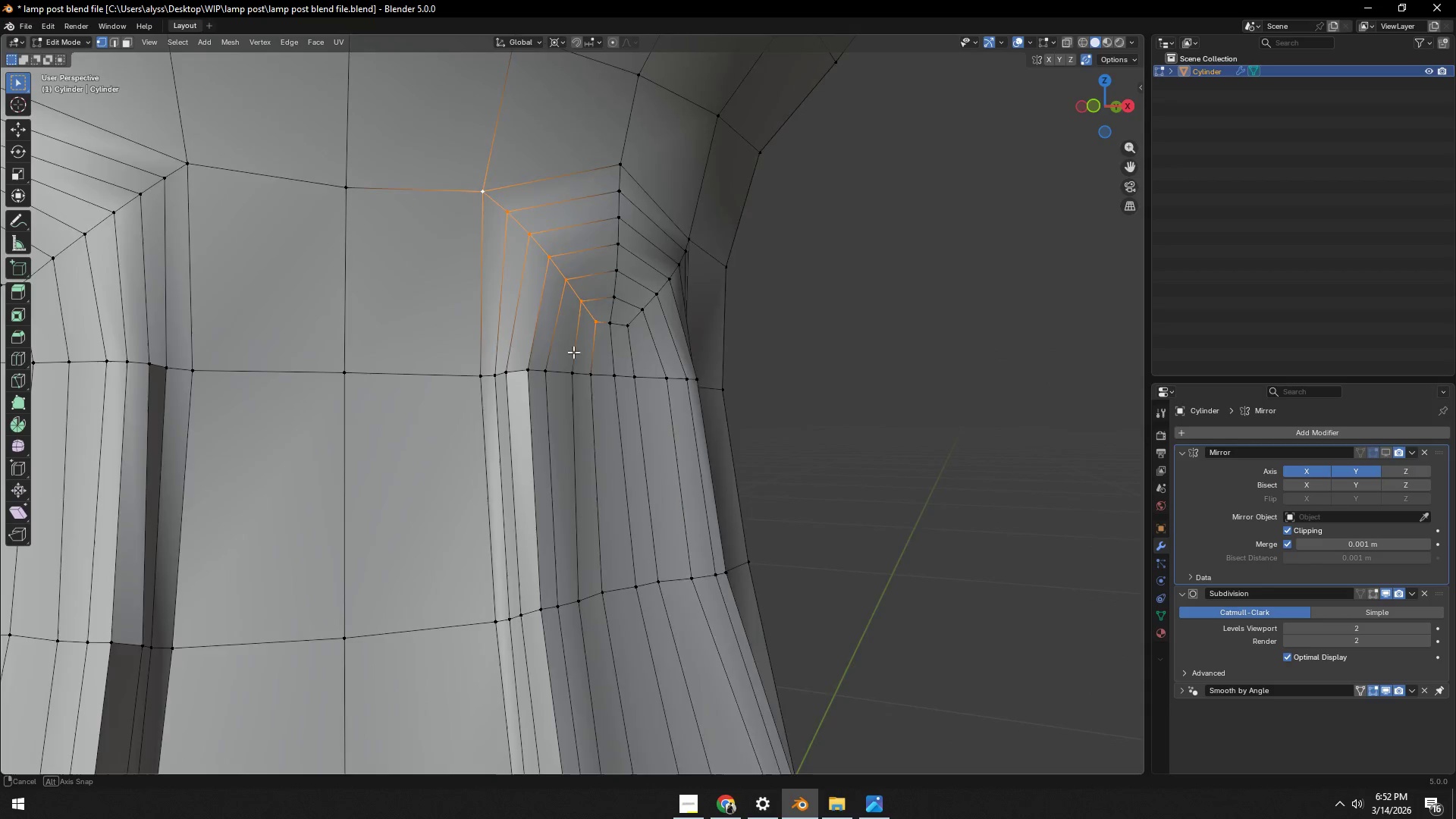 
scroll: coordinate [531, 383], scroll_direction: up, amount: 1.0
 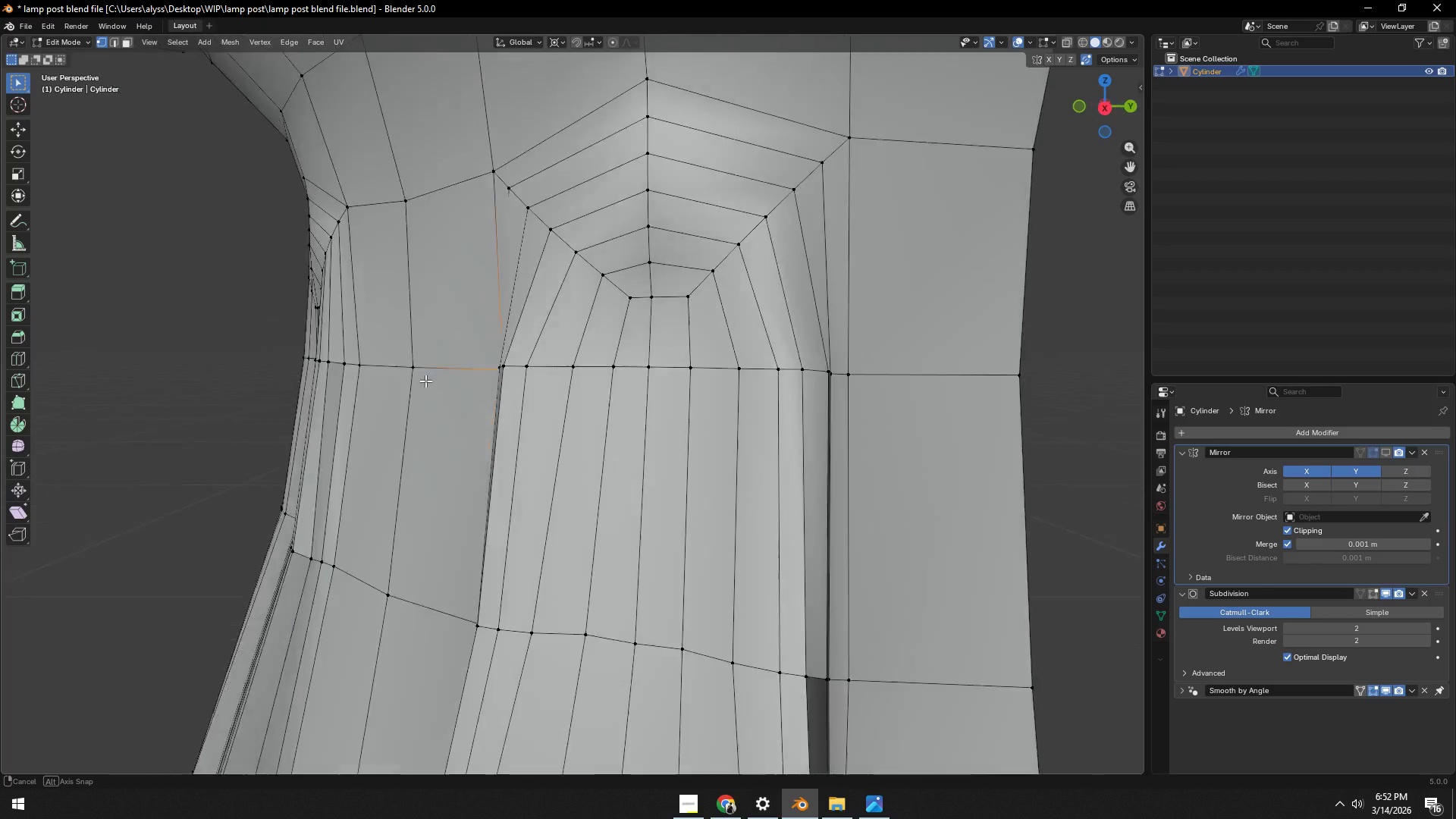 
hold_key(key=ControlLeft, duration=0.75)
 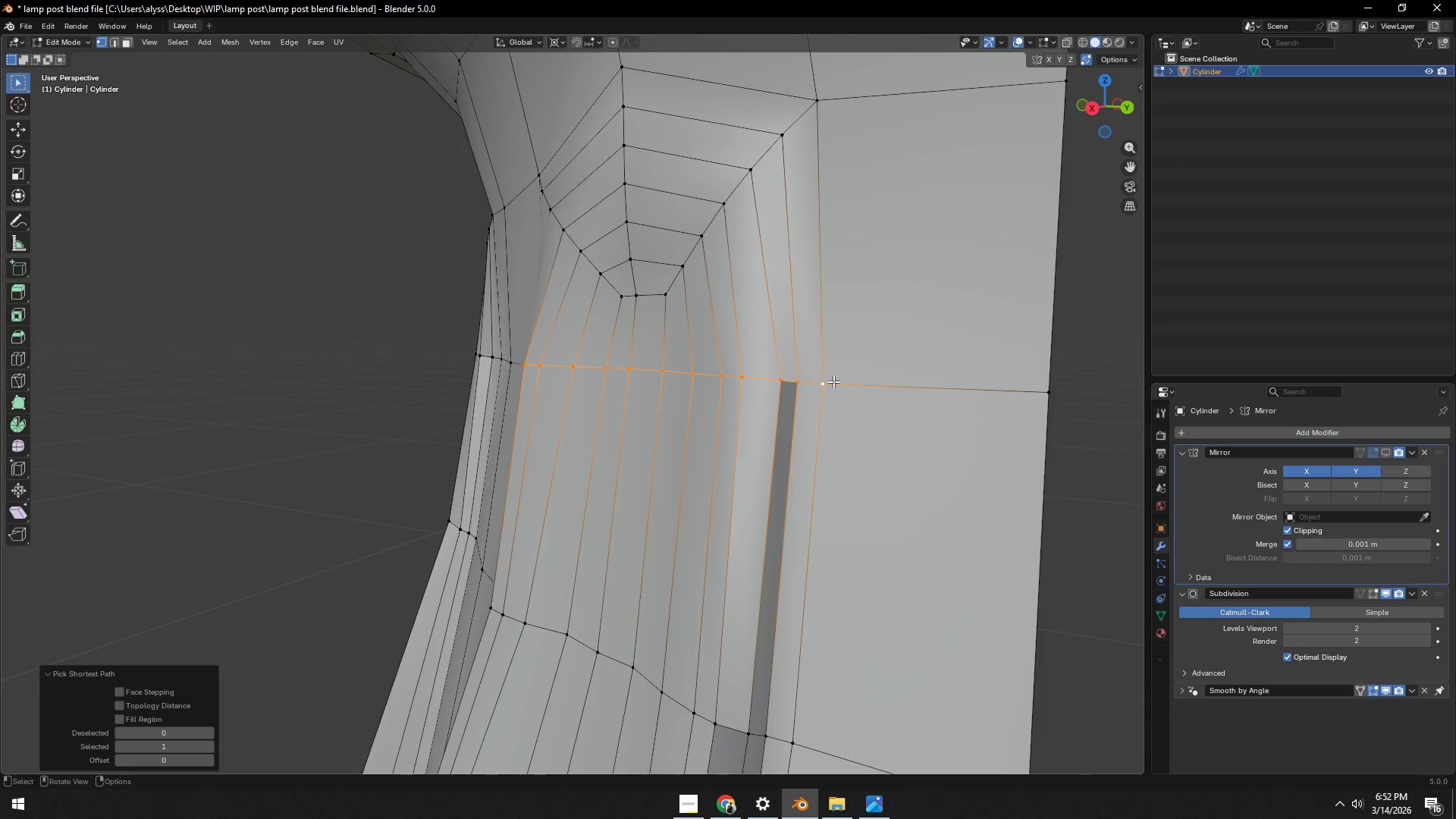 
 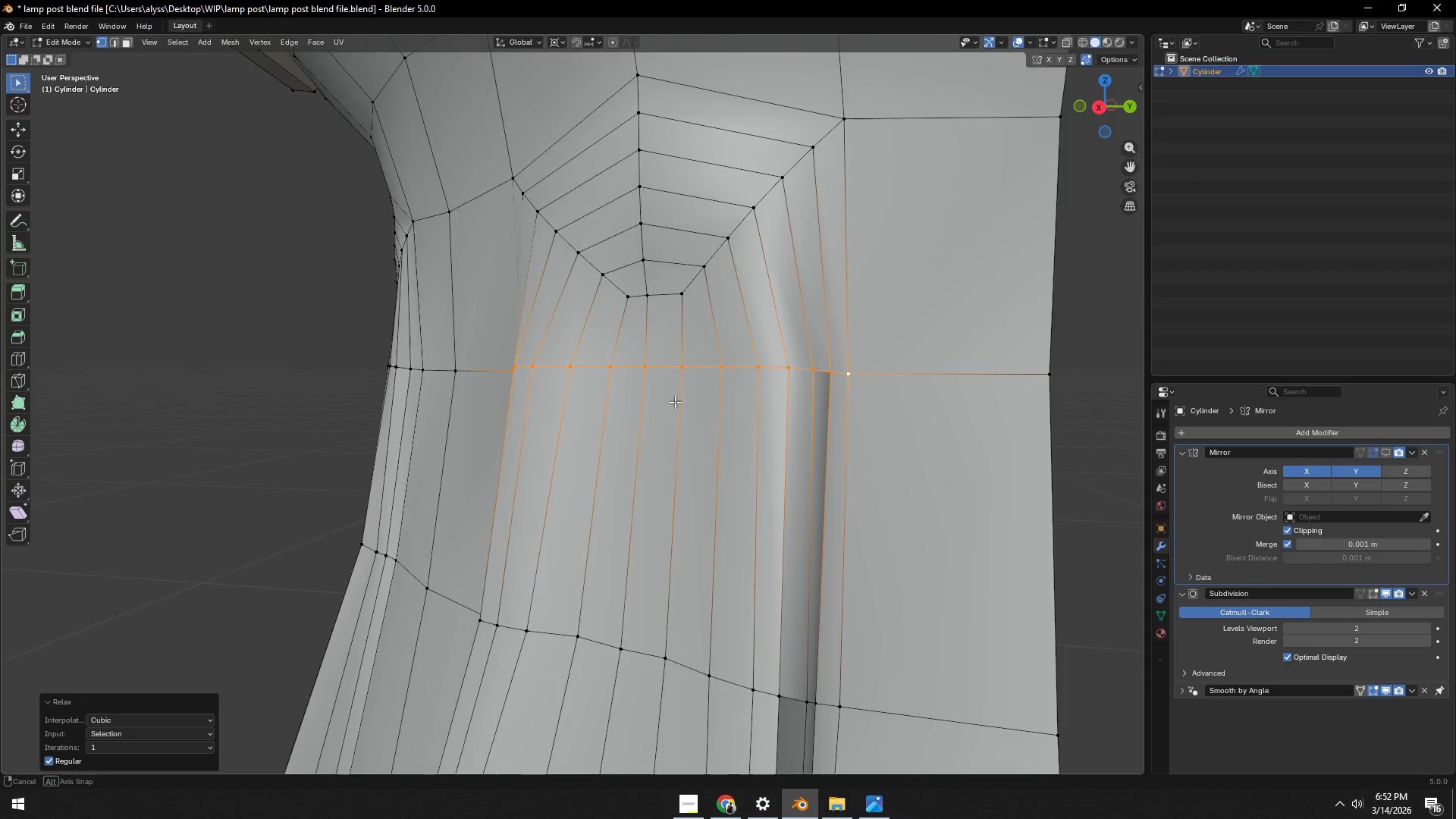 
key(Tab)
 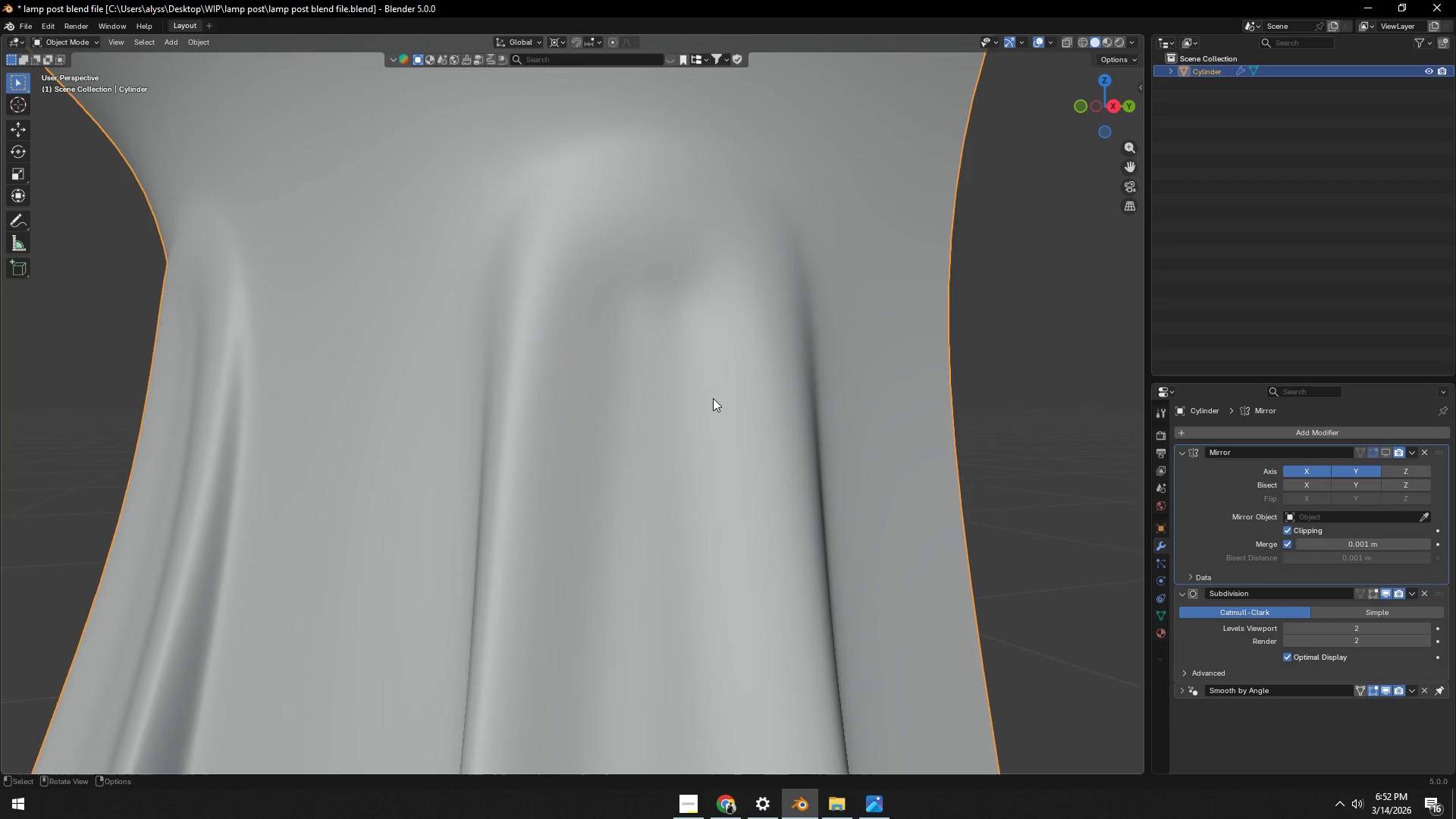 
scroll: coordinate [716, 398], scroll_direction: down, amount: 4.0
 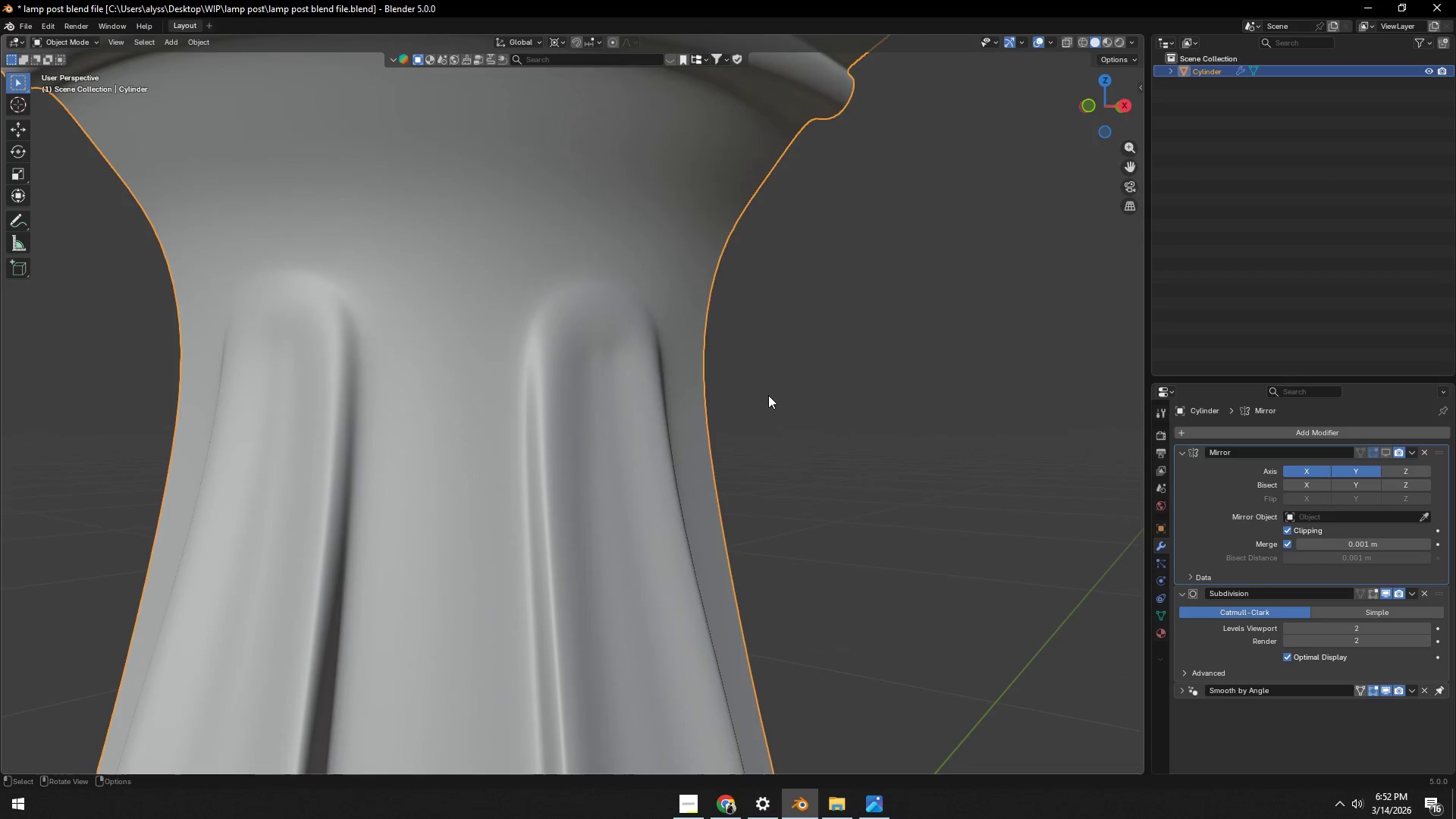 
key(Shift+ShiftLeft)
 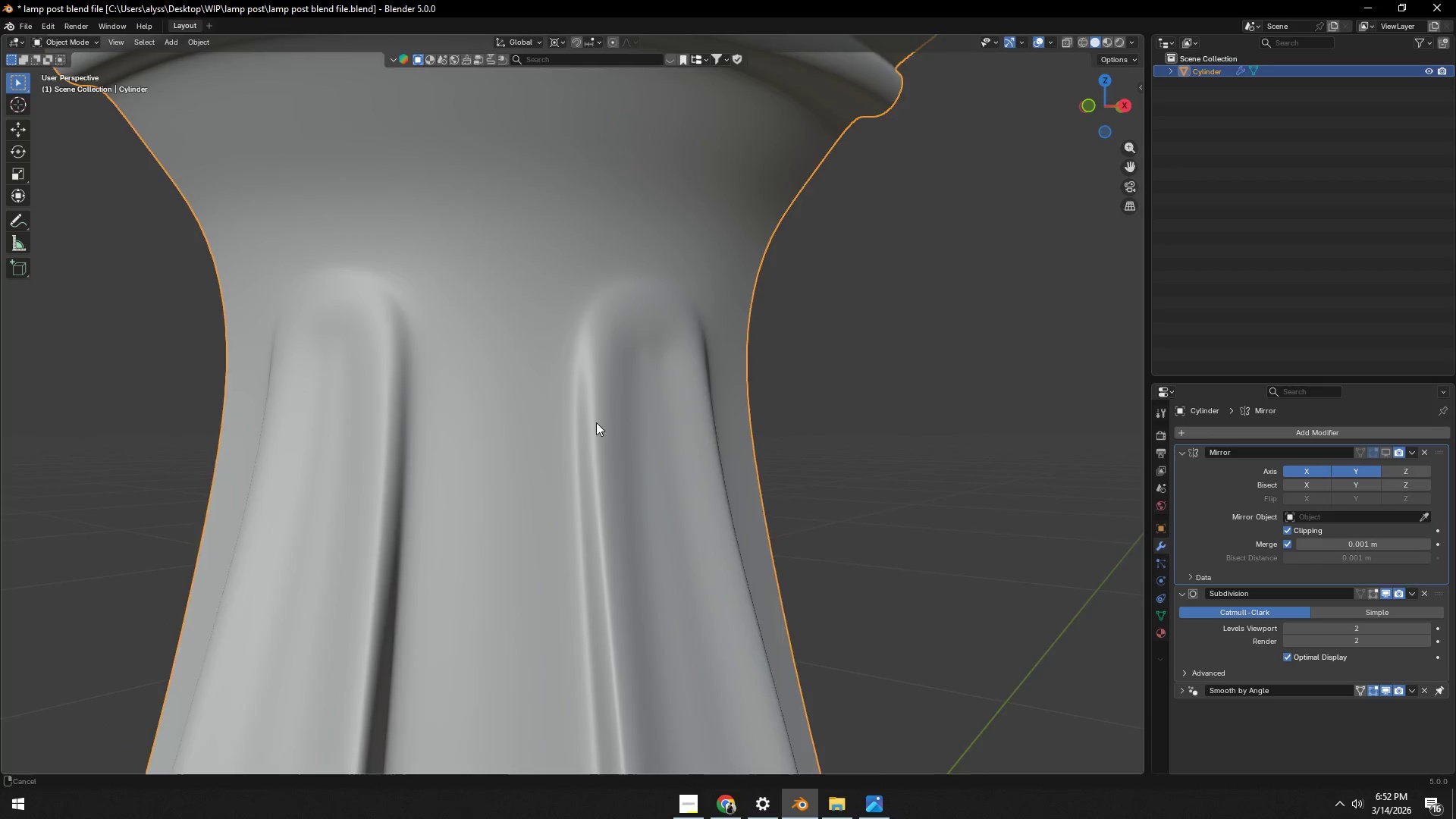 
key(Tab)
 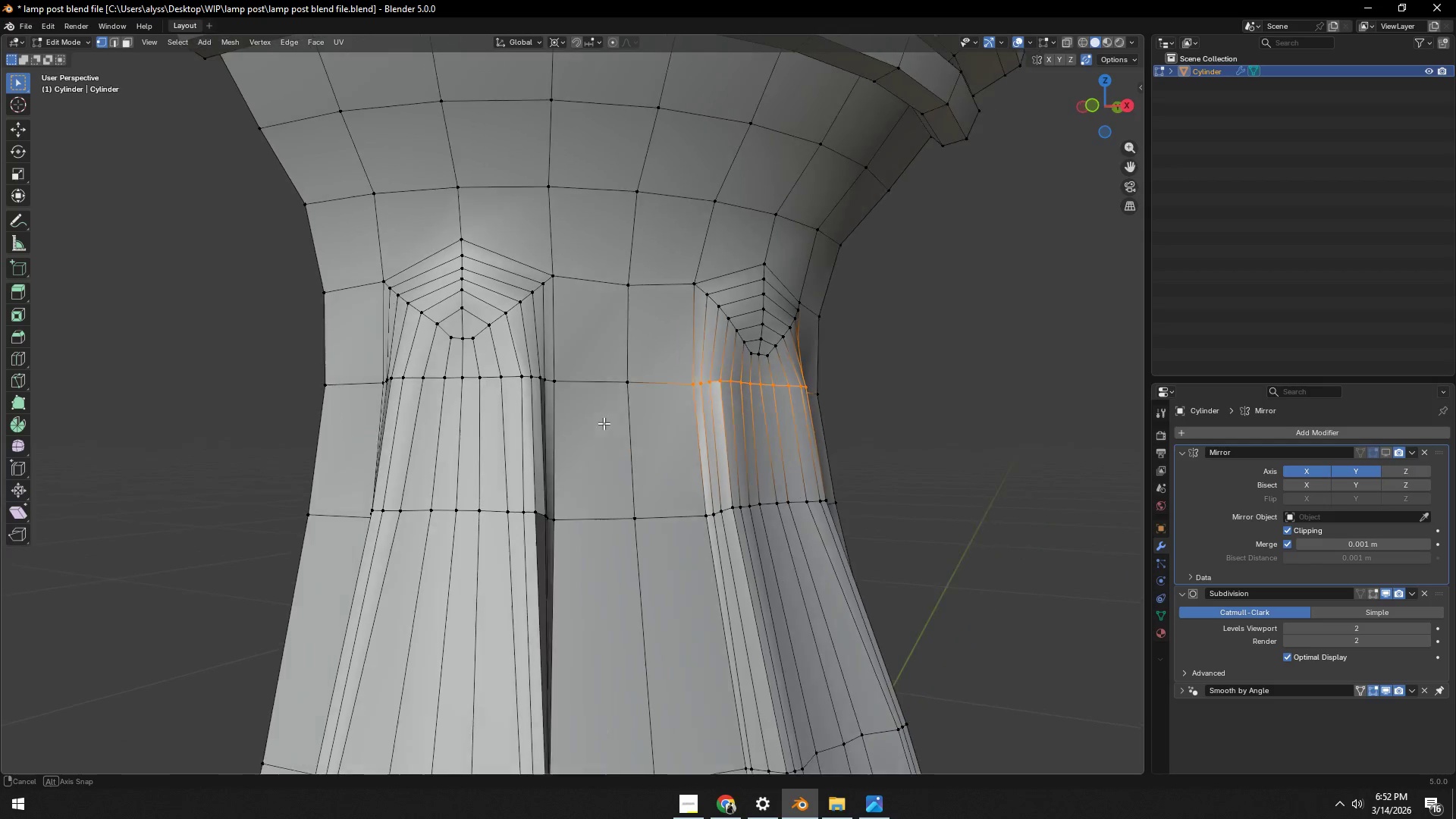 
scroll: coordinate [597, 422], scroll_direction: up, amount: 3.0
 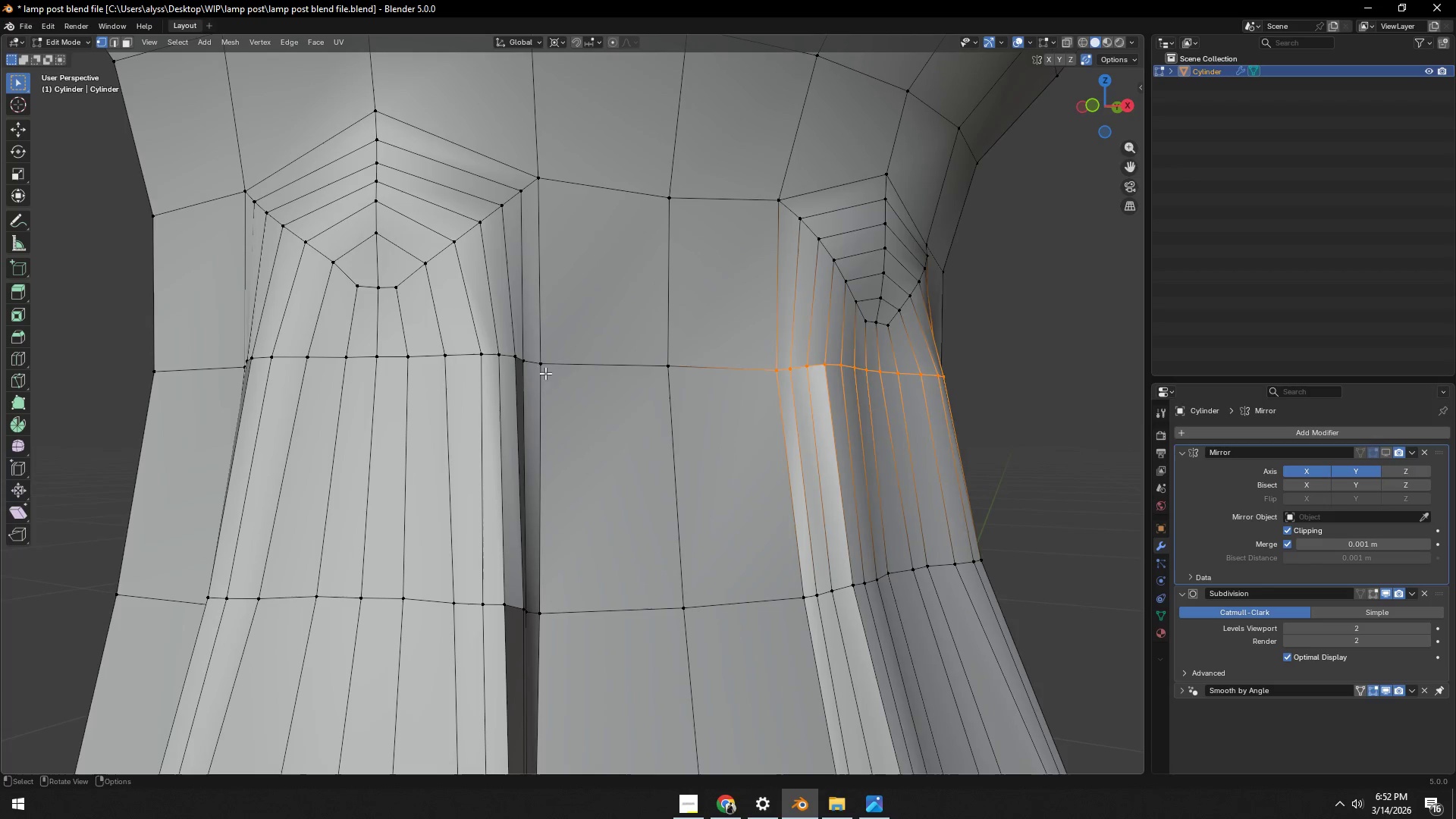 
left_click([542, 358])
 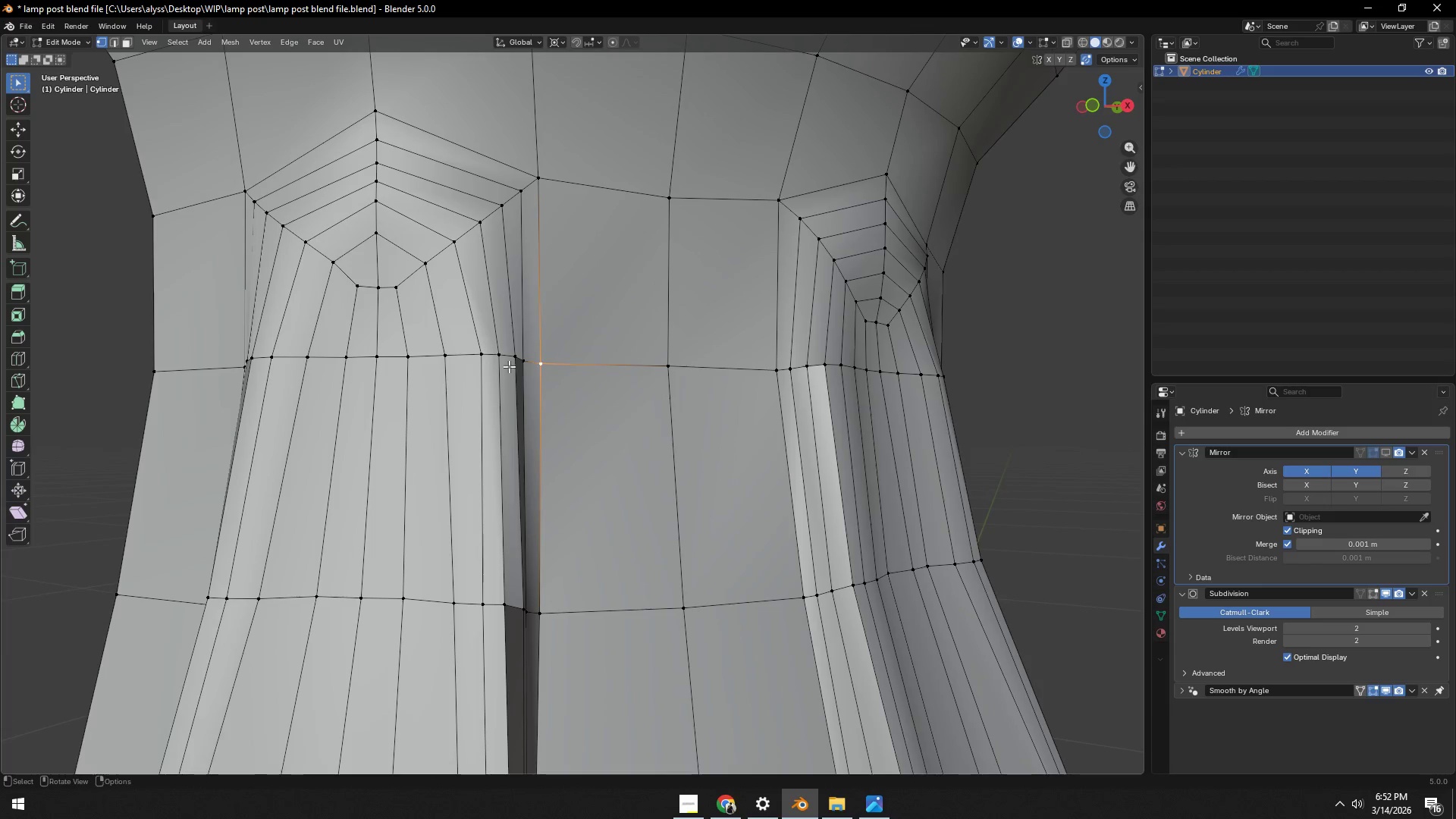 
hold_key(key=ShiftLeft, duration=0.39)
 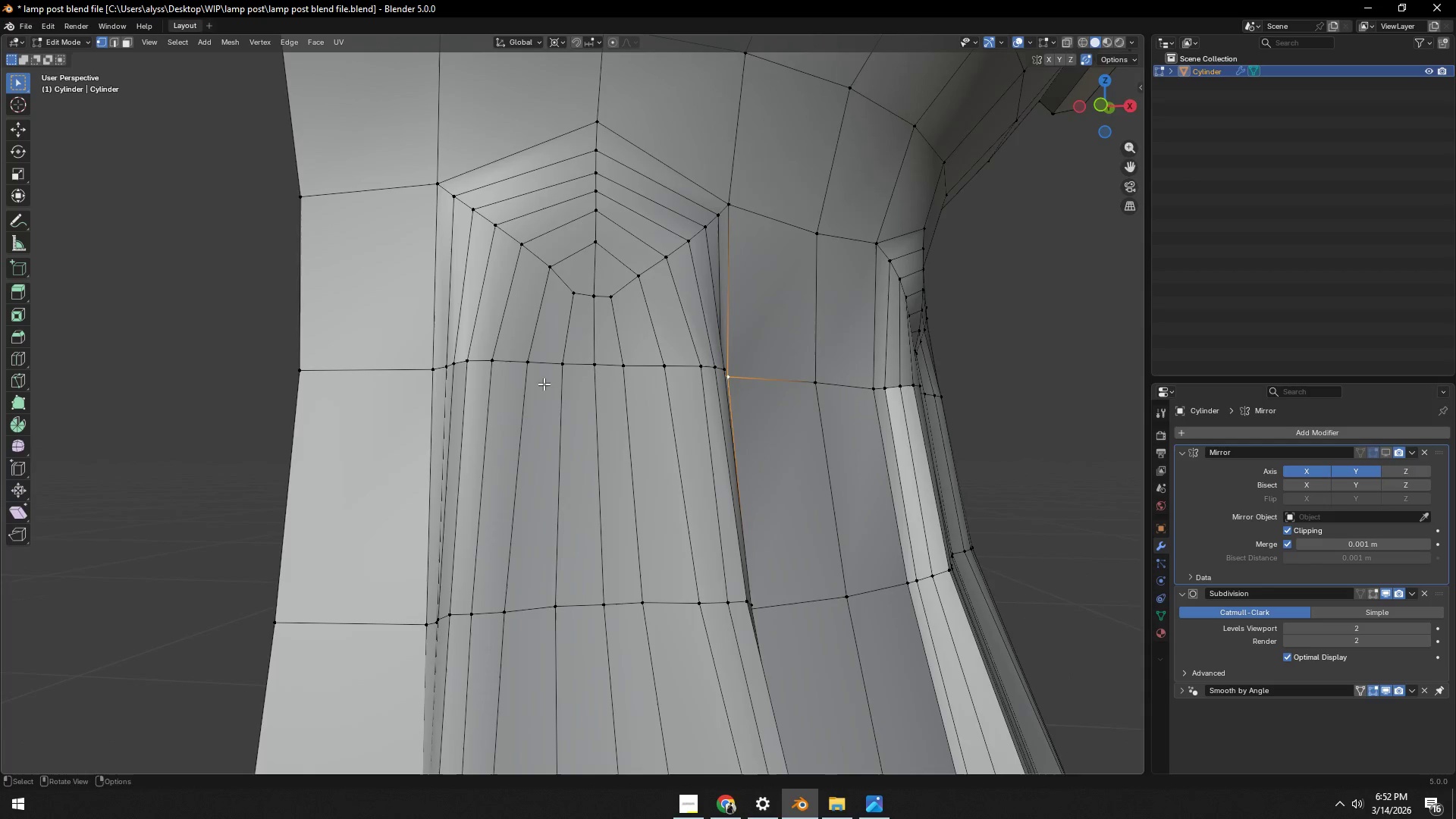 
hold_key(key=ControlLeft, duration=0.38)
left_click([428, 379])
 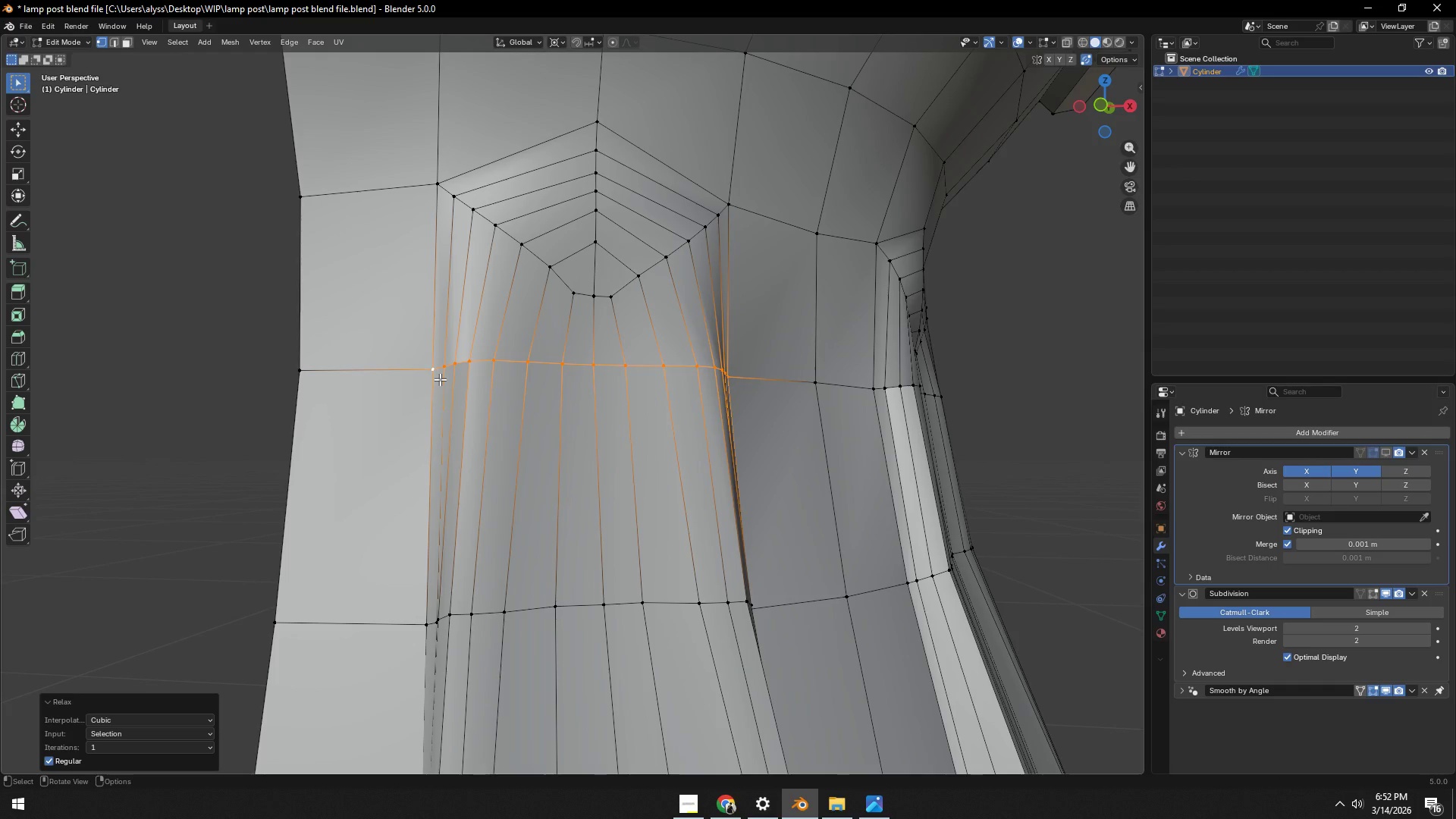 
 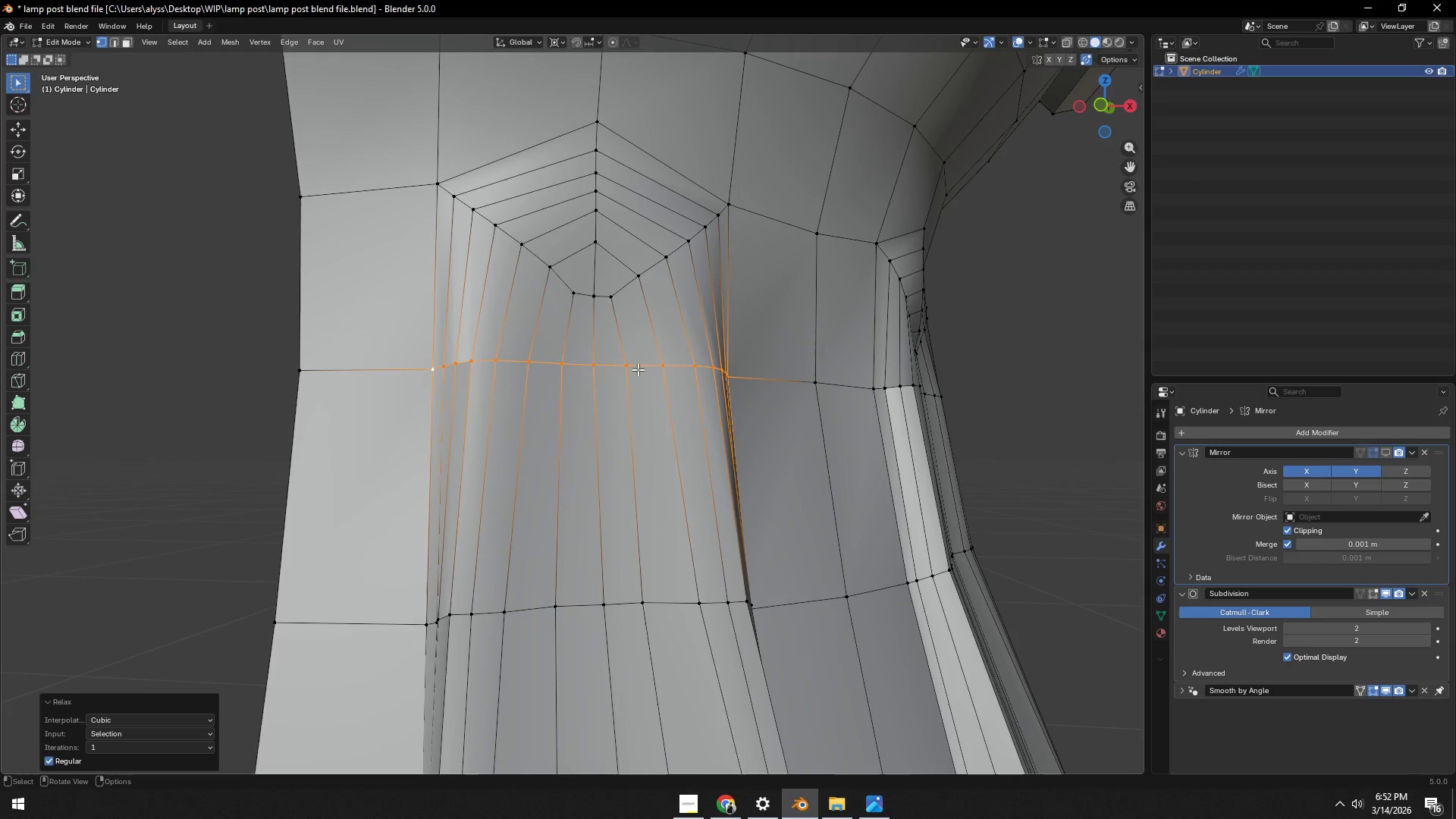 
double_click([638, 369])
 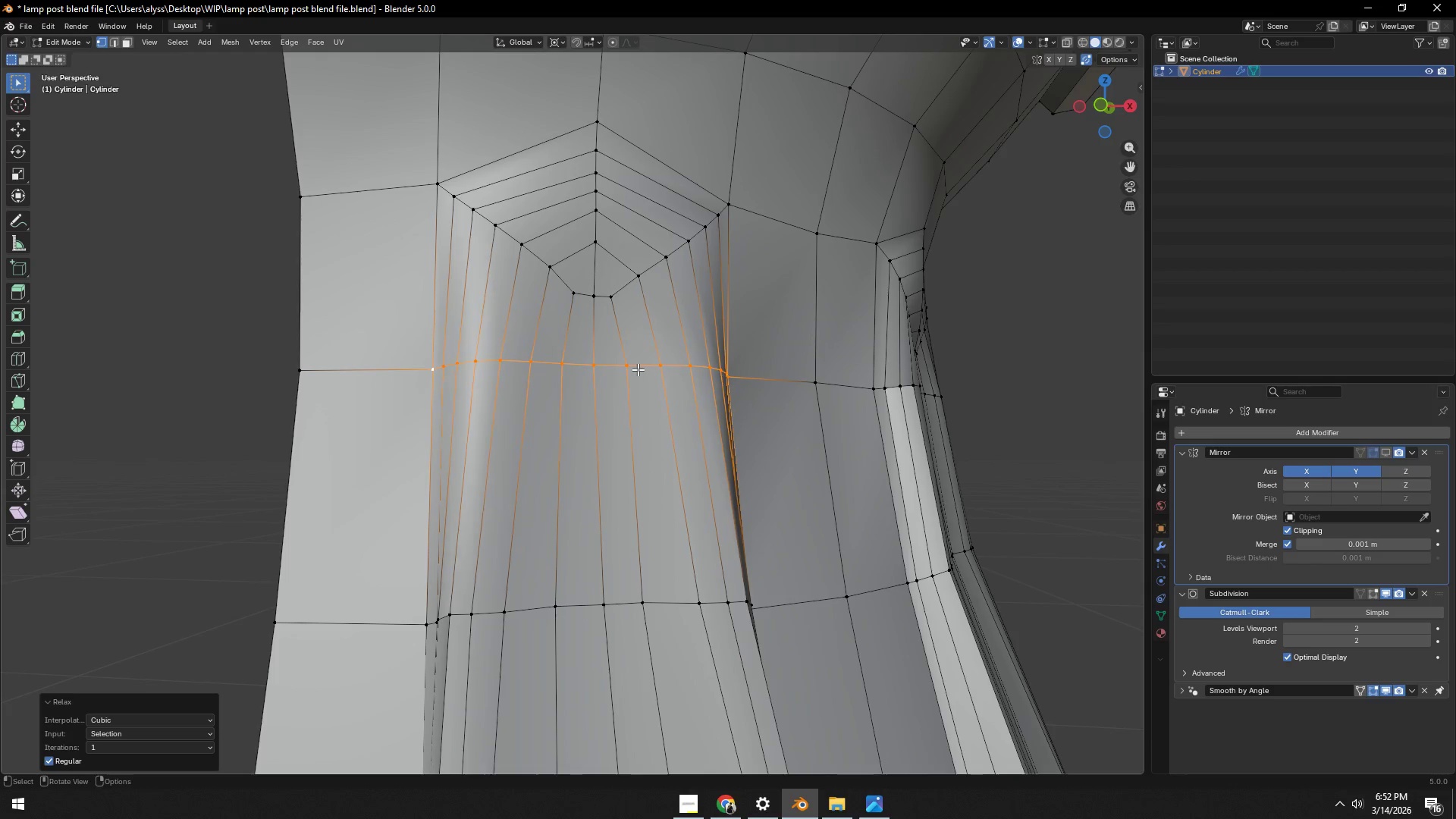 
triple_click([638, 369])
 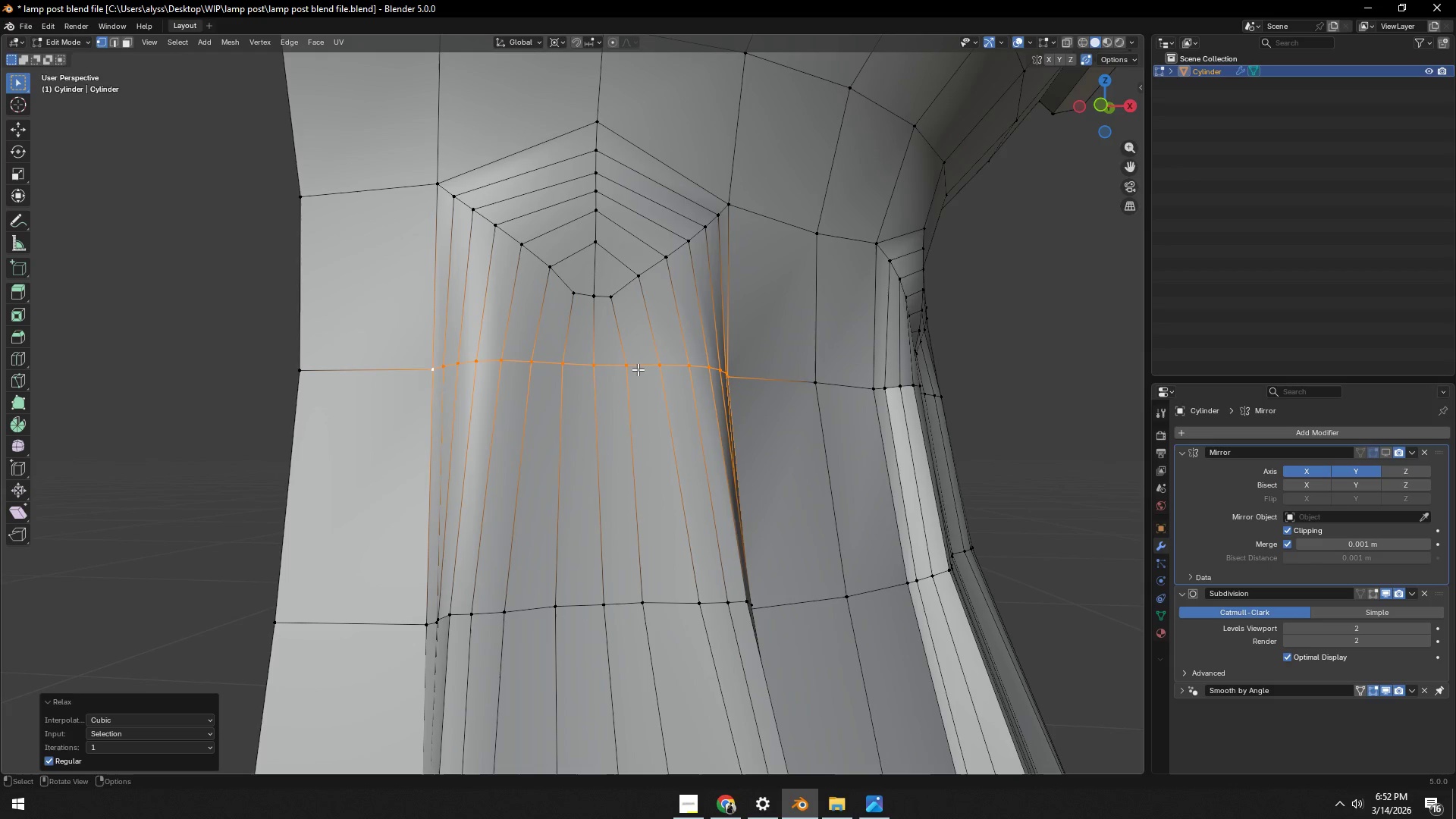 
triple_click([638, 369])
 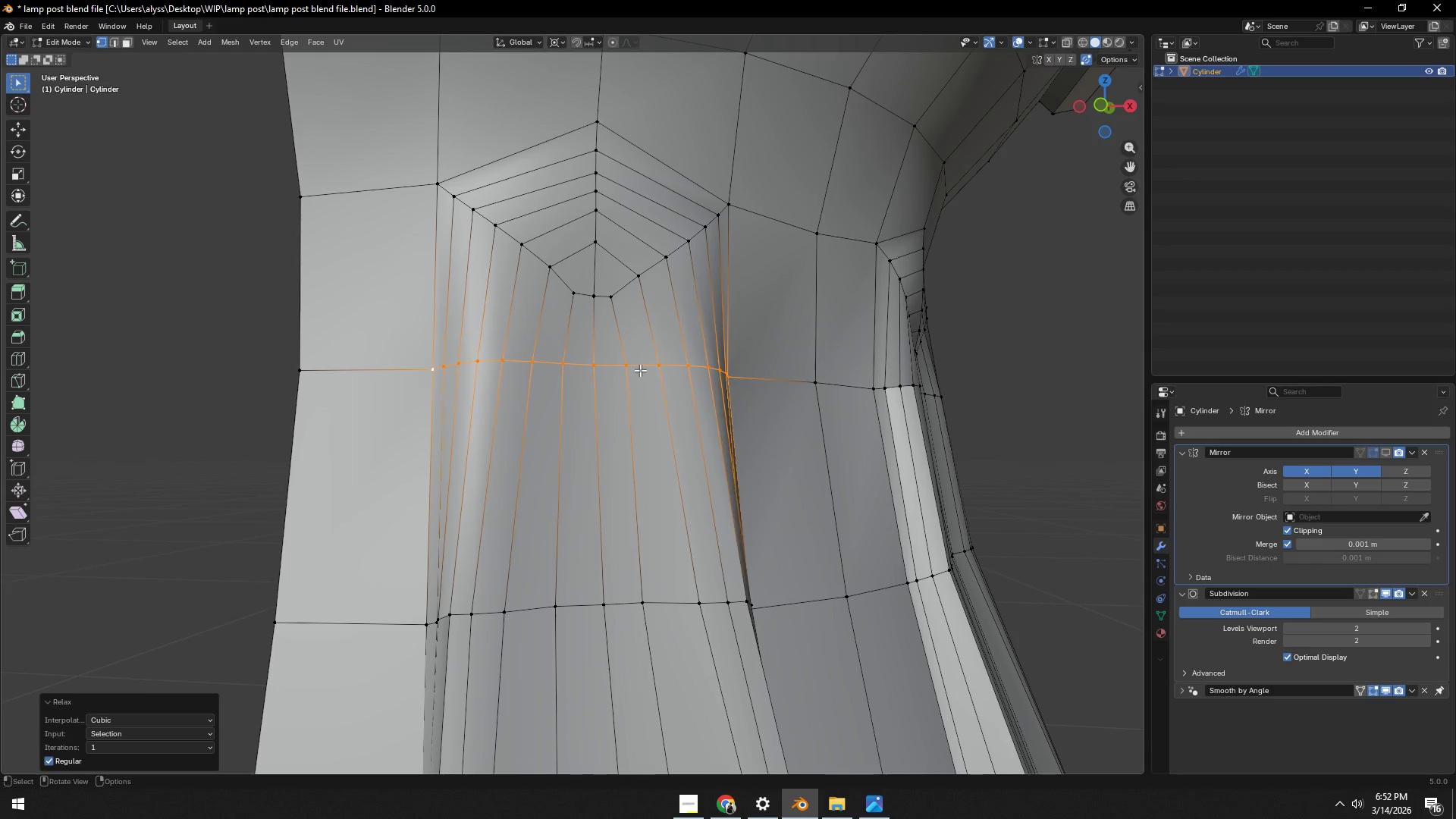 
double_click([641, 370])
 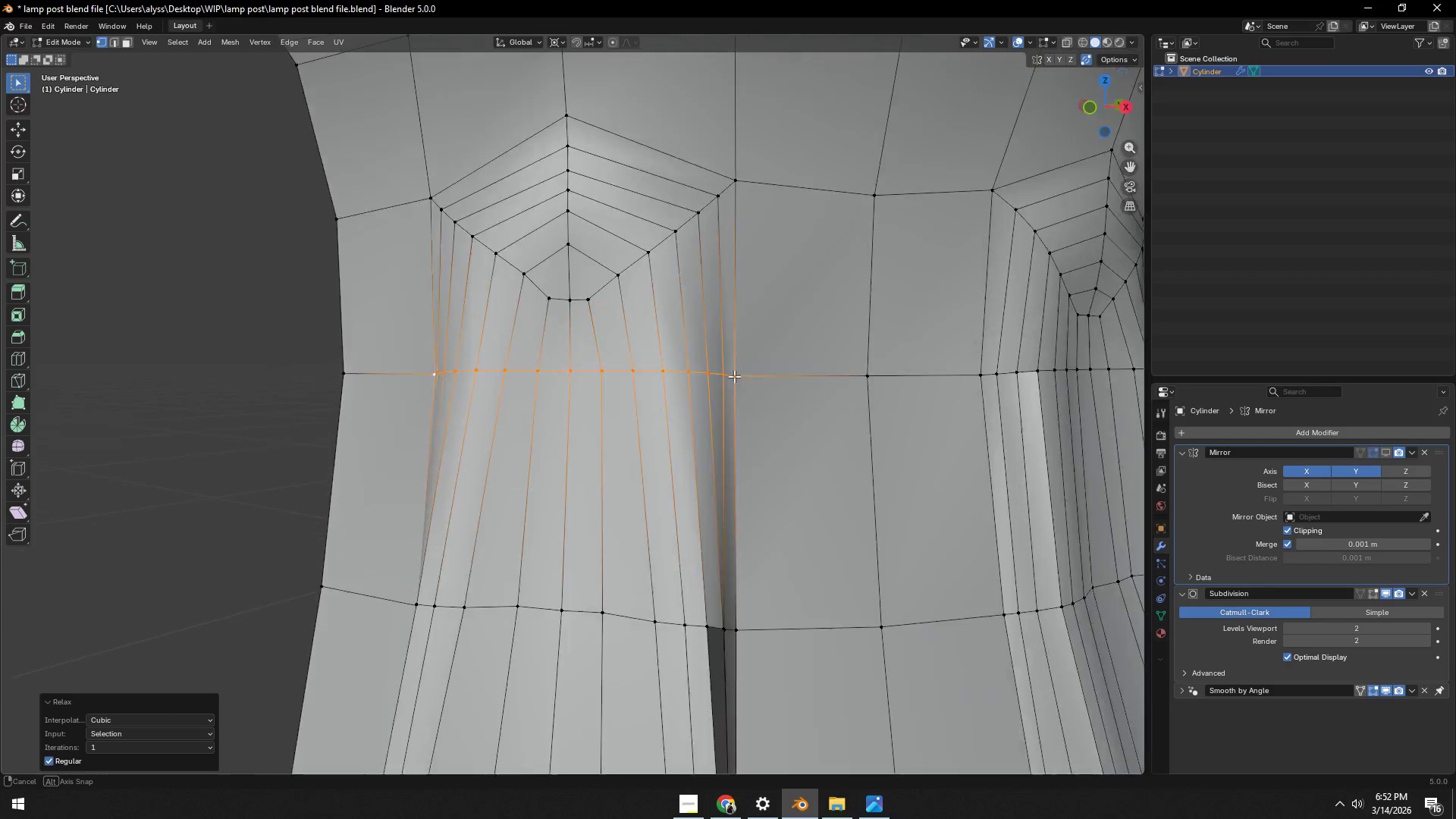 
hold_key(key=ShiftLeft, duration=0.62)
 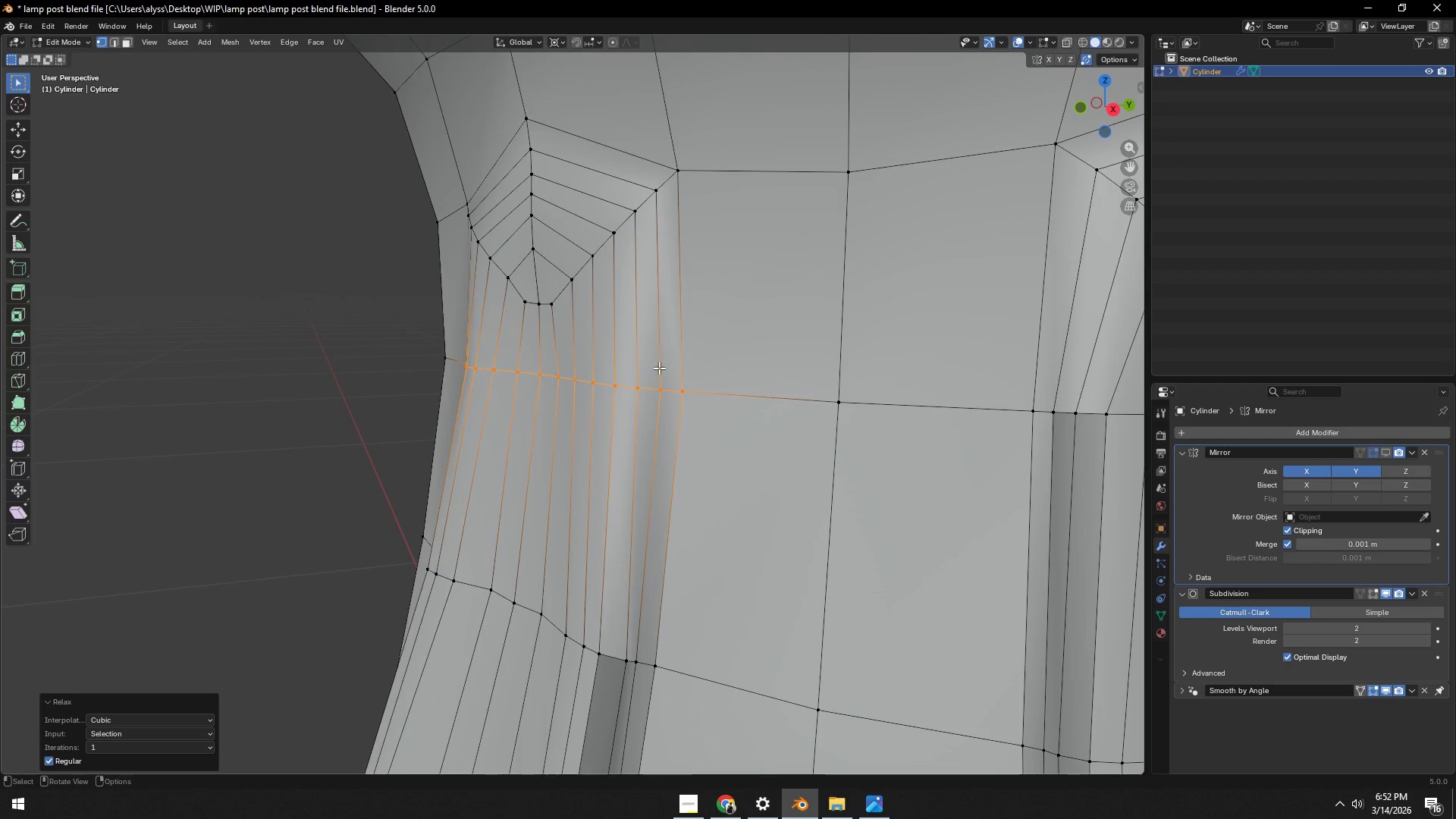 
scroll: coordinate [660, 370], scroll_direction: down, amount: 2.0
 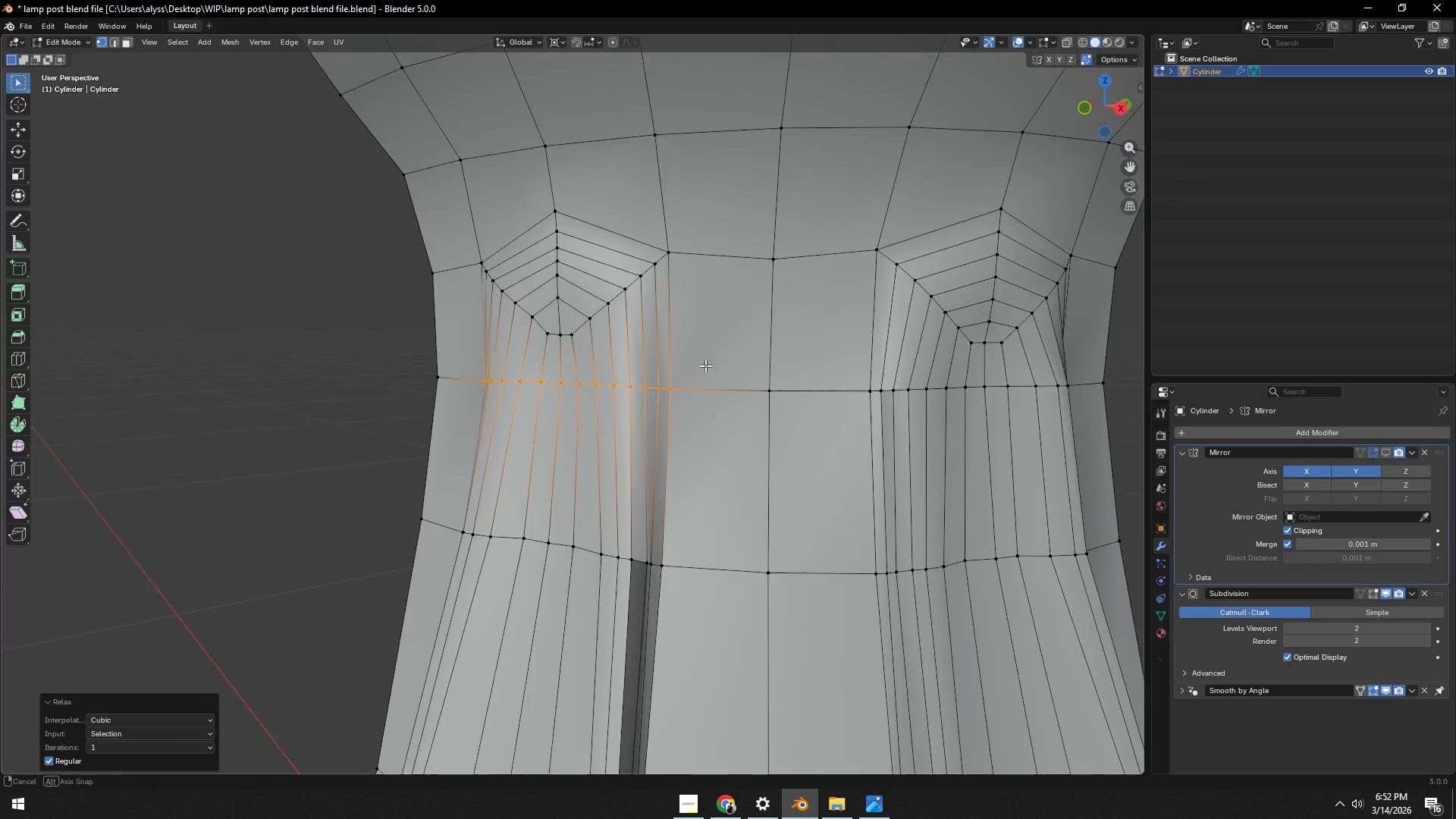 
hold_key(key=ShiftLeft, duration=0.41)
 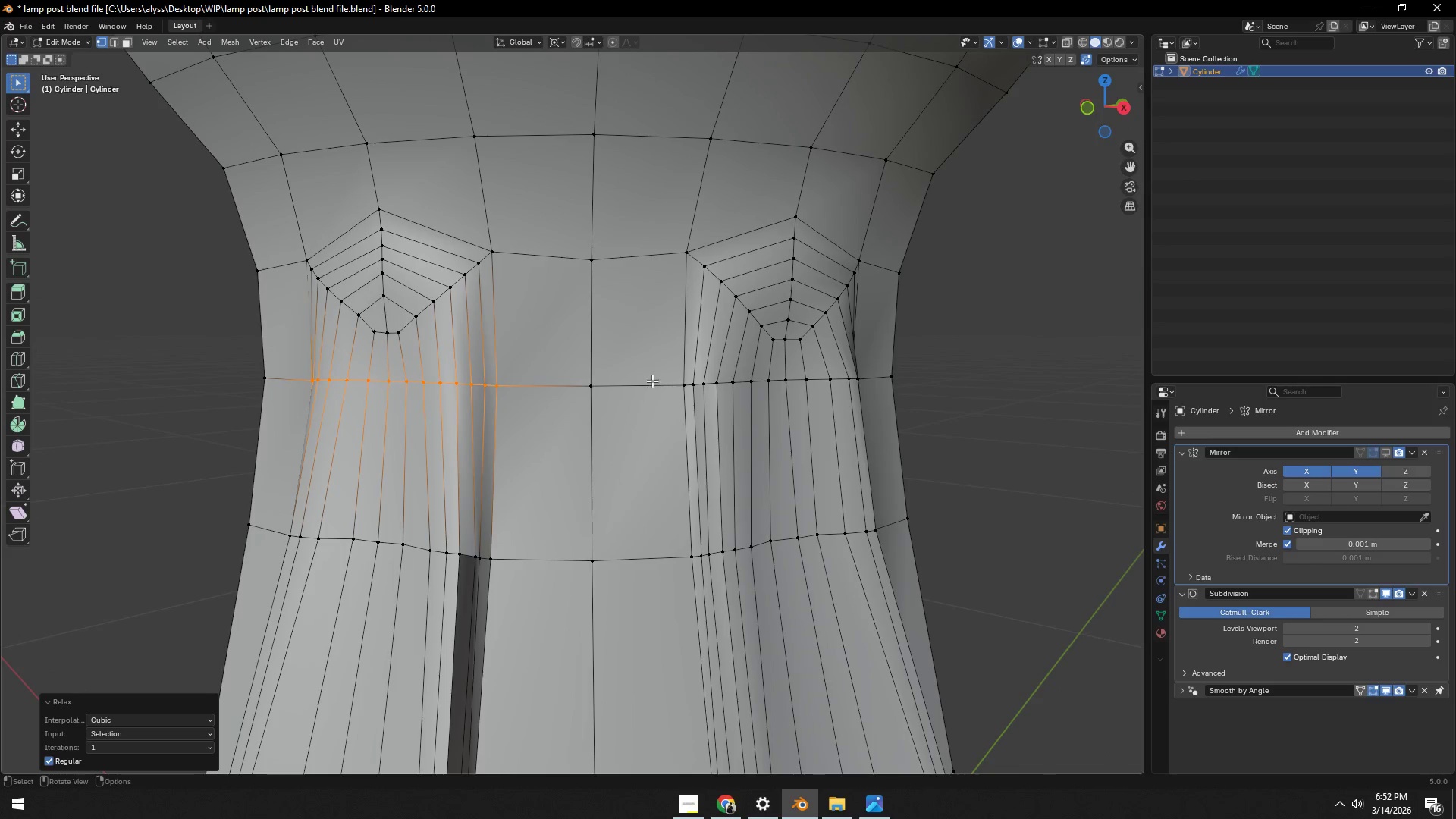 
left_click([669, 381])
 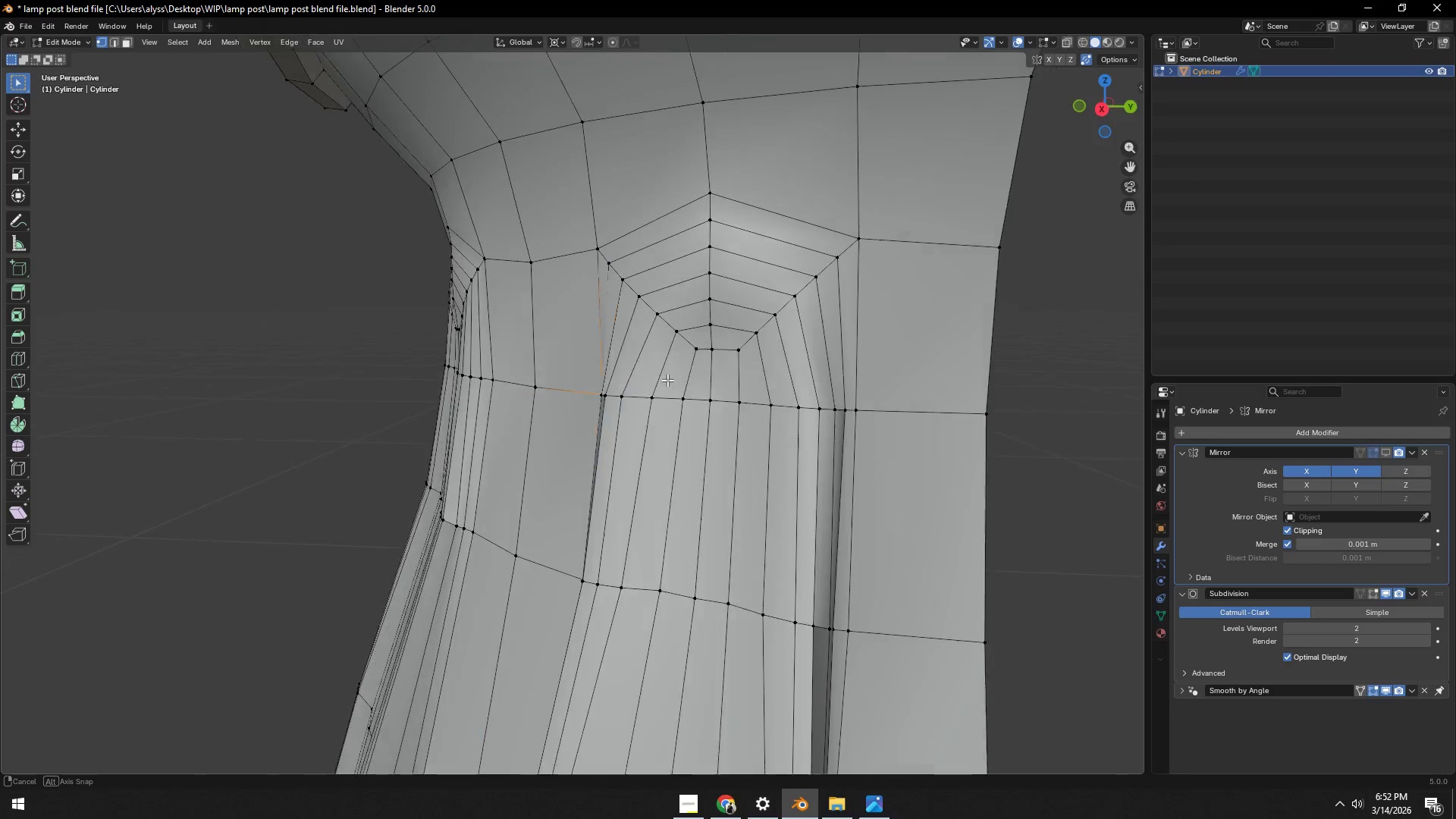 
hold_key(key=ControlLeft, duration=0.36)
left_click([871, 416])
 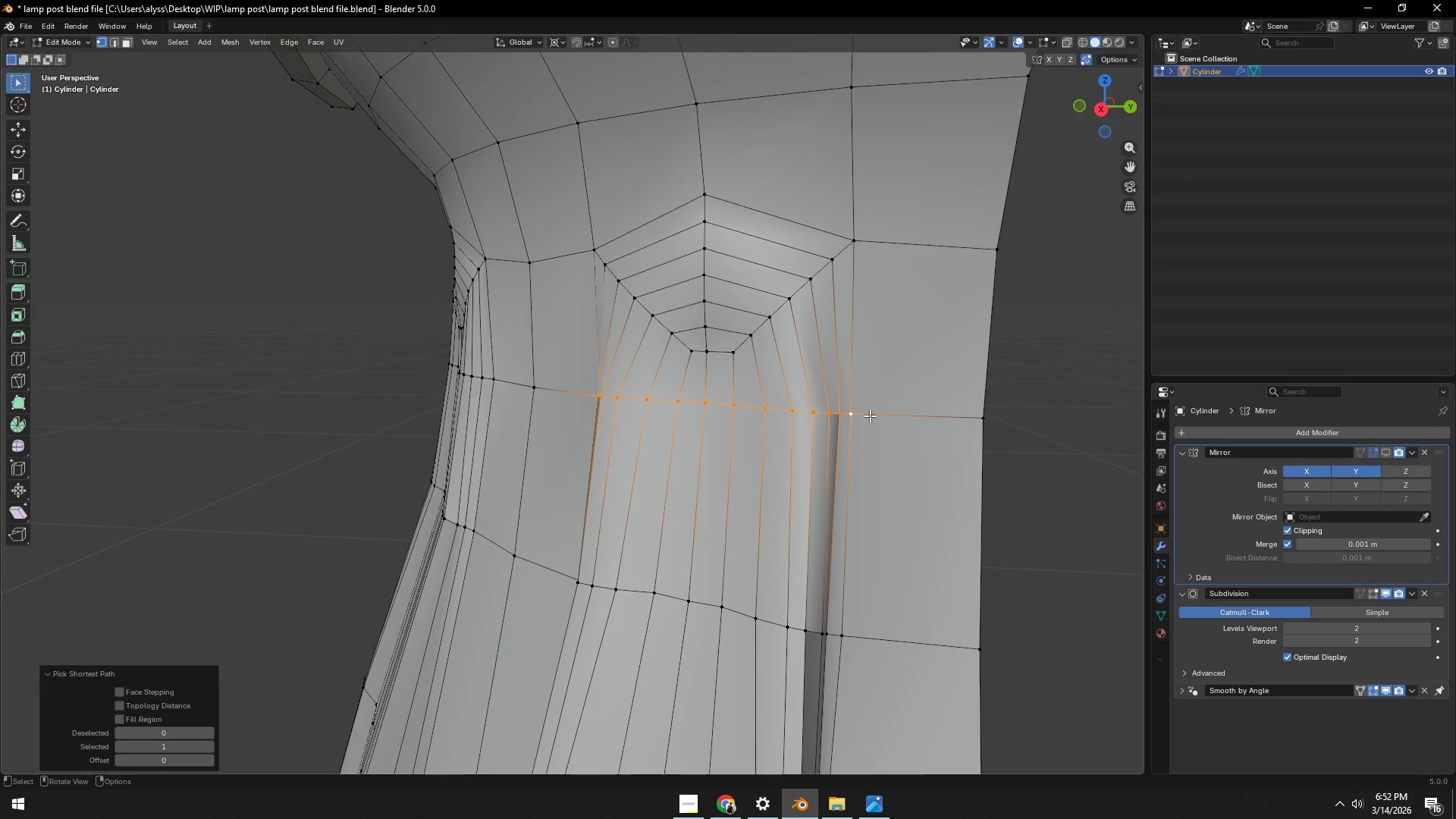 
double_click([870, 416])
 